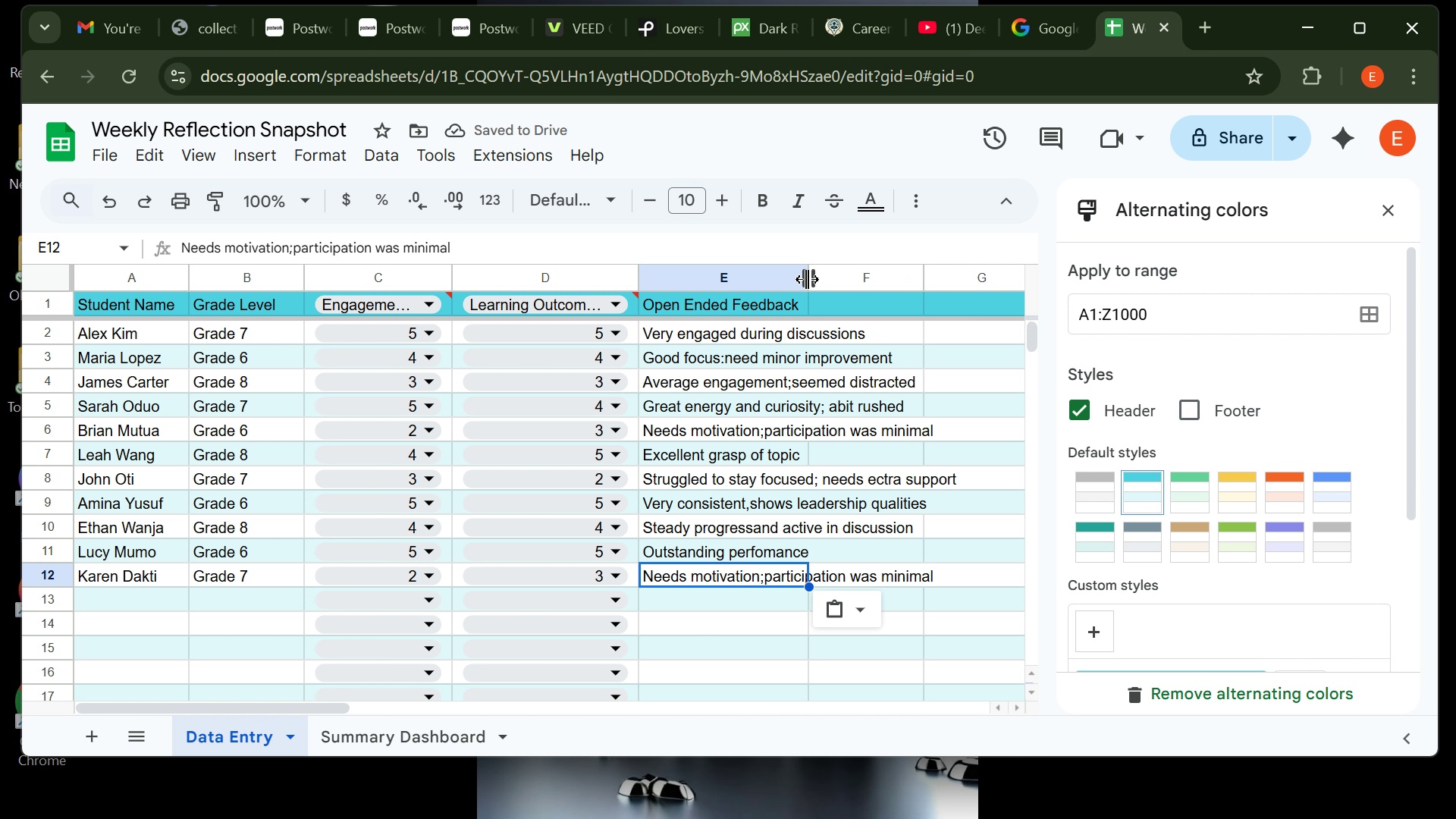 
double_click([807, 279])
 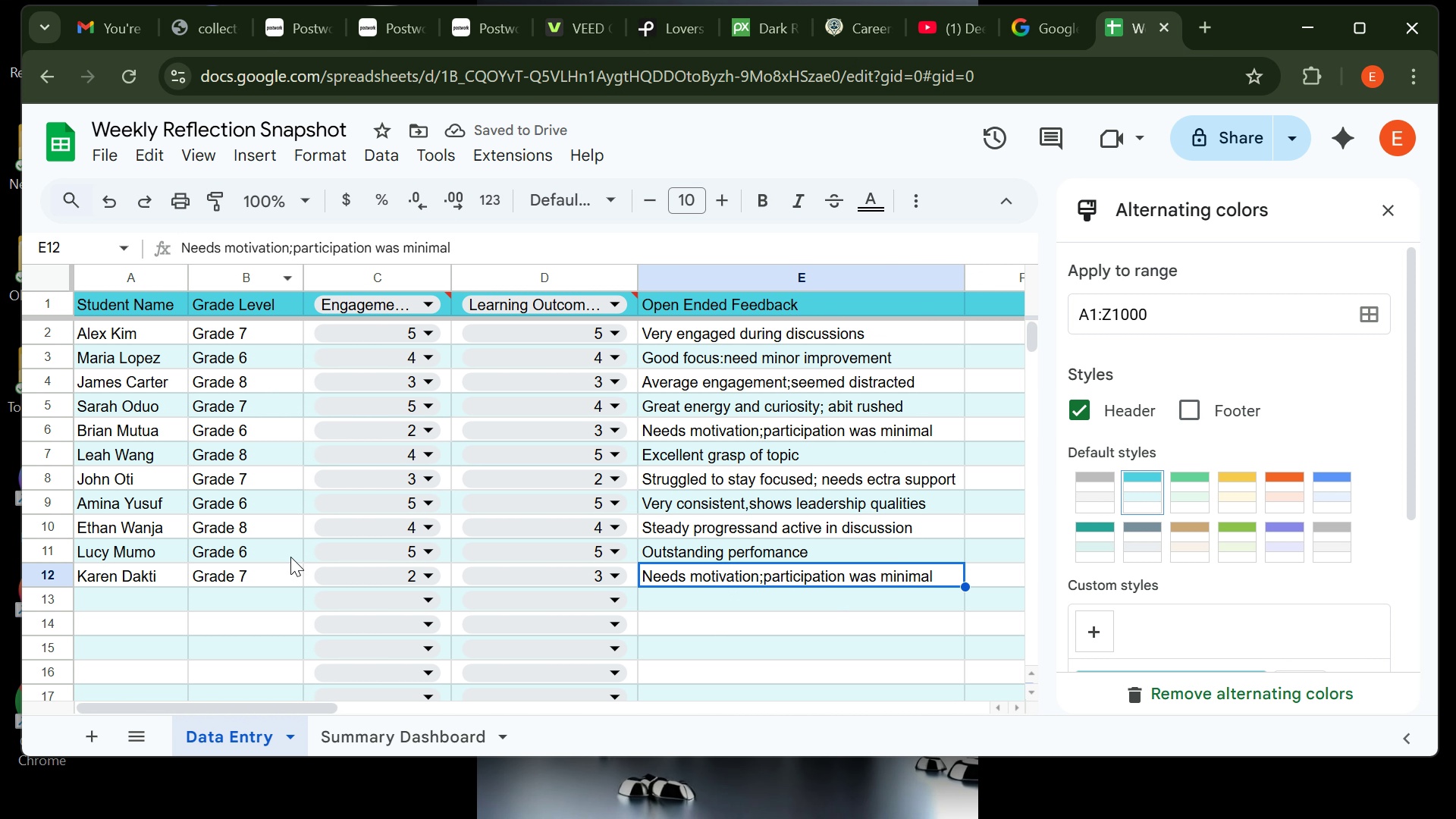 
left_click([384, 742])
 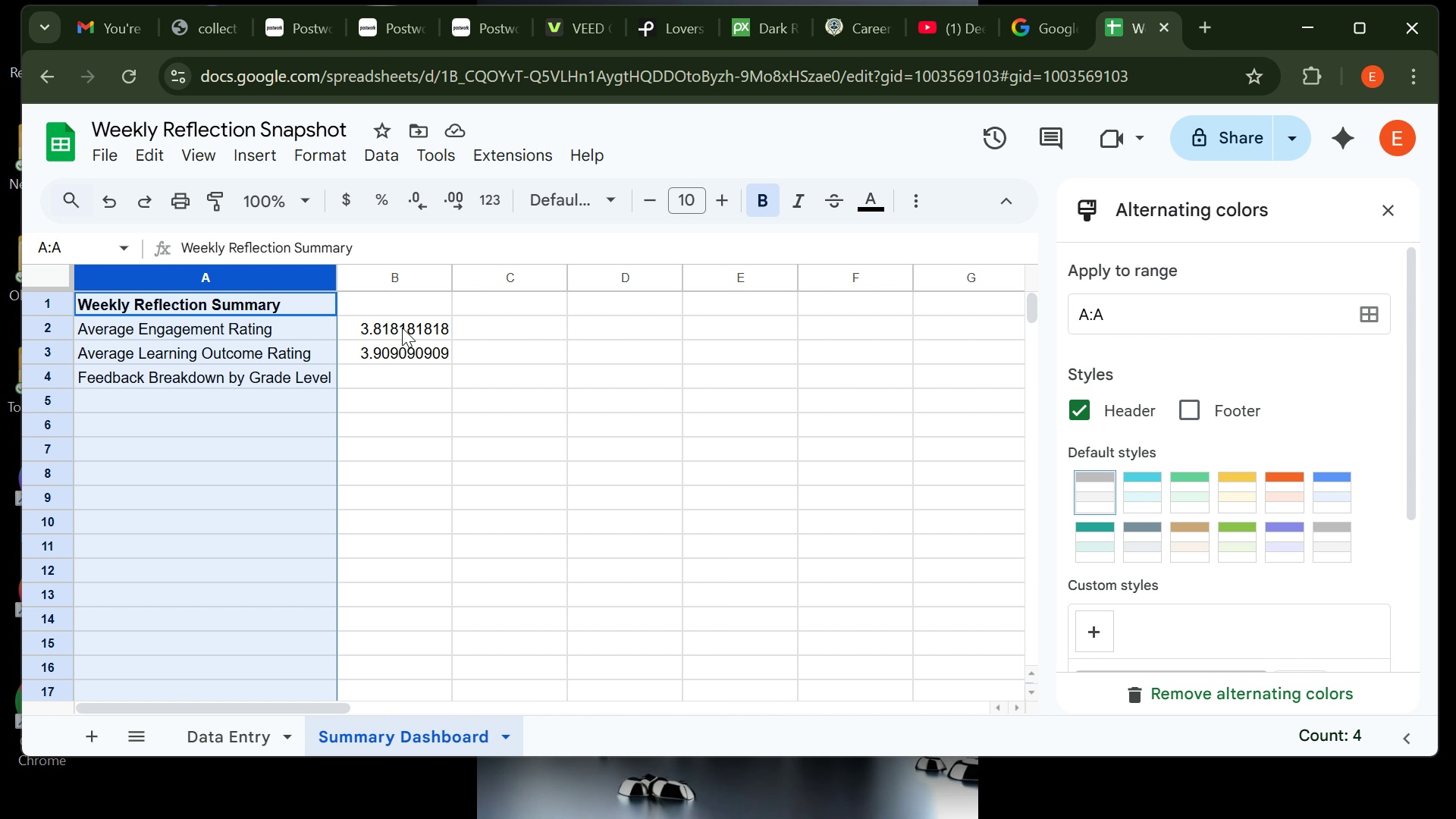 
left_click([402, 328])
 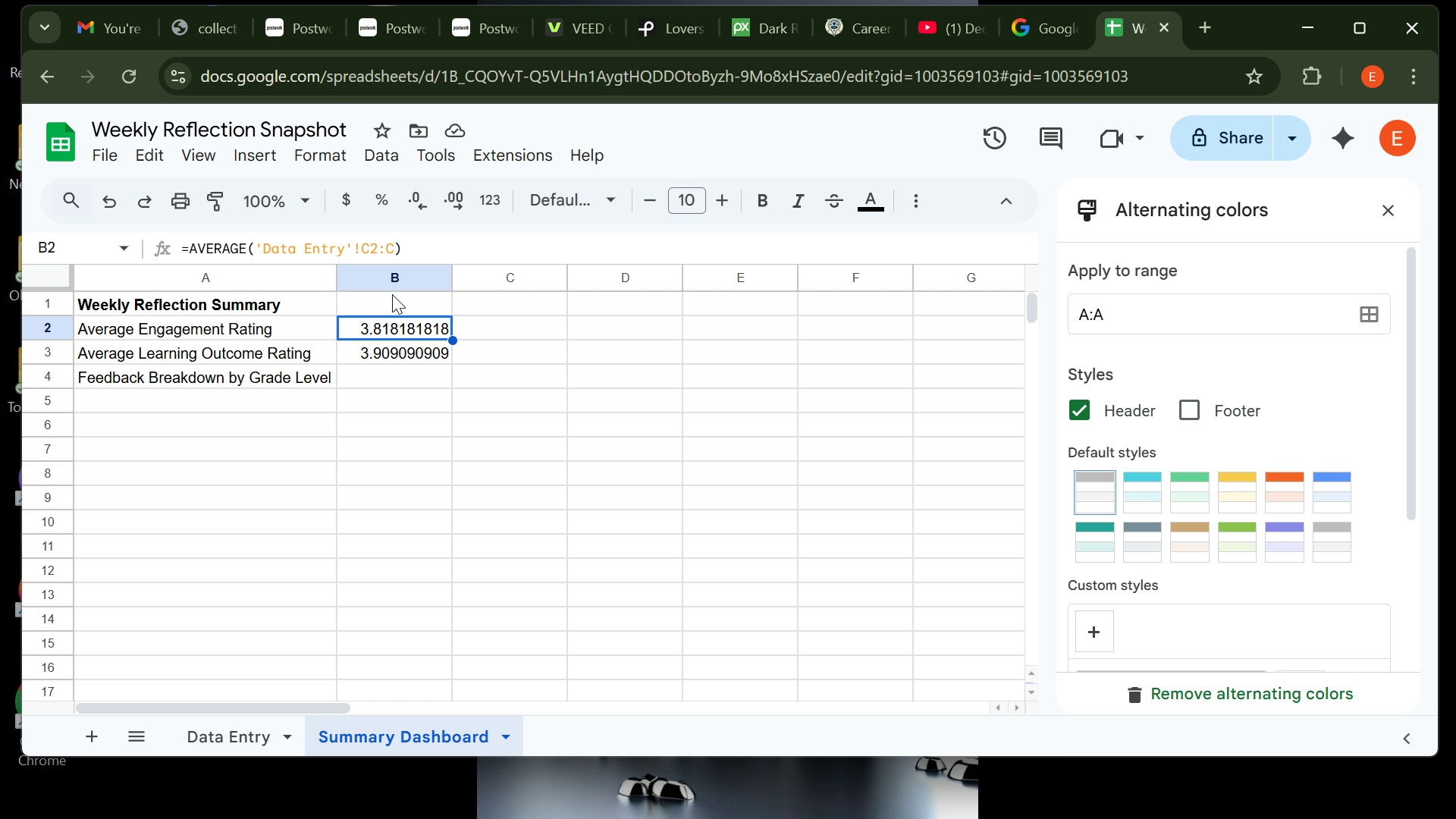 
wait(24.94)
 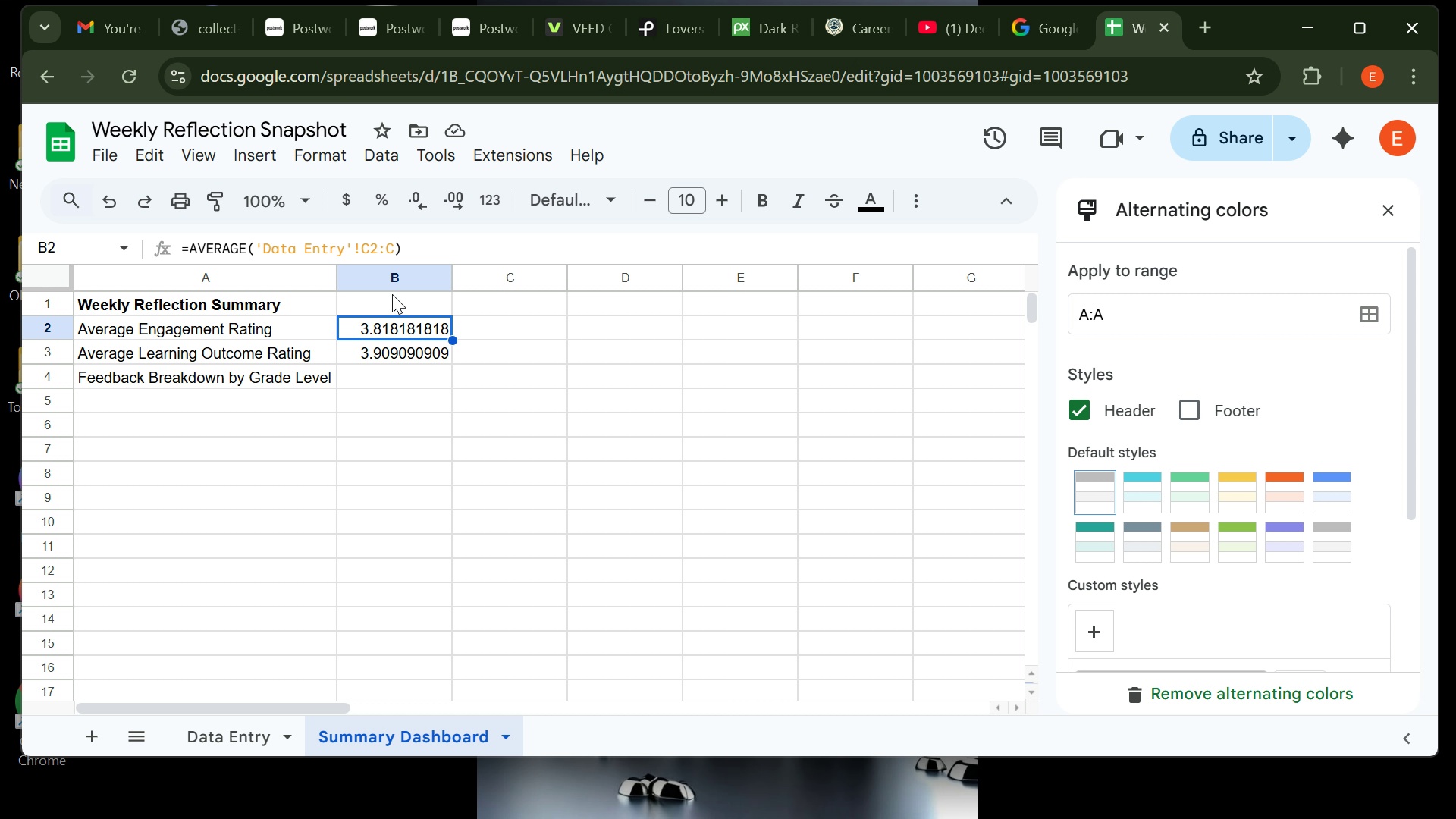 
left_click([303, 152])
 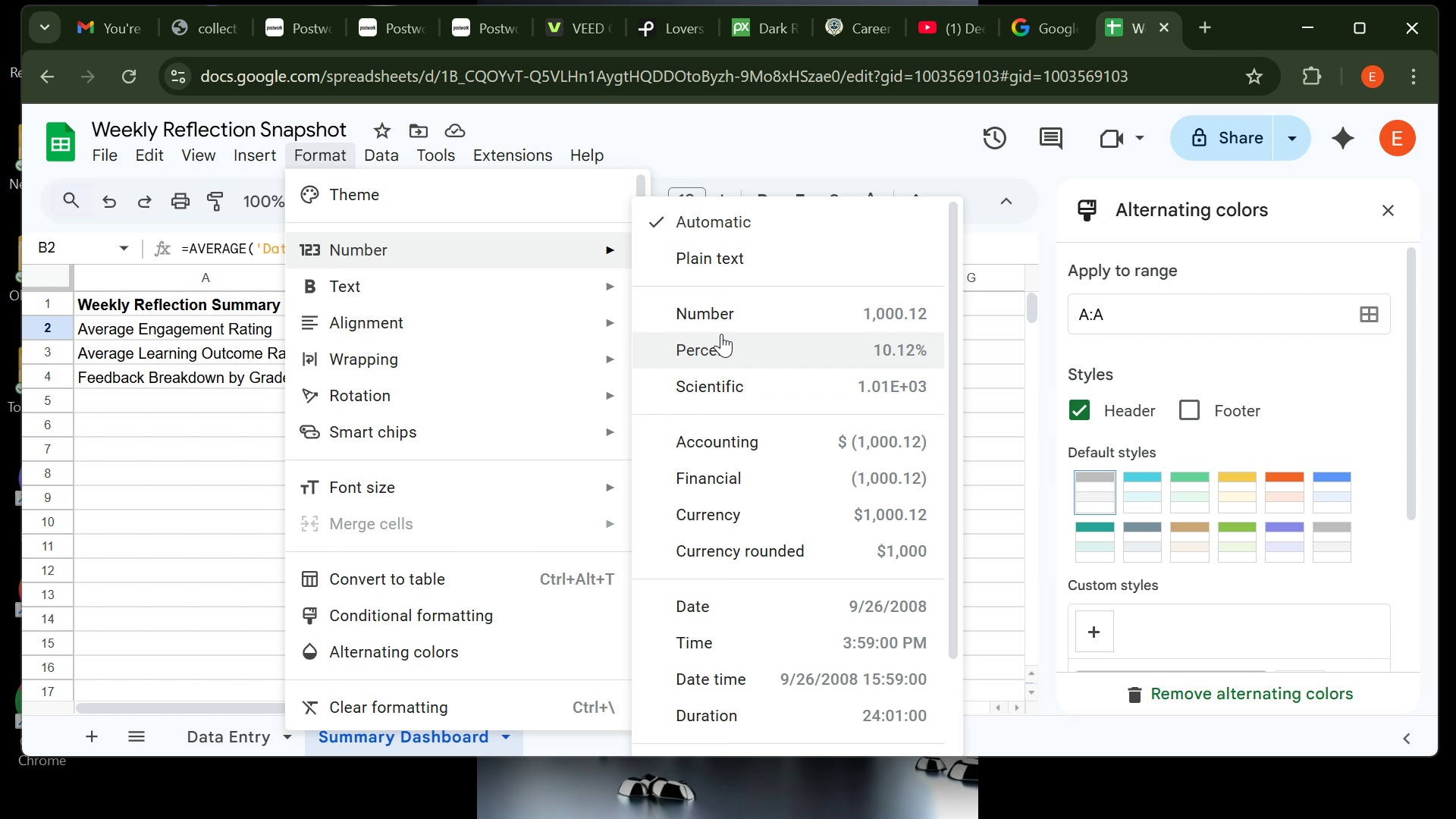 
wait(11.21)
 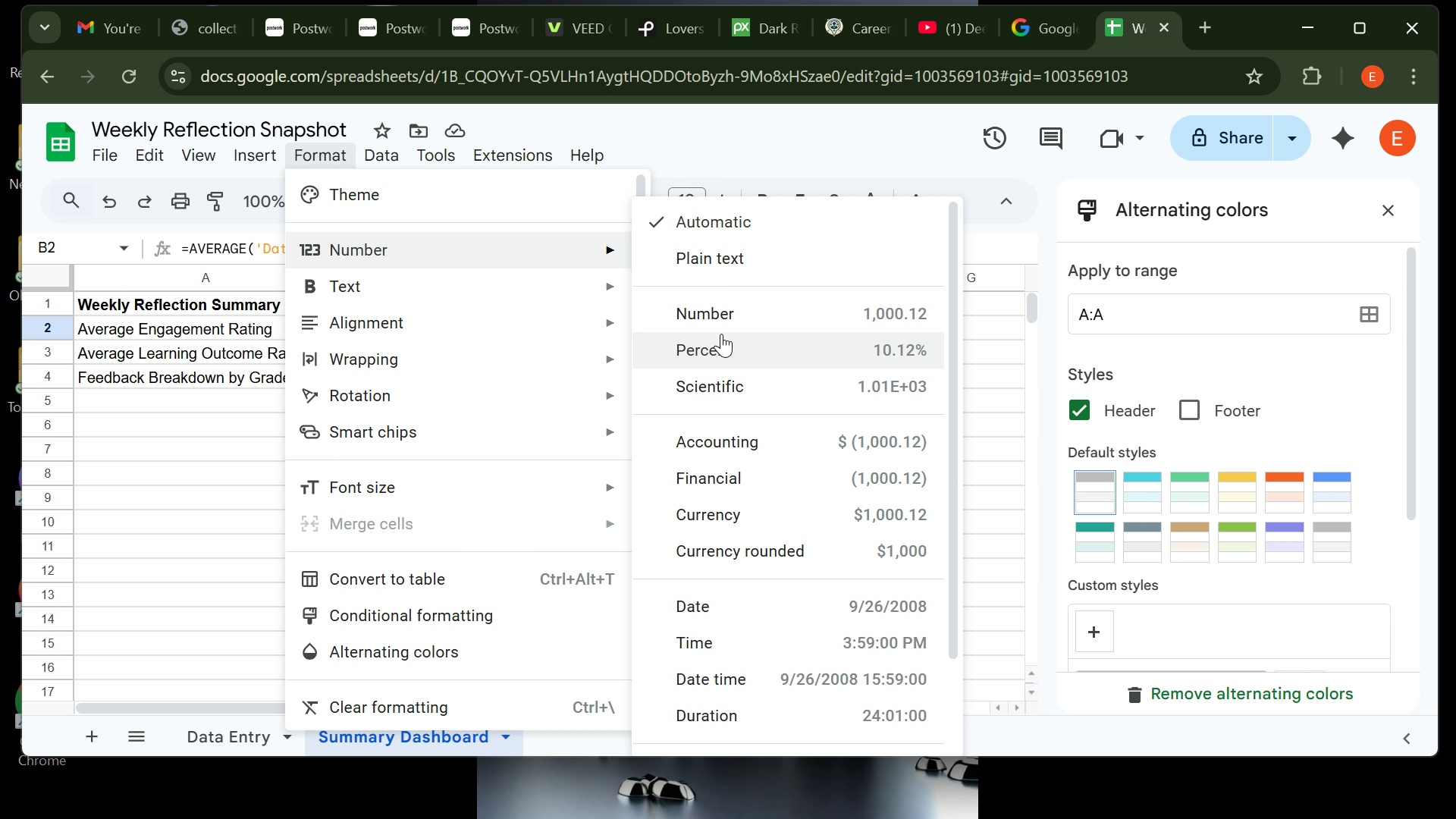 
left_click([723, 316])
 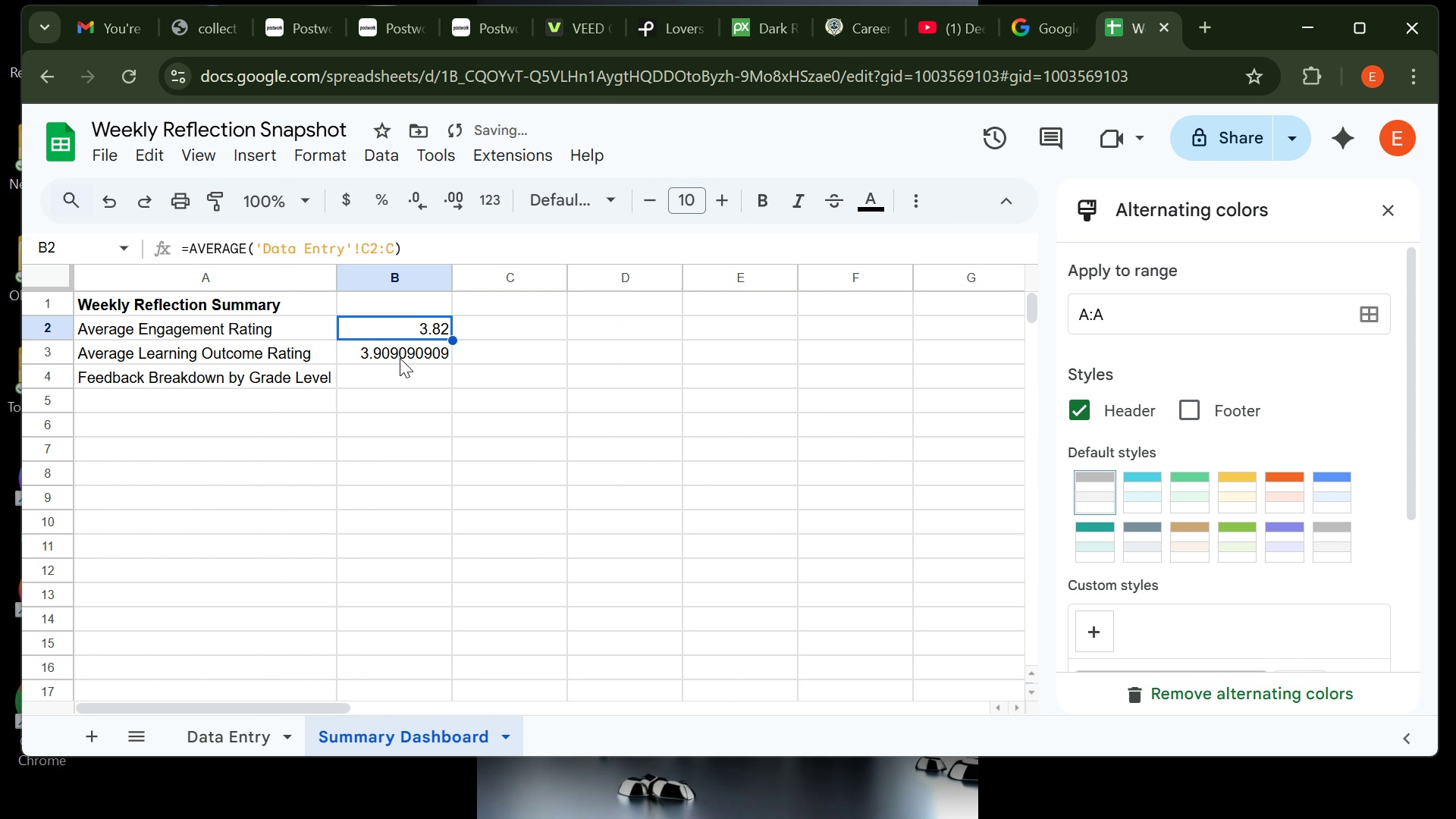 
left_click([400, 356])
 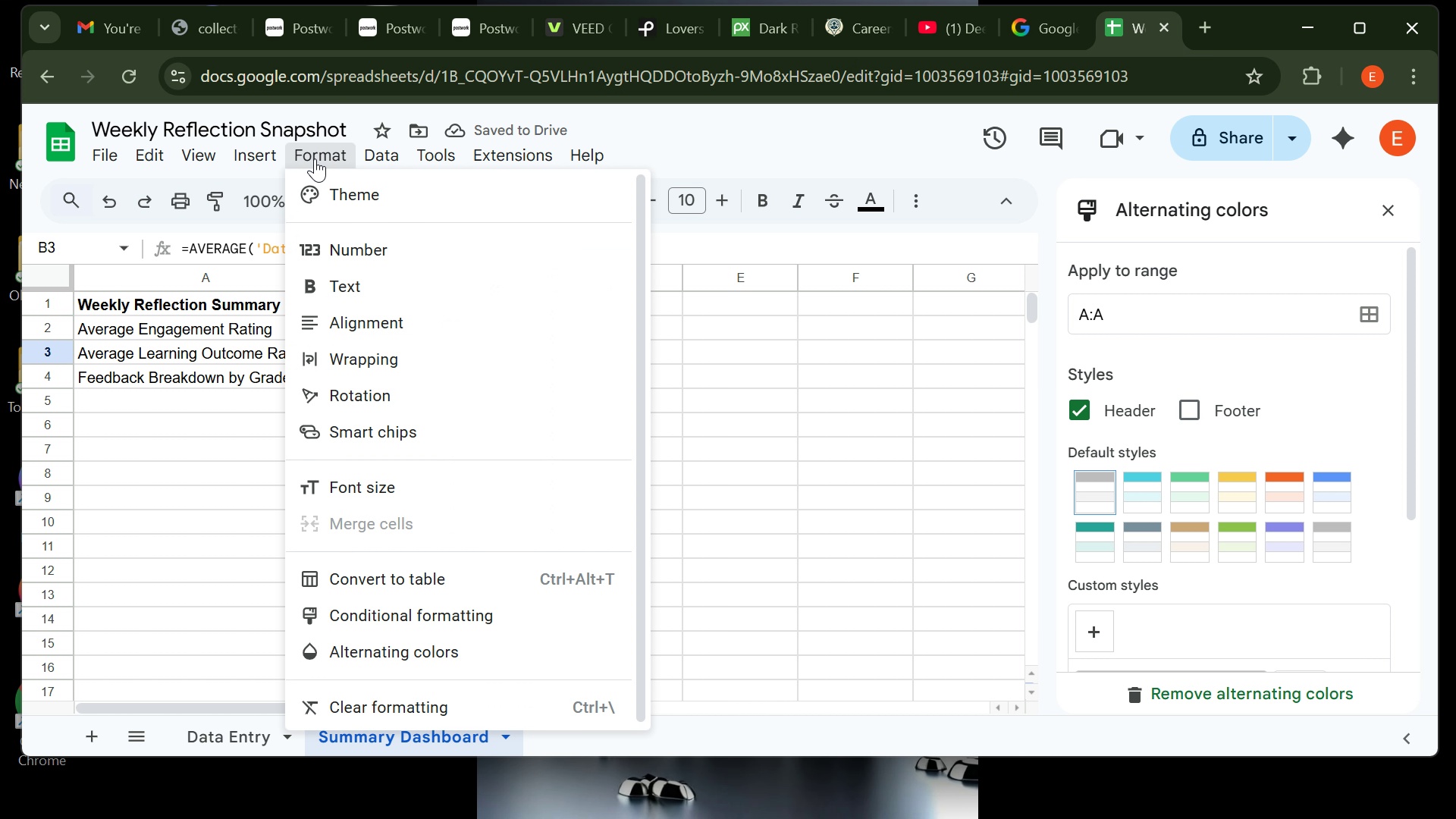 
left_click([315, 158])
 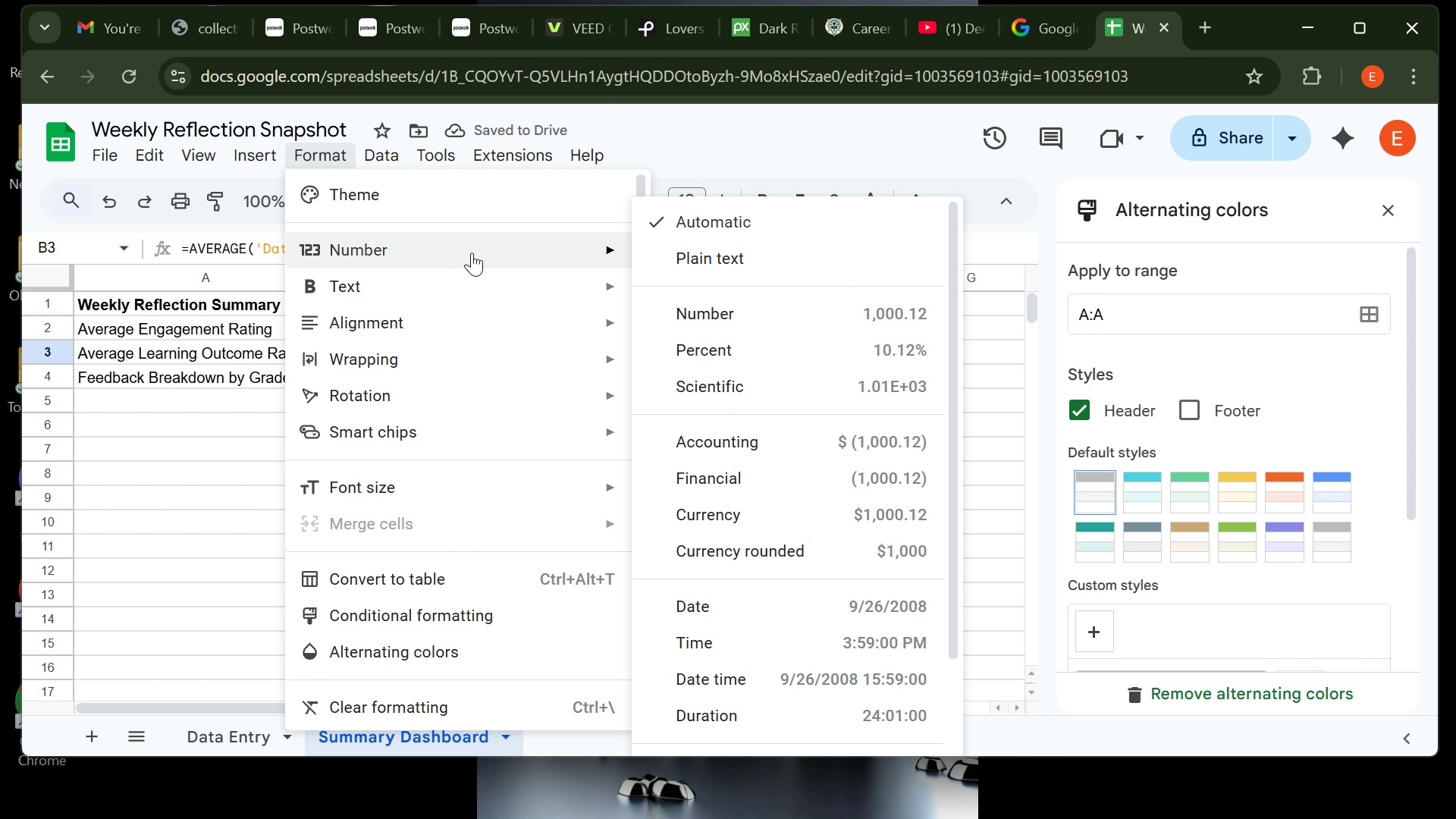 
left_click([472, 253])
 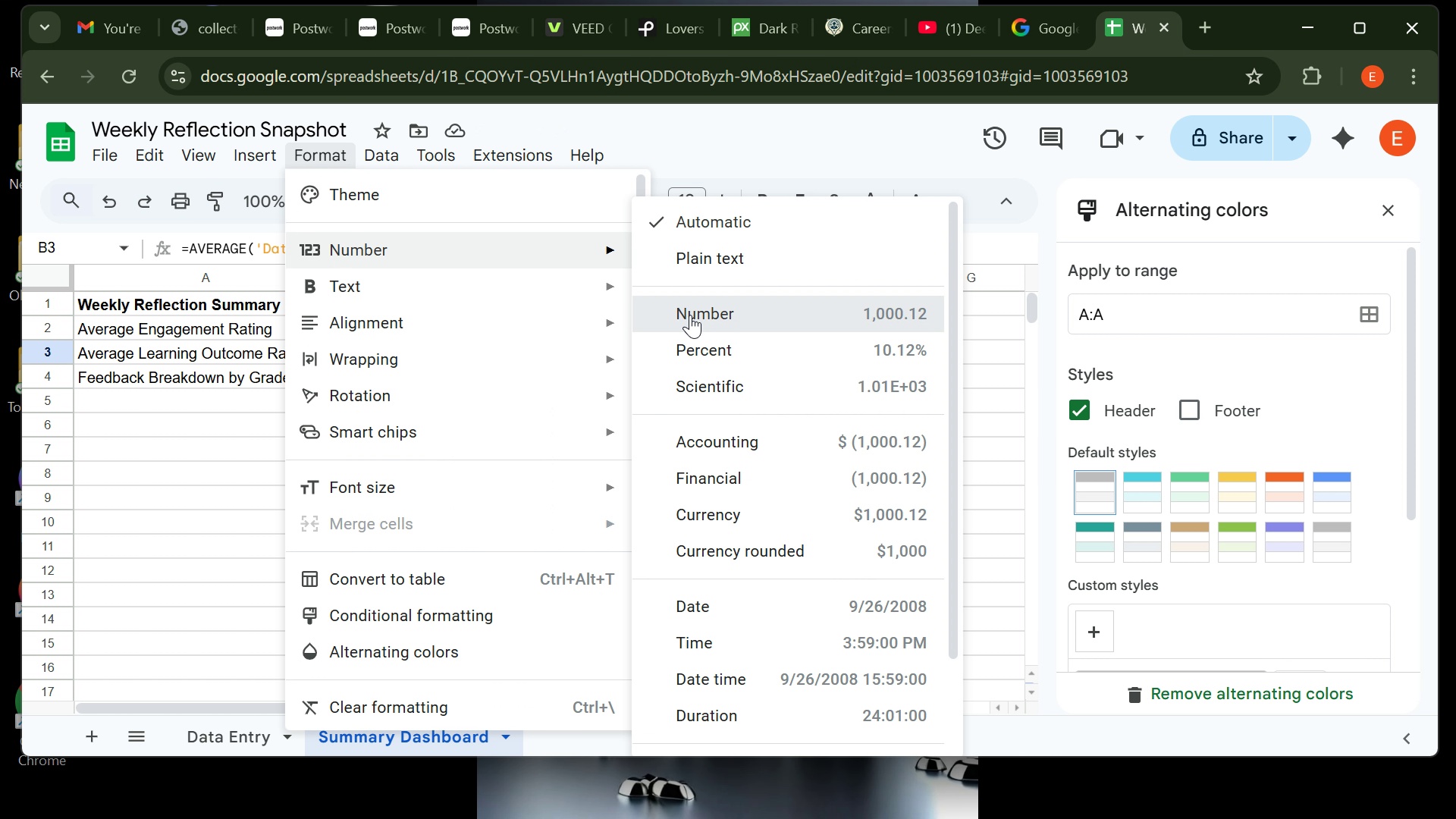 
left_click([690, 315])
 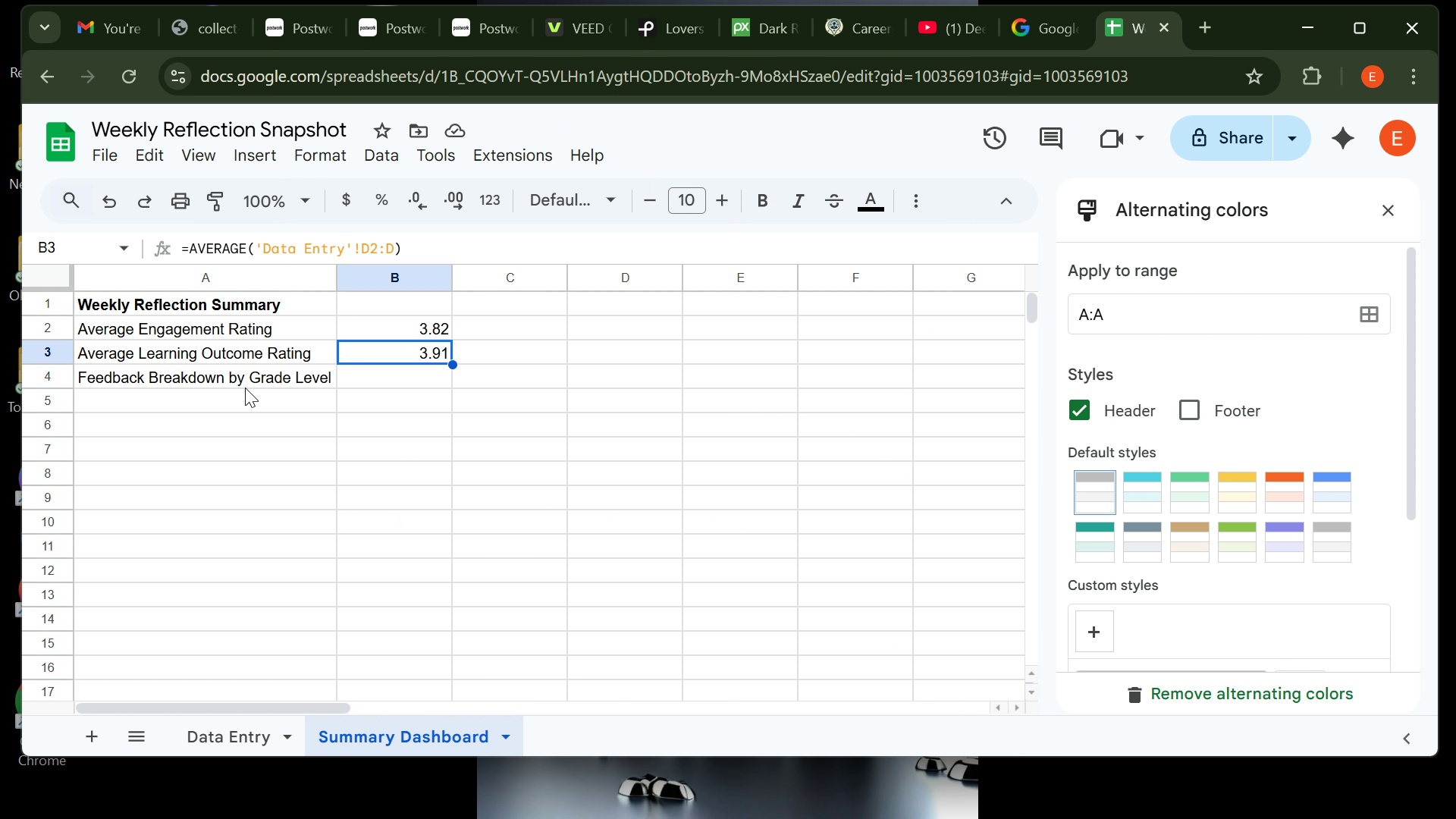 
wait(11.75)
 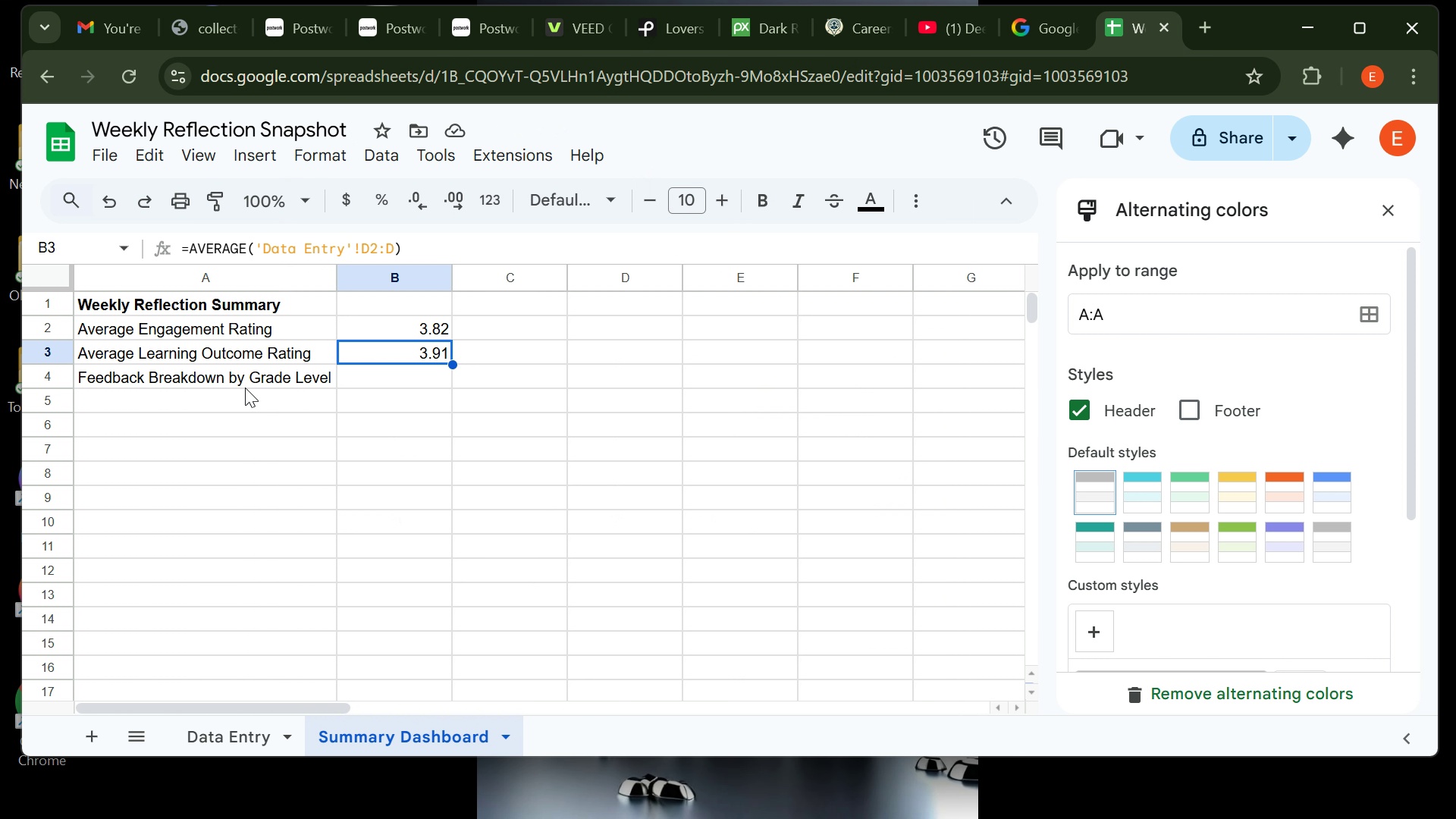 
left_click([213, 734])
 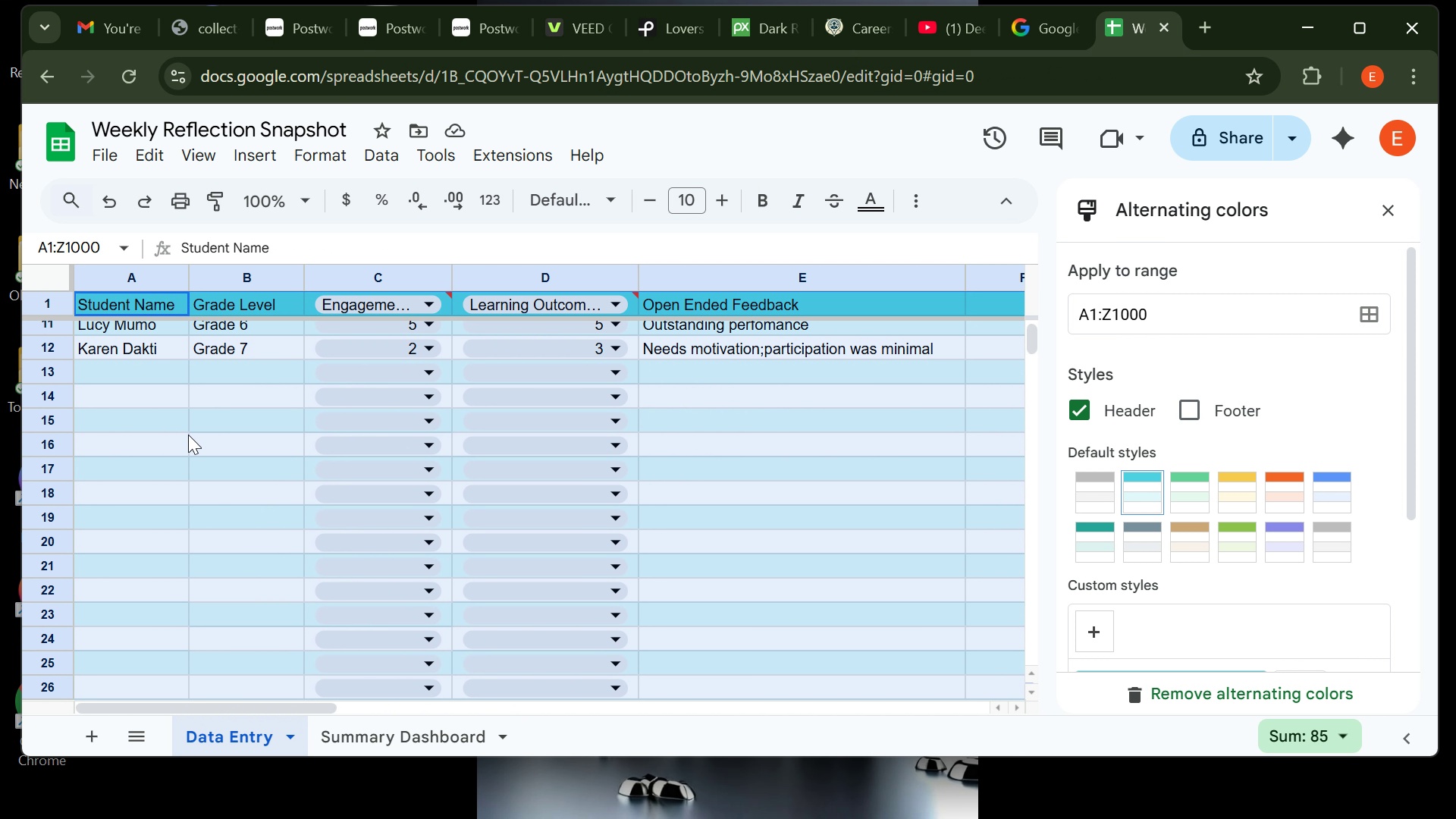 
left_click([149, 448])
 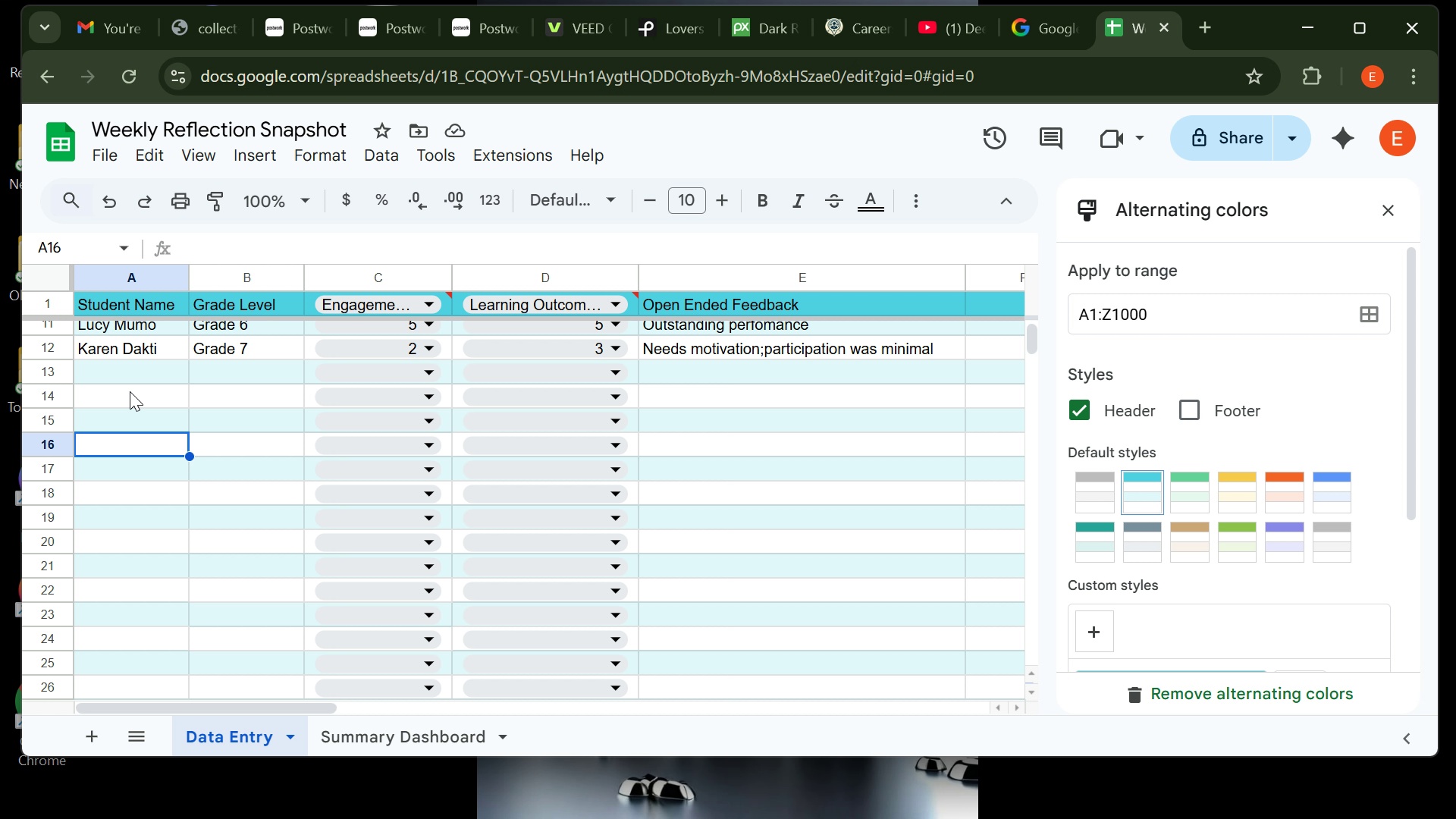 
wait(7.74)
 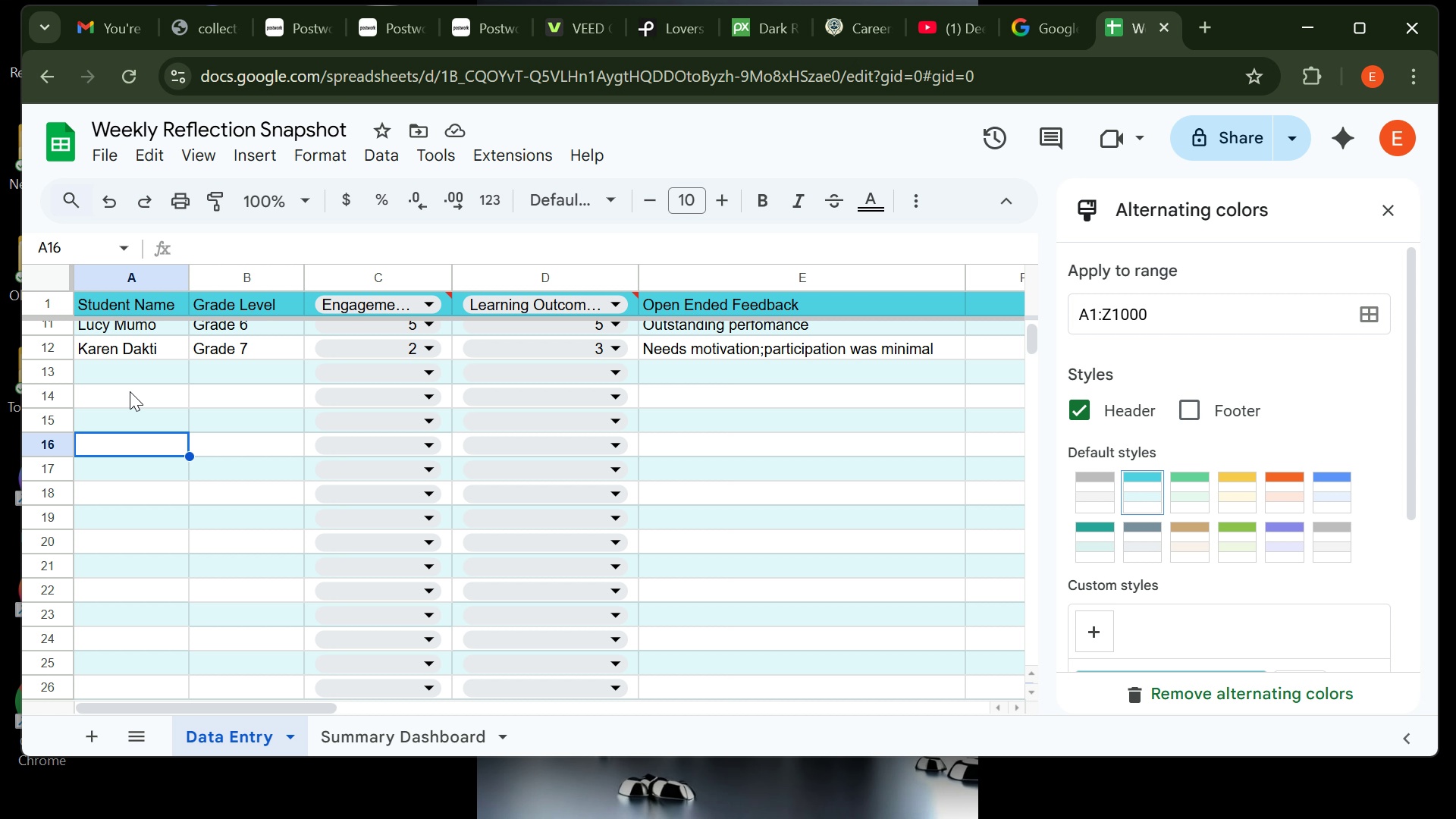 
left_click([240, 157])
 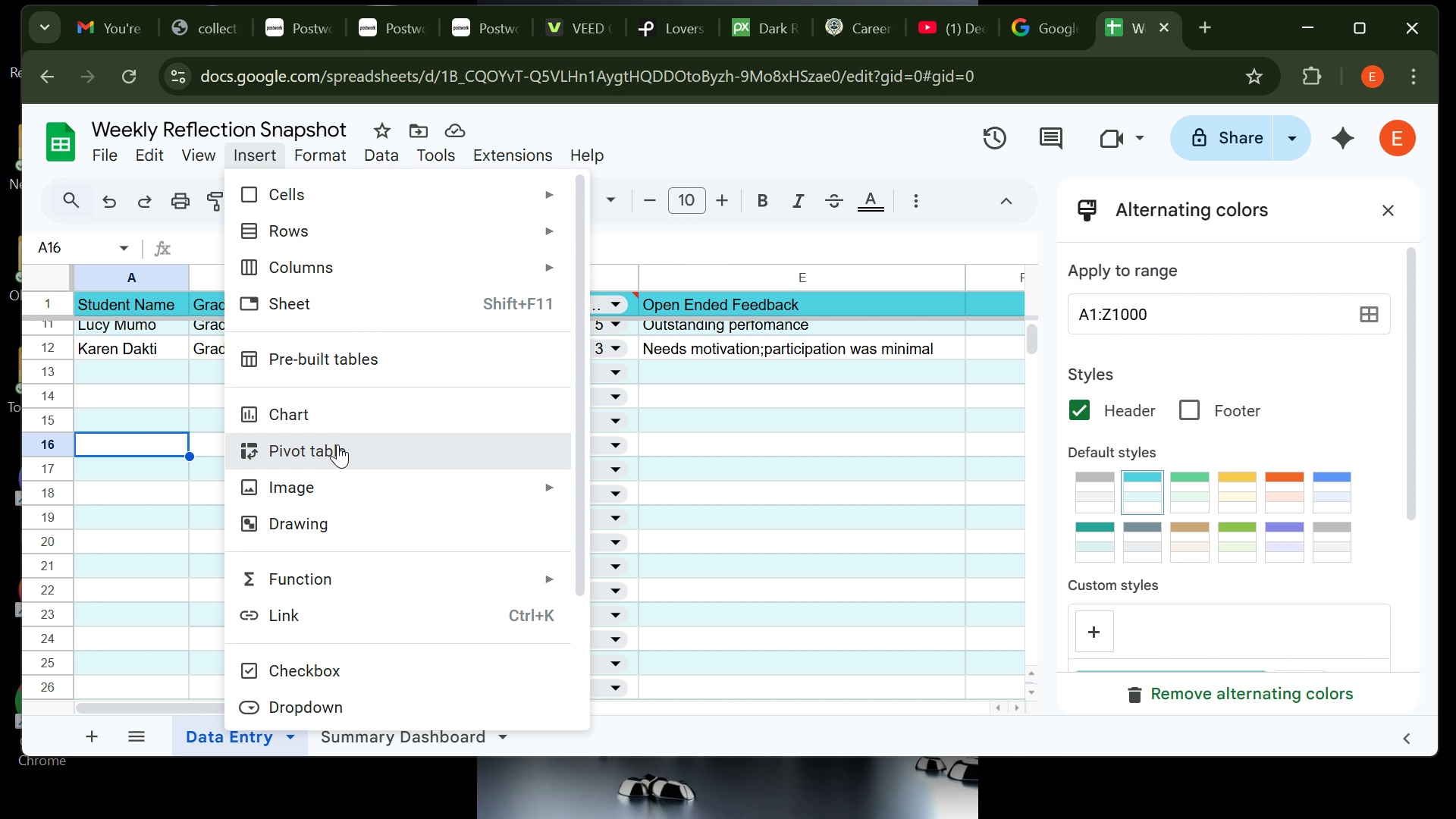 
left_click([337, 444])
 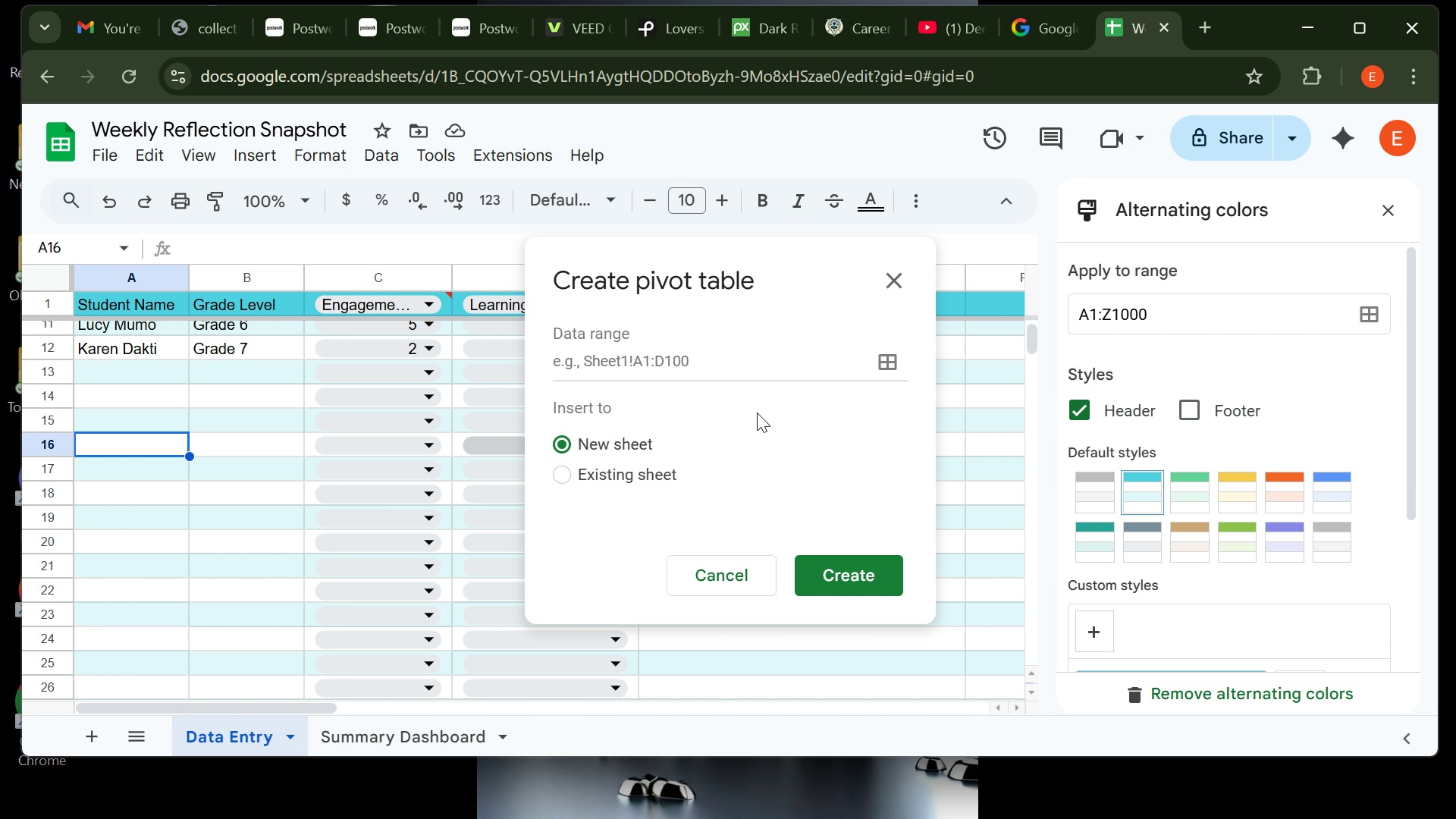 
wait(14.88)
 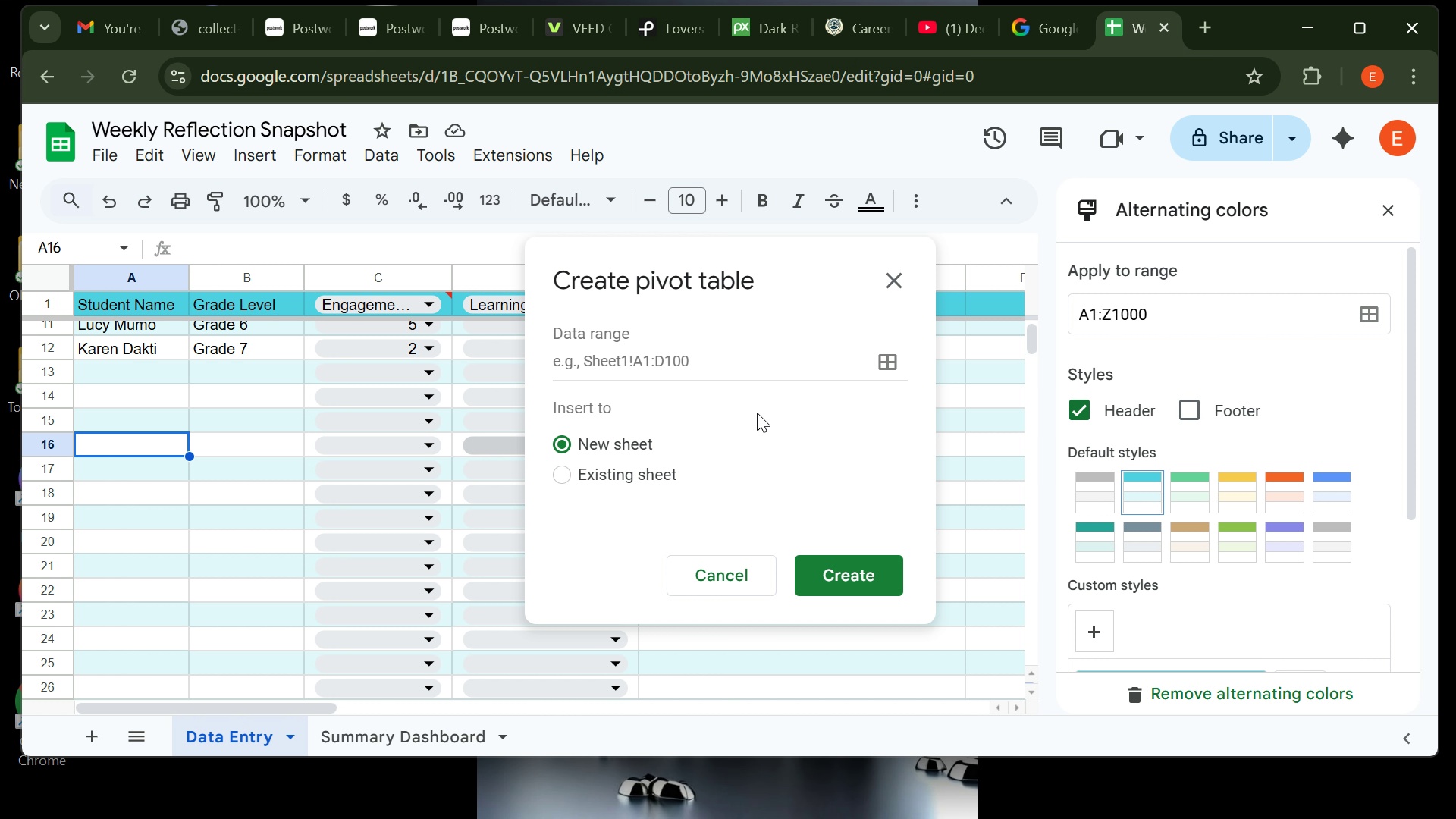 
left_click([890, 362])
 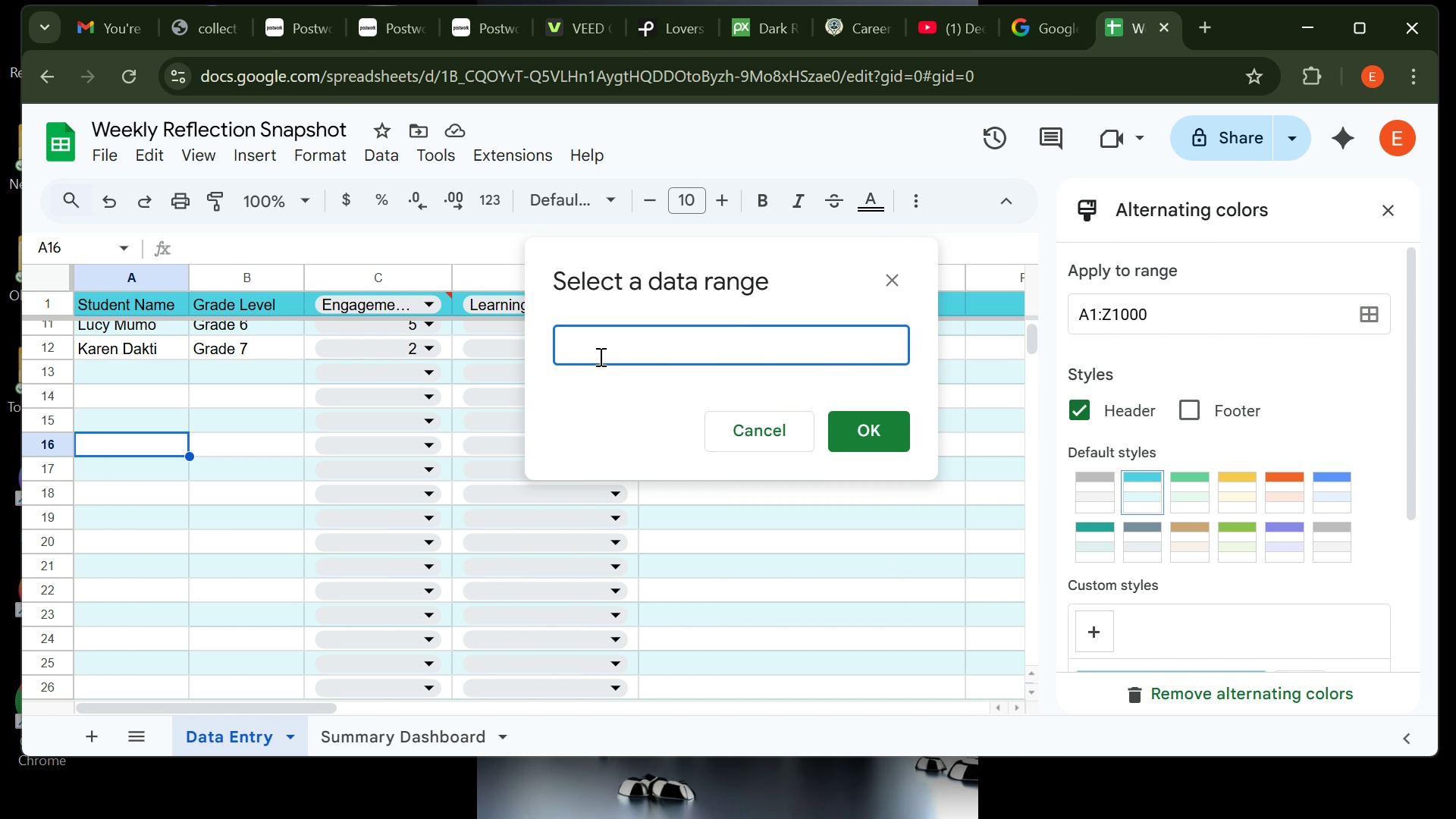 
key(CapsLock)
 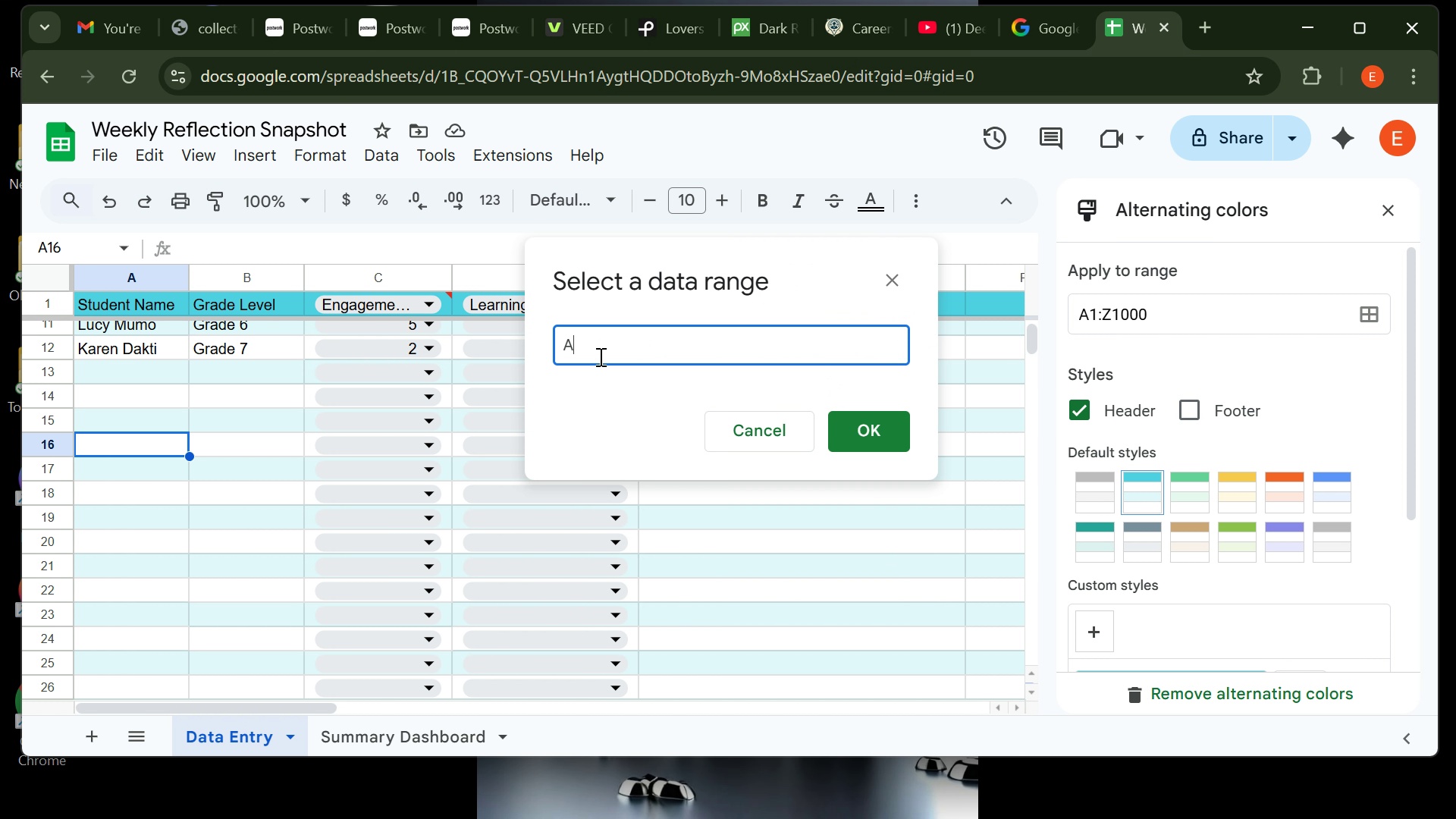 
key(A)
 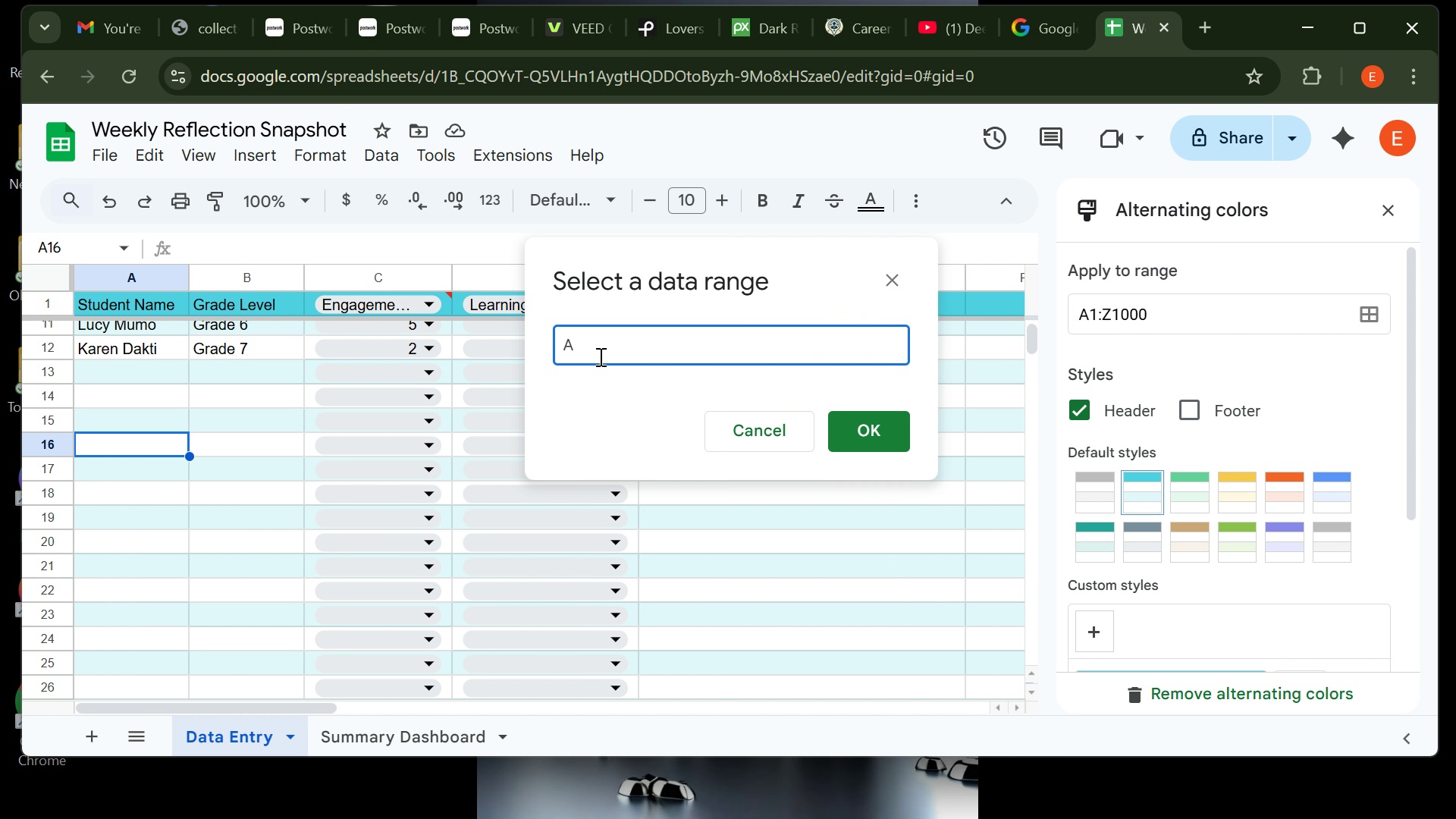 
key(Shift+ShiftRight)
 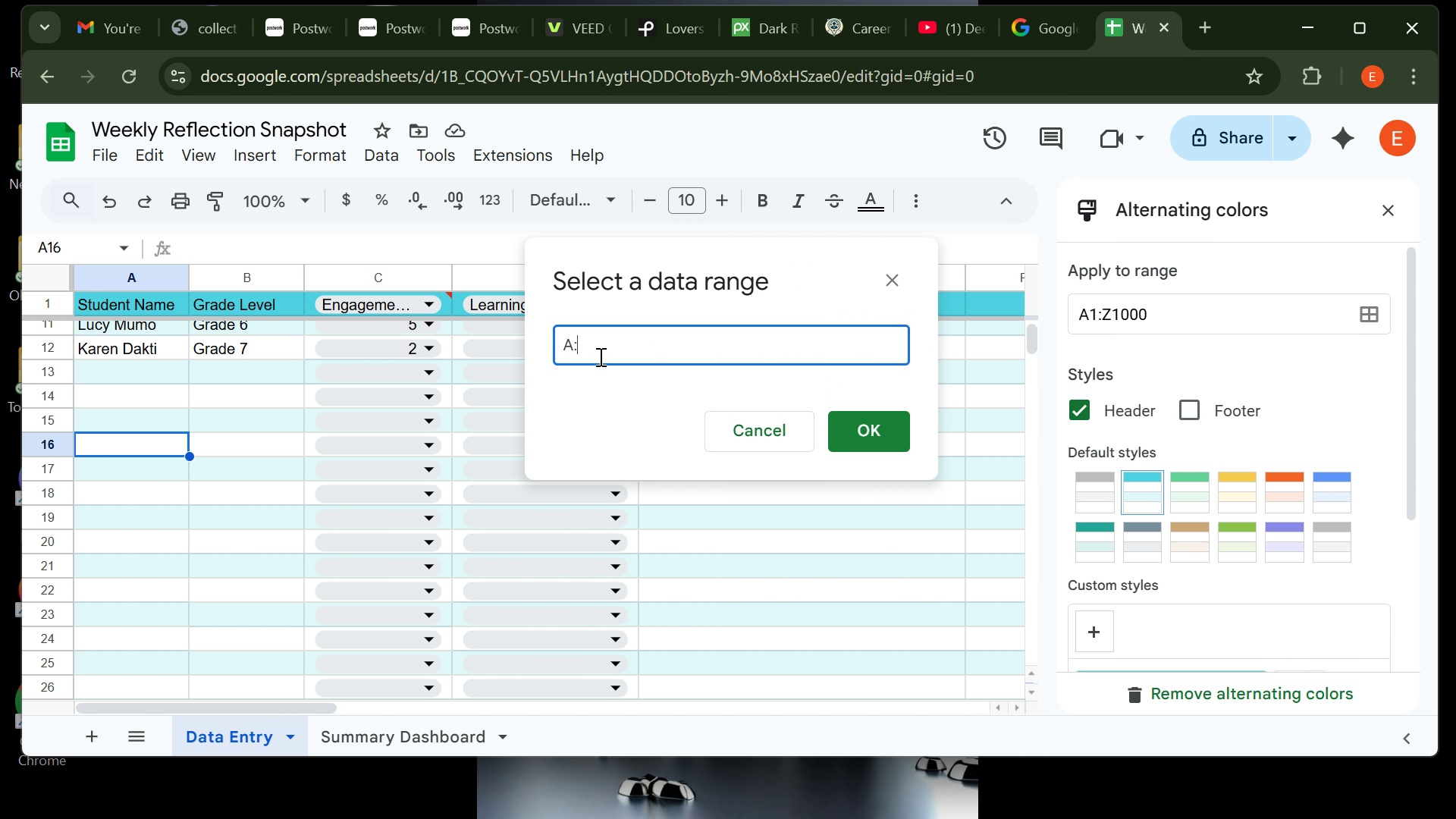 
key(Shift+Semicolon)
 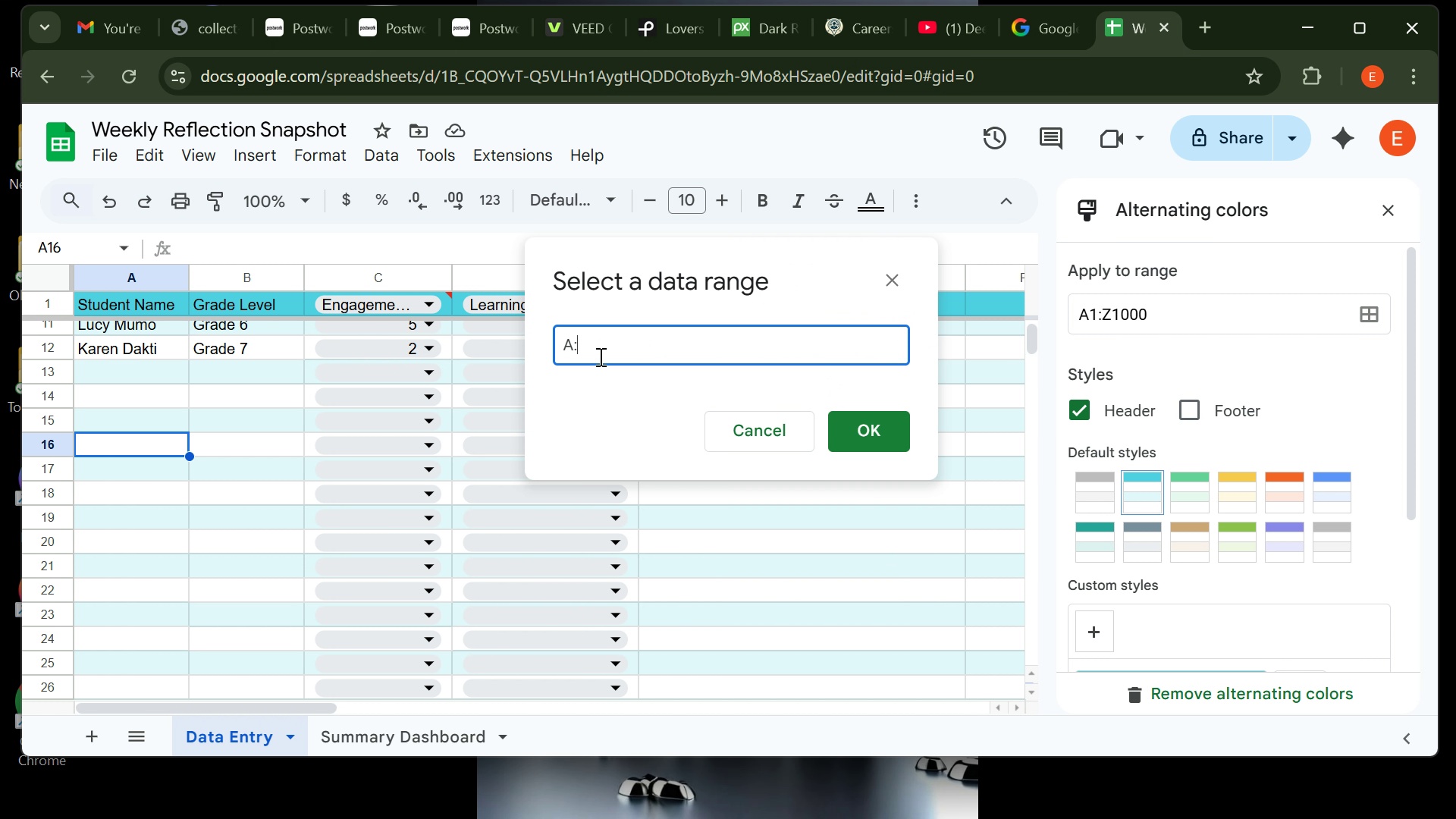 
key(E)
 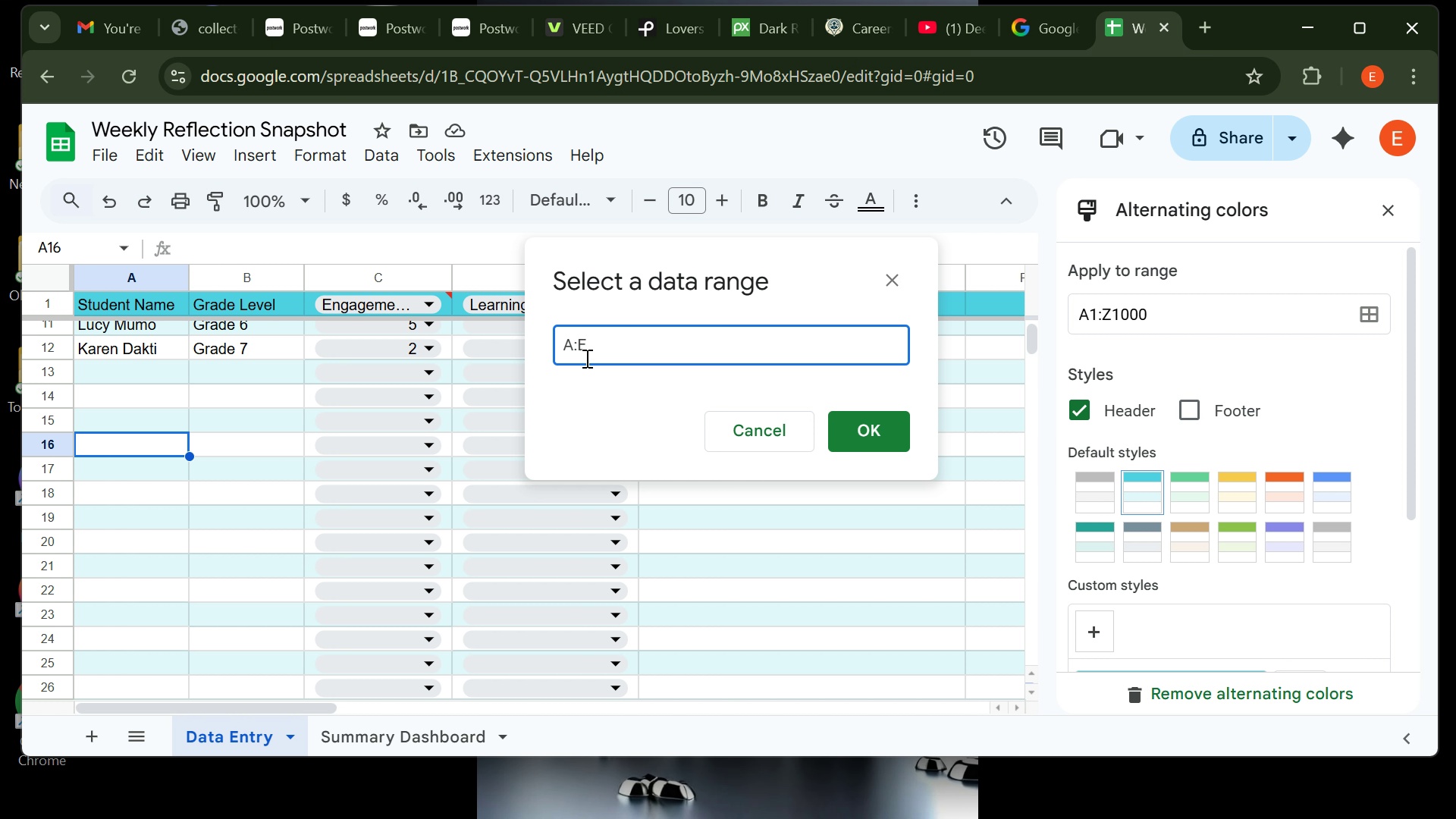 
wait(5.24)
 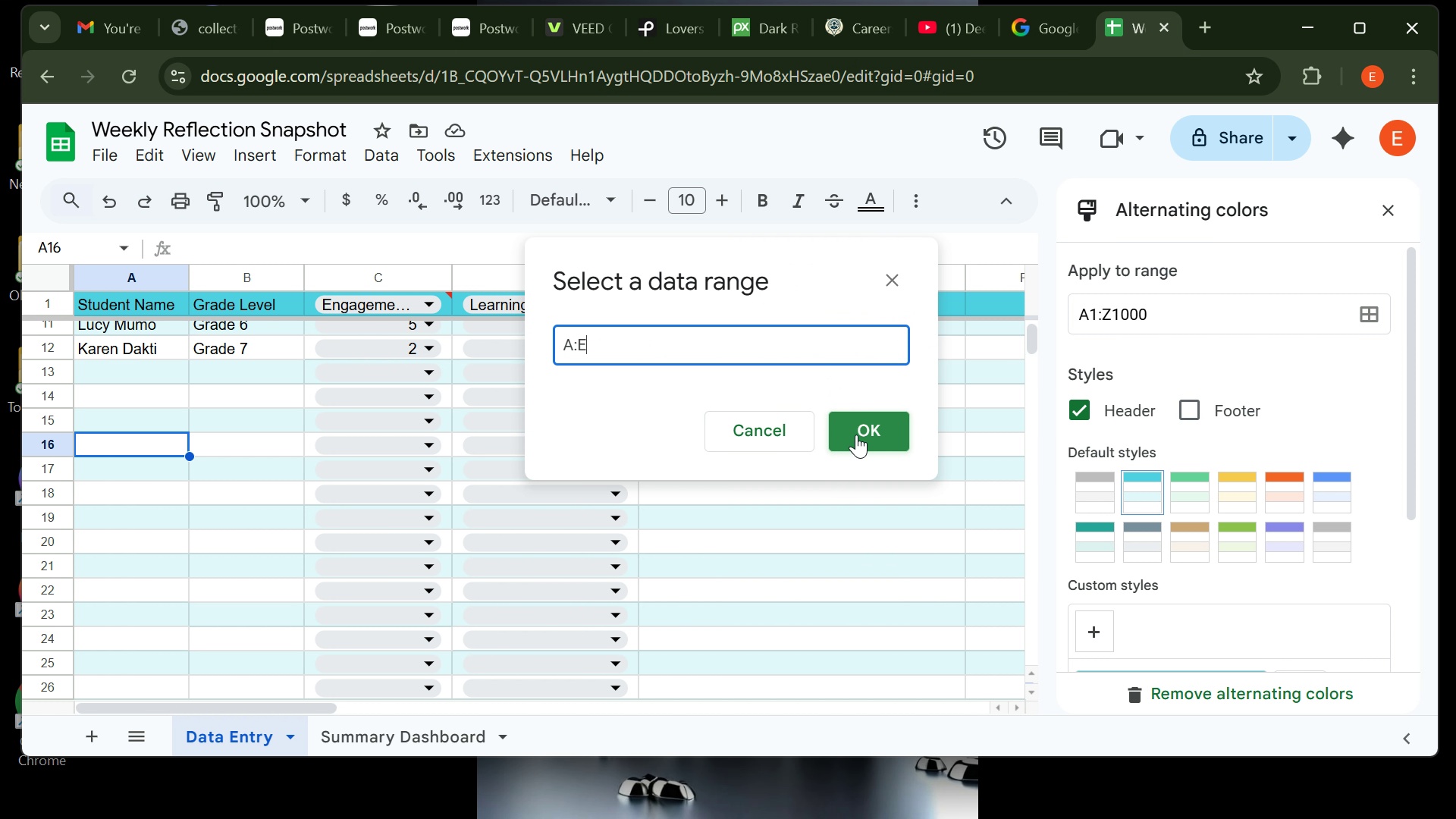 
left_click([570, 348])
 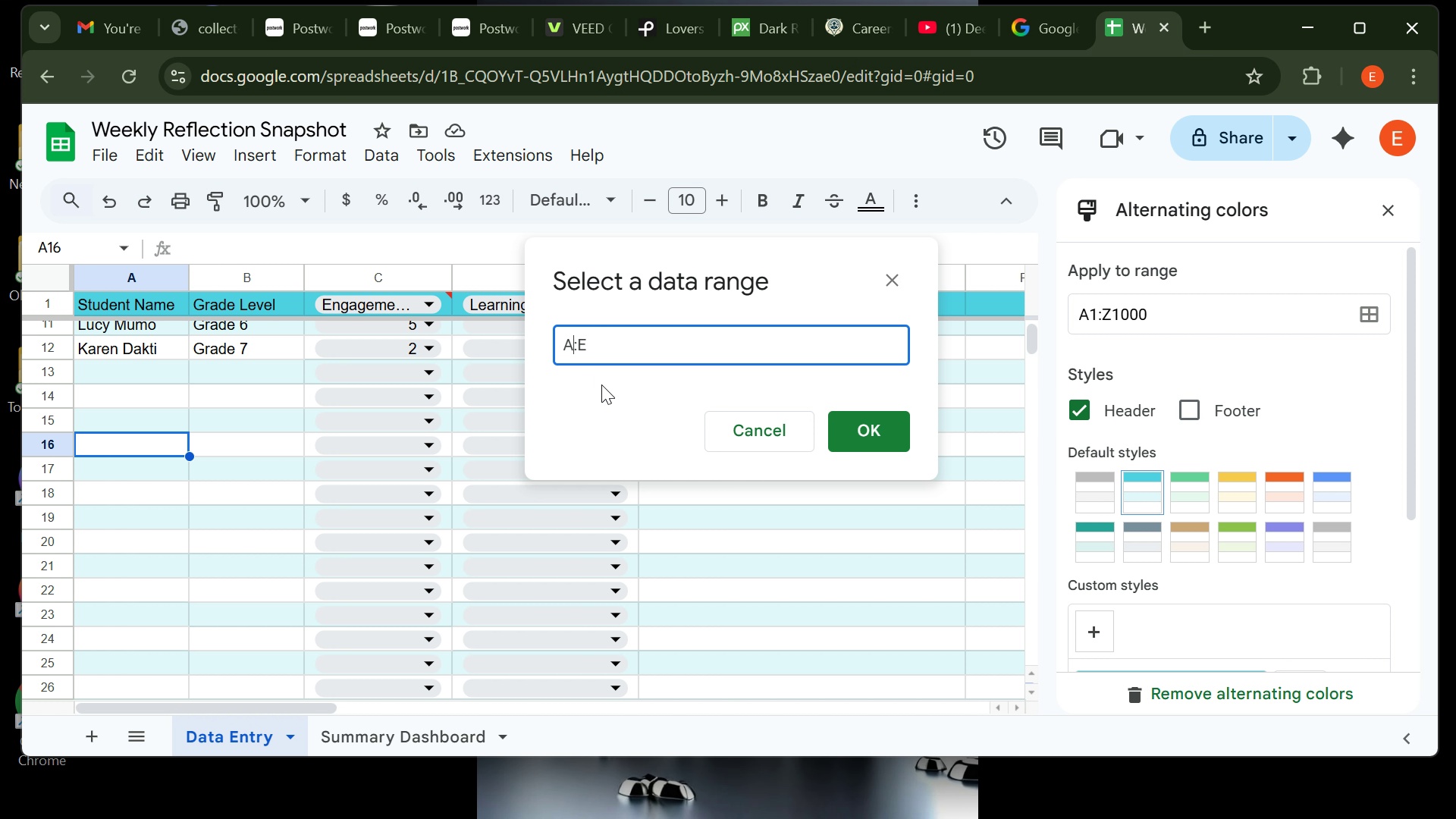 
key(1)
 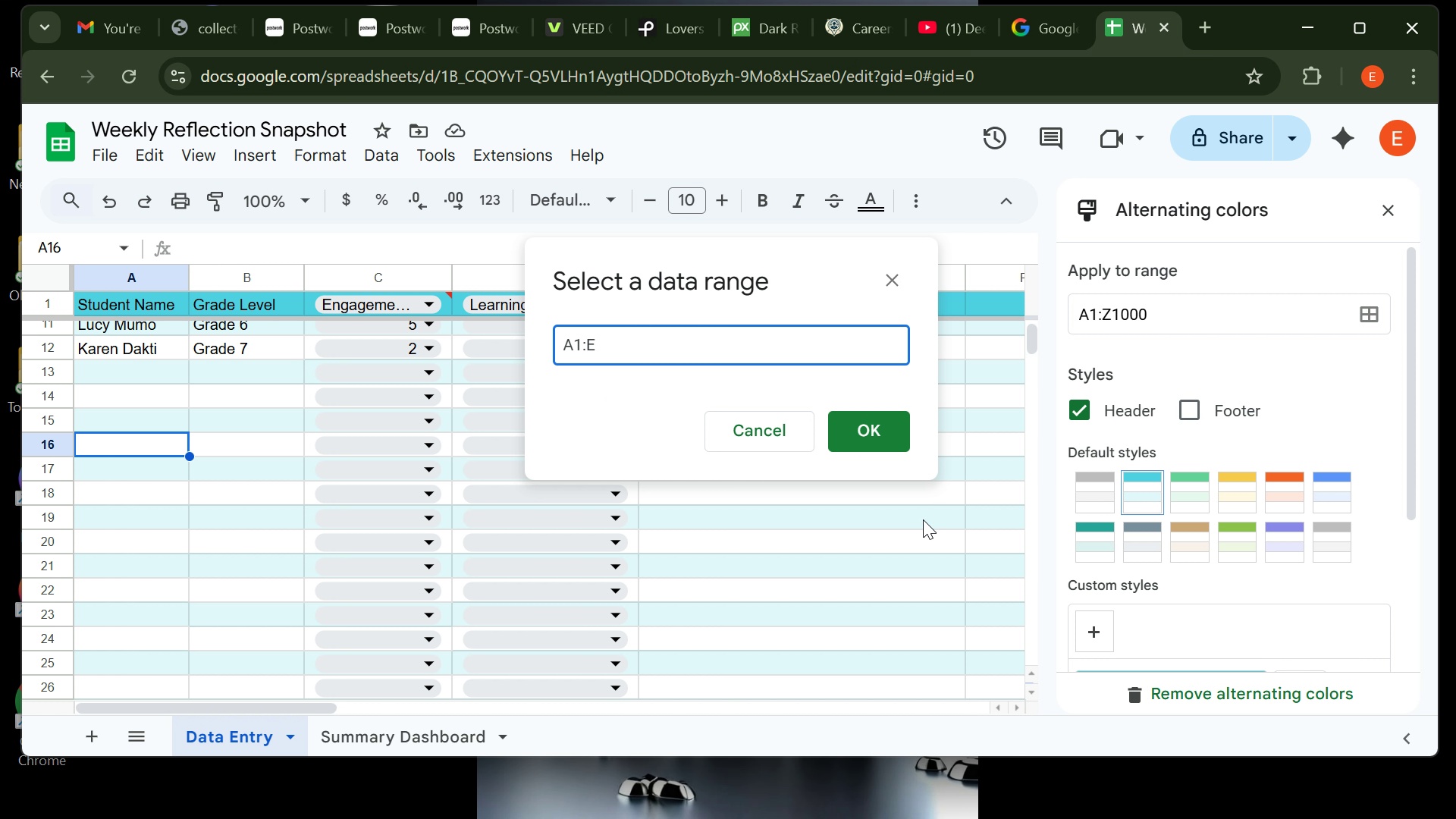 
wait(5.42)
 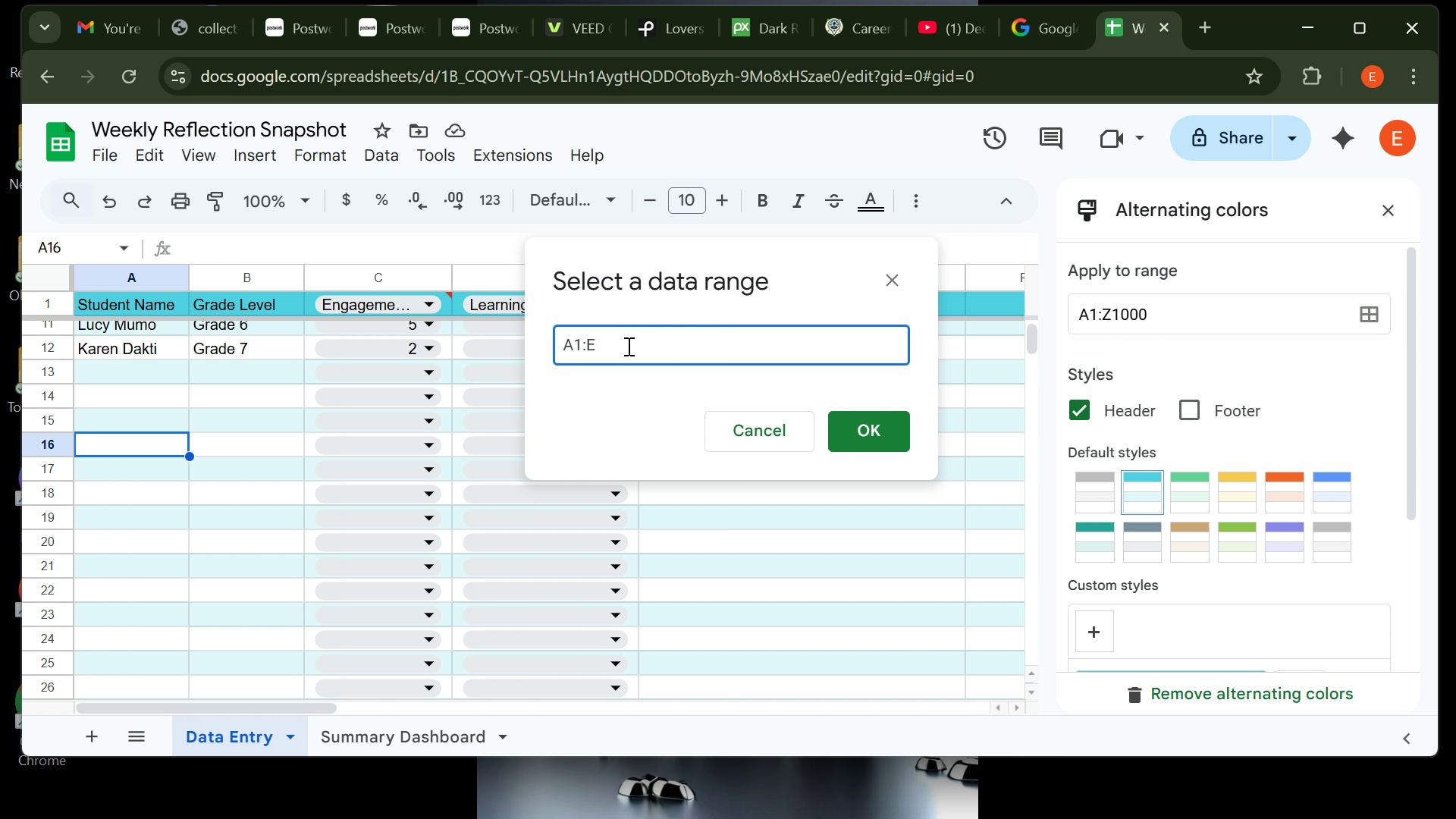 
left_click([860, 428])
 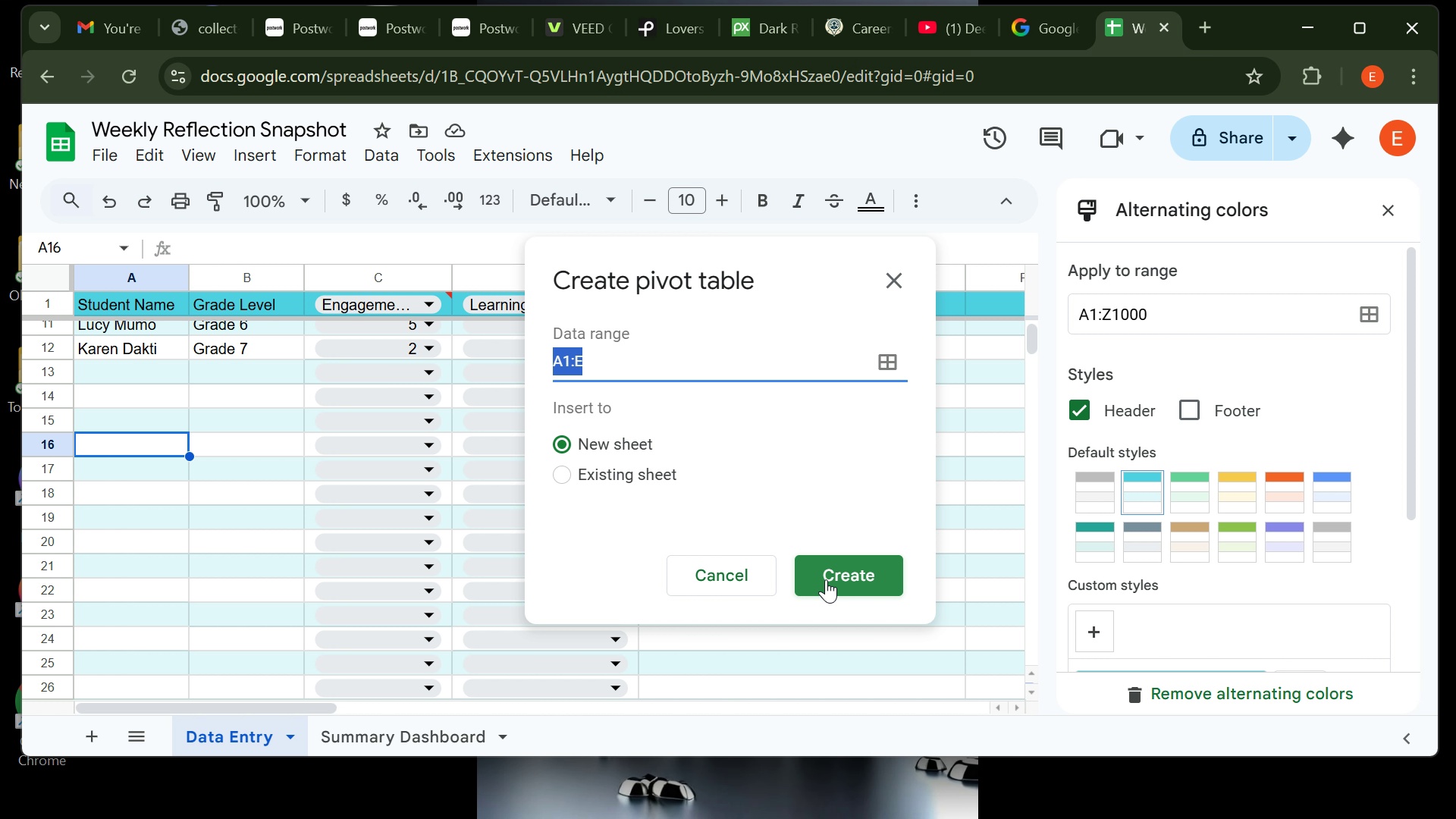 
left_click([828, 573])
 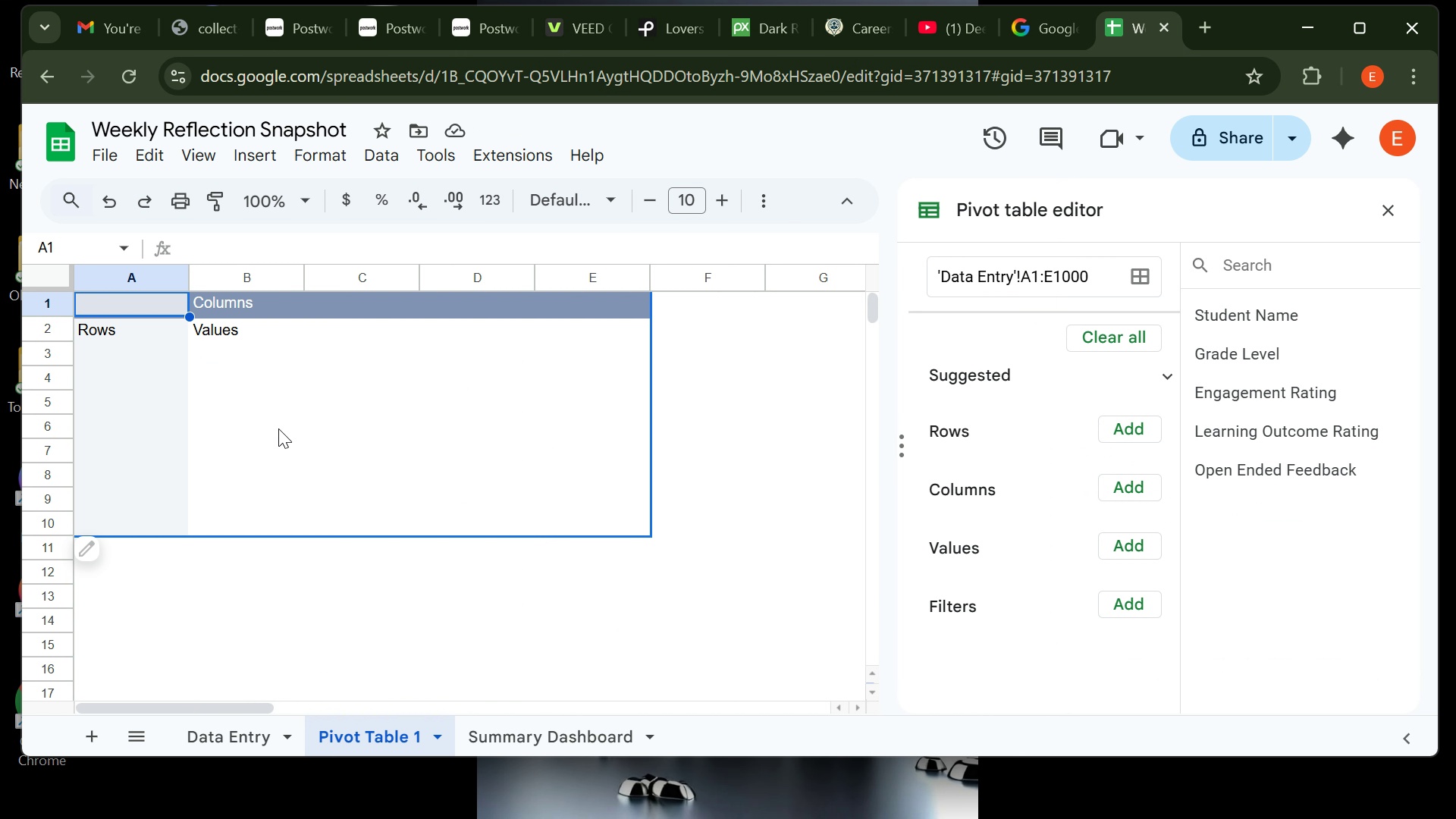 
wait(8.98)
 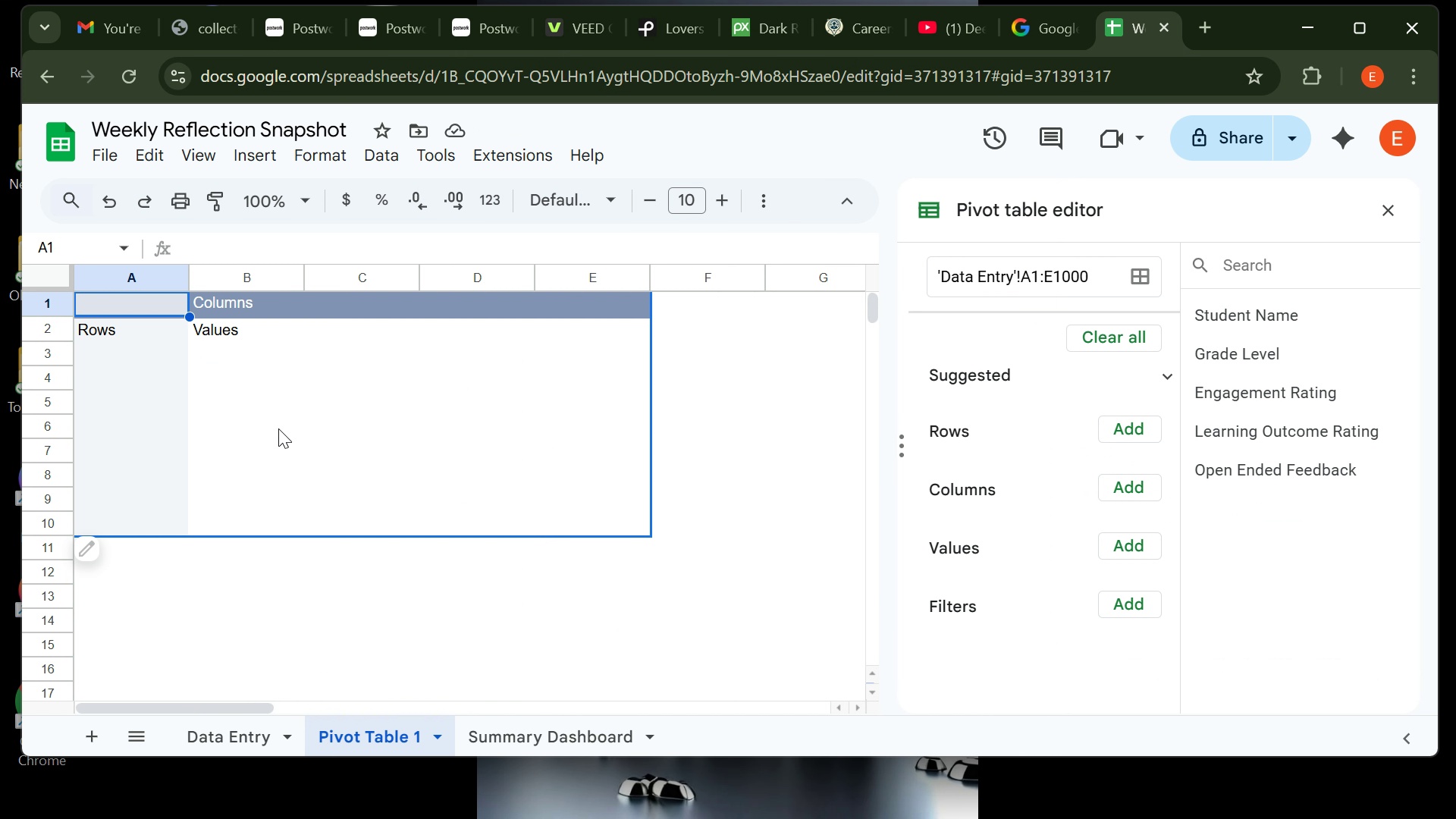 
left_click([1143, 425])
 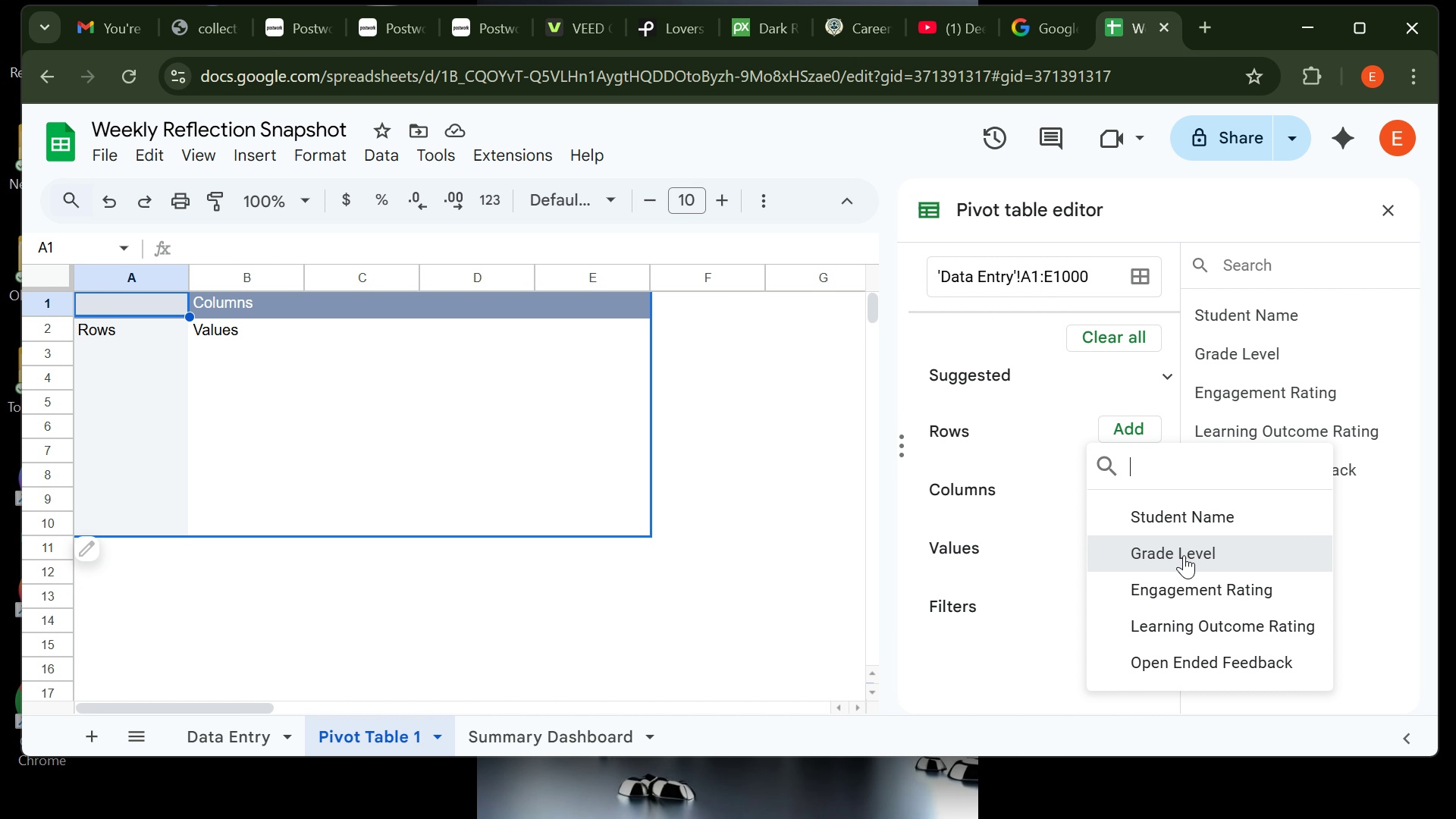 
left_click([1184, 555])
 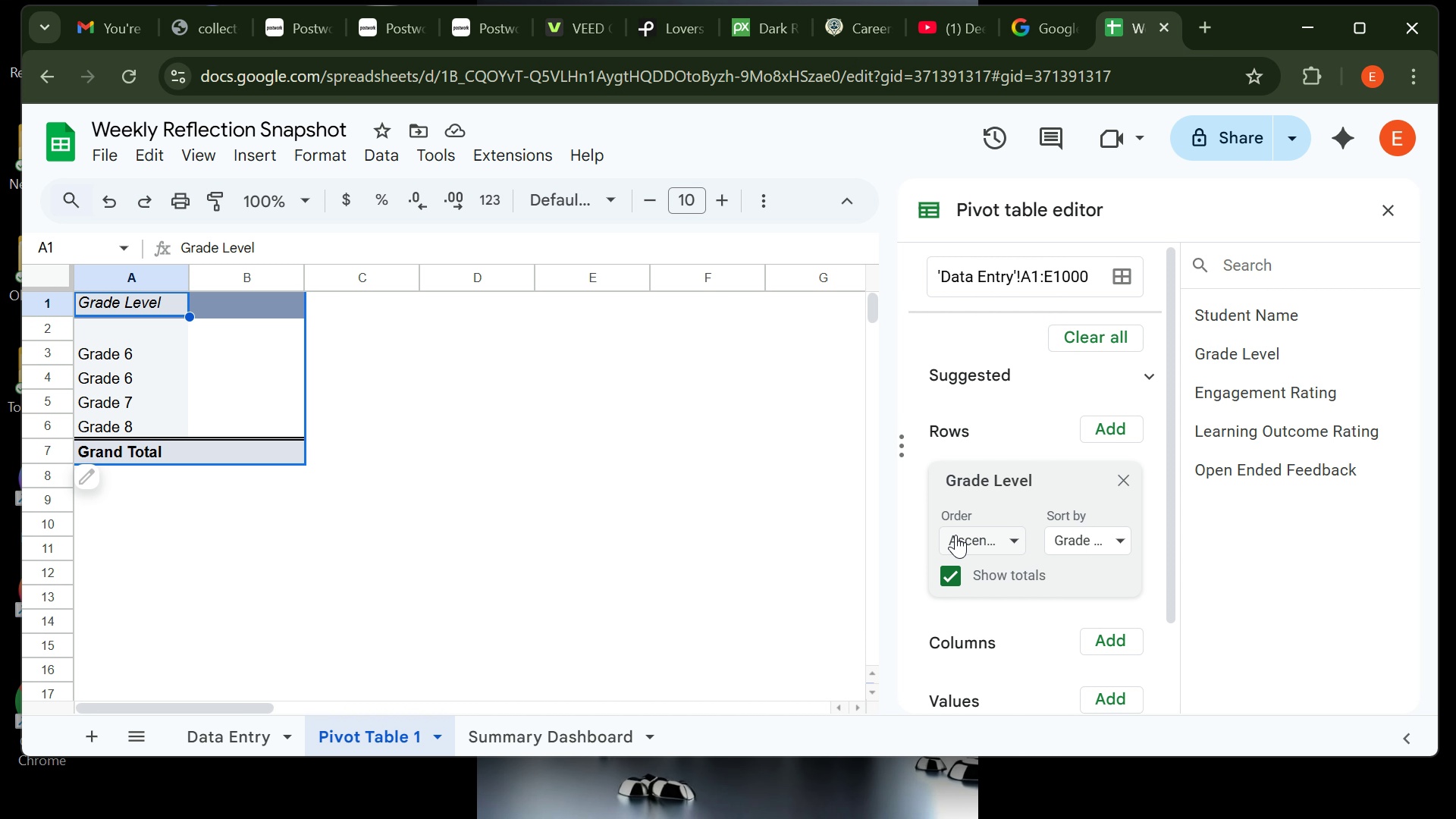 
wait(16.82)
 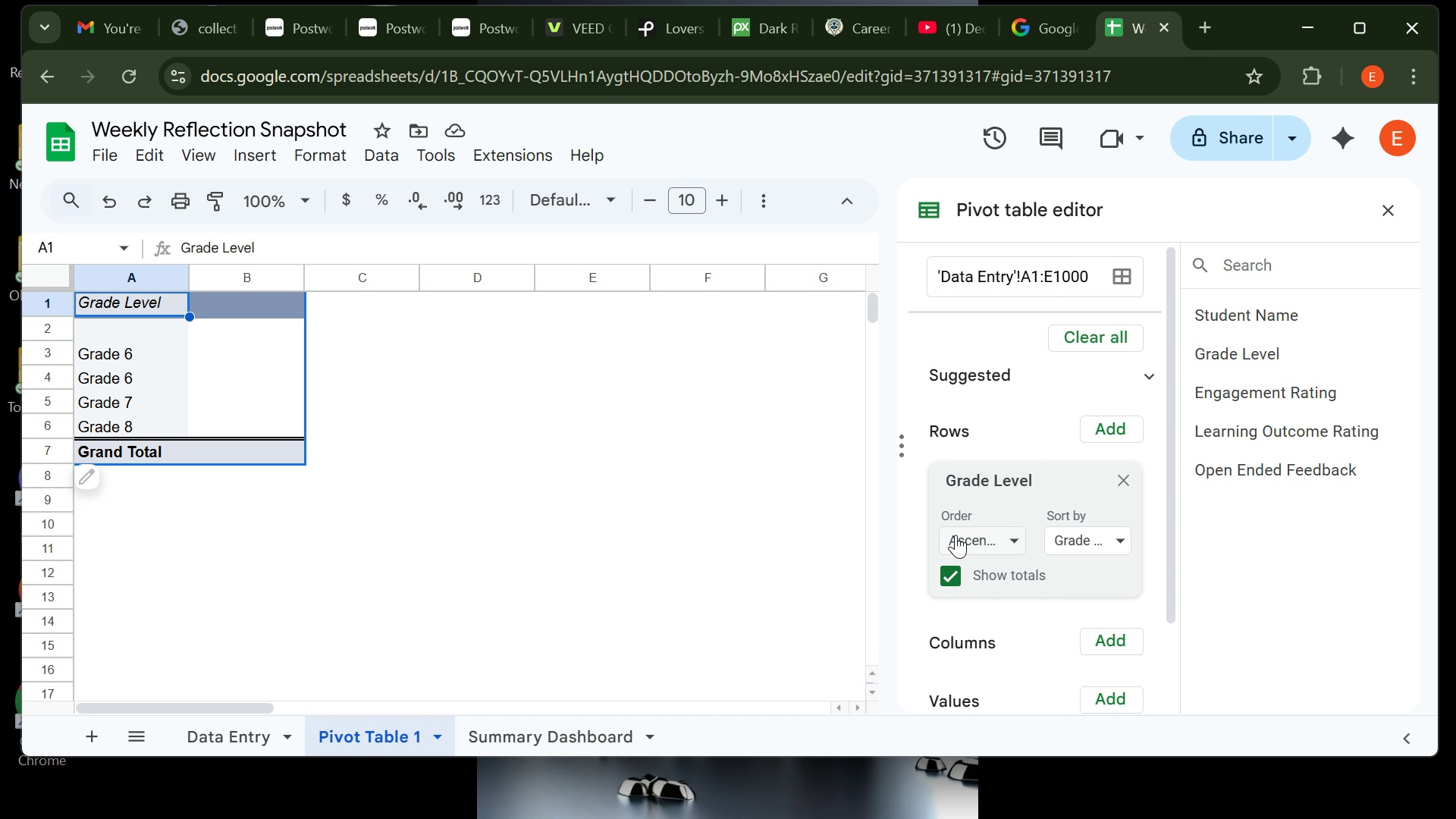 
mouse_move([1048, 559])
 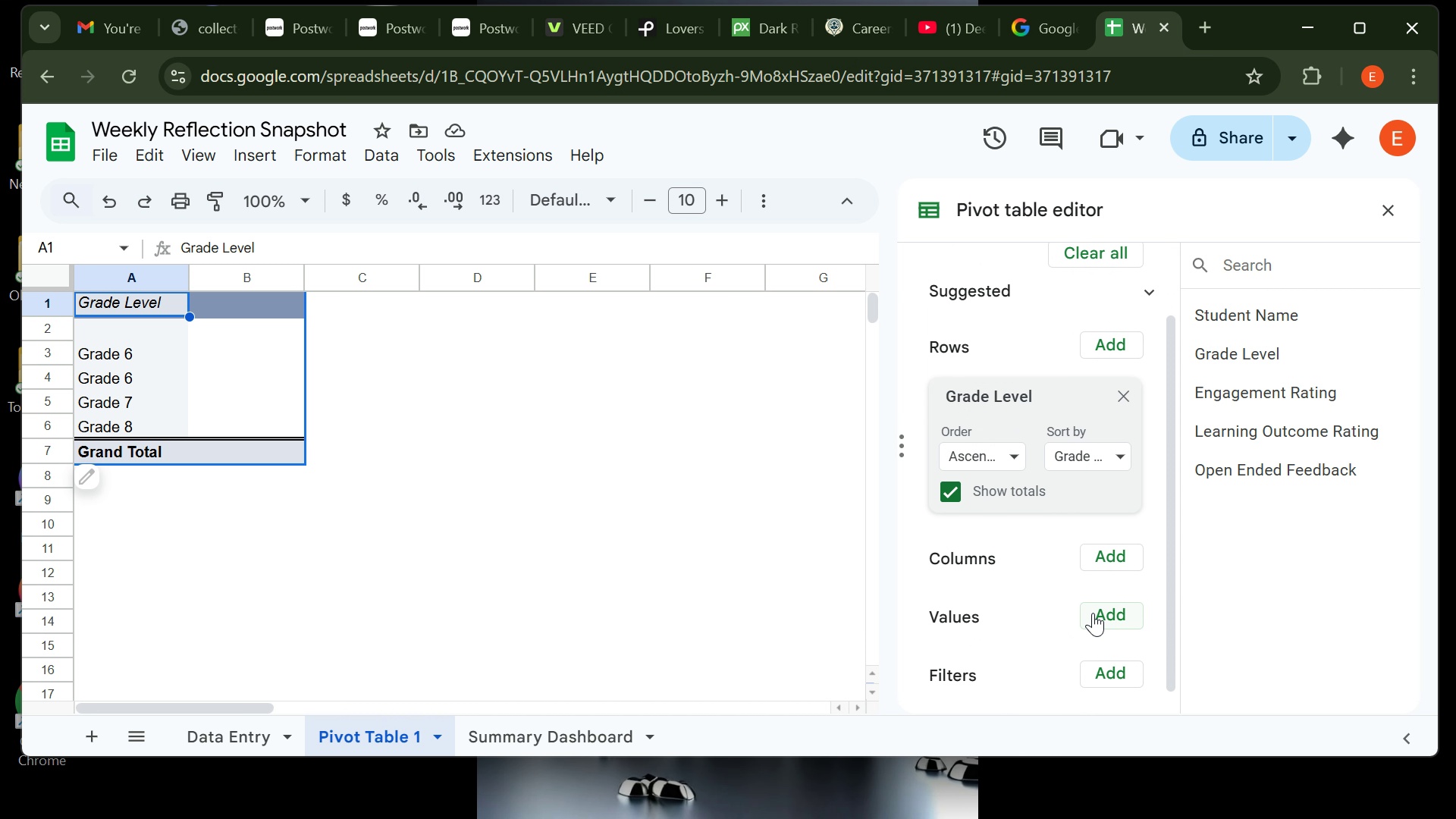 
left_click([1094, 613])
 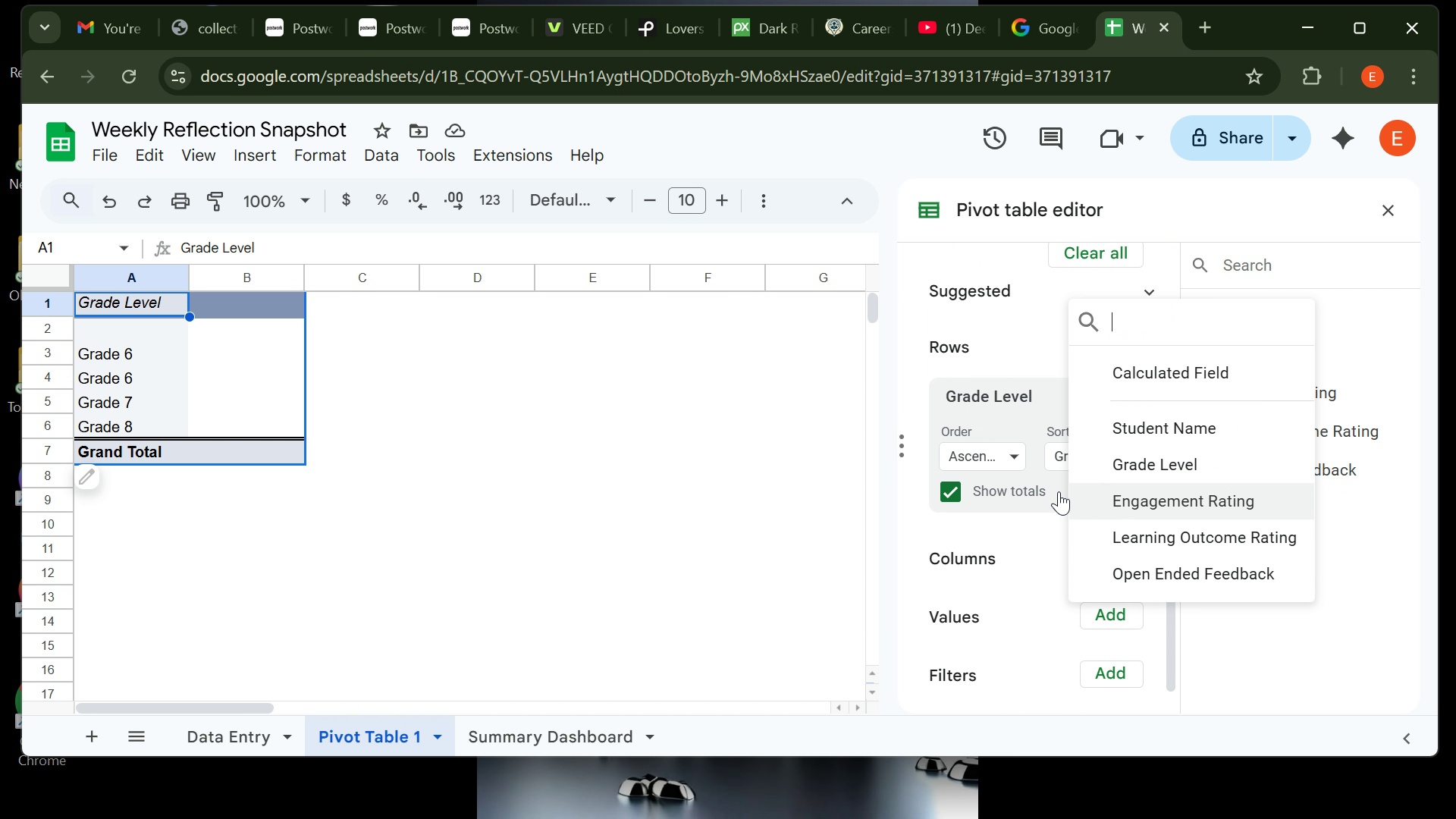 
left_click([951, 489])
 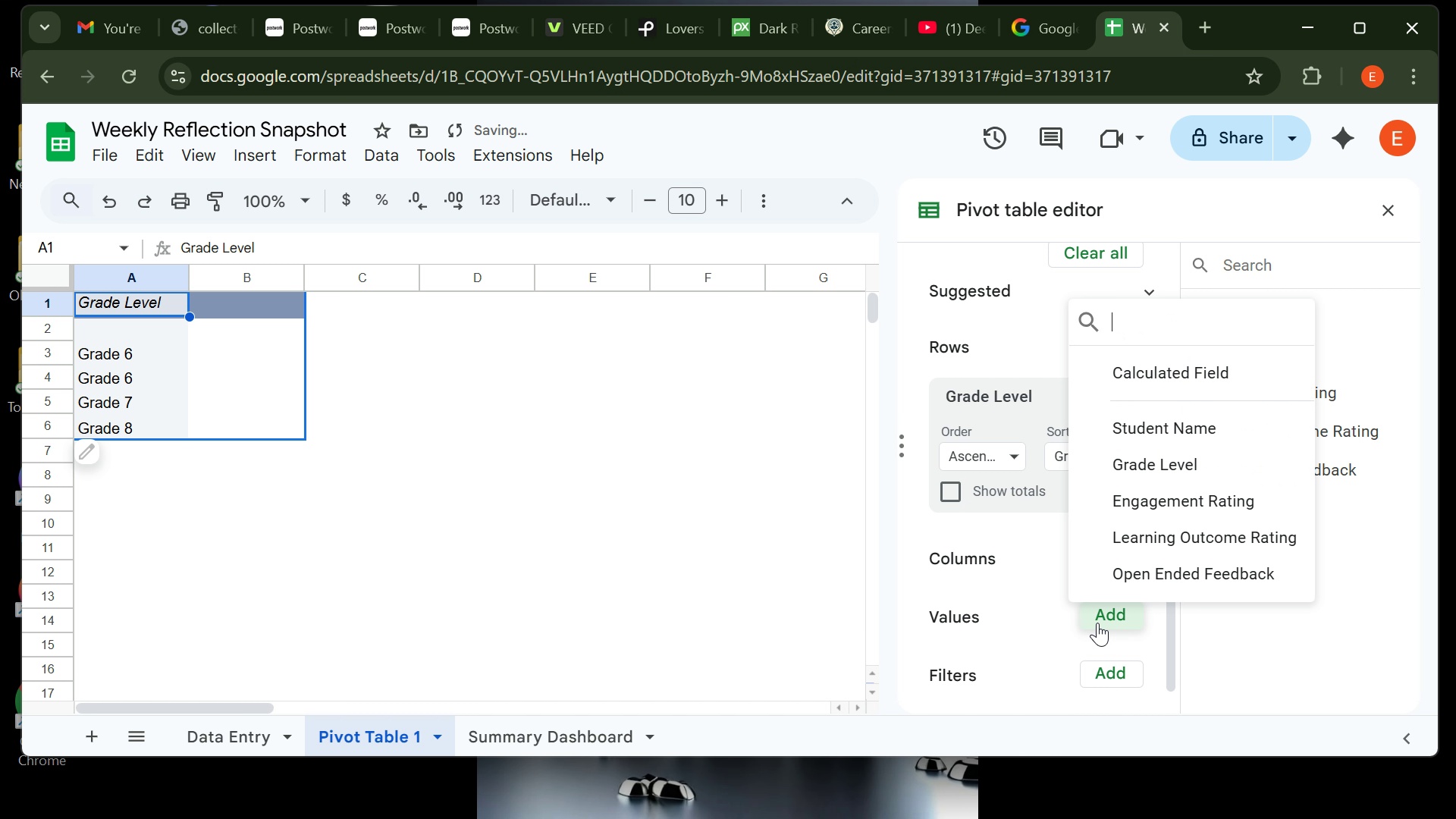 
left_click([1097, 623])
 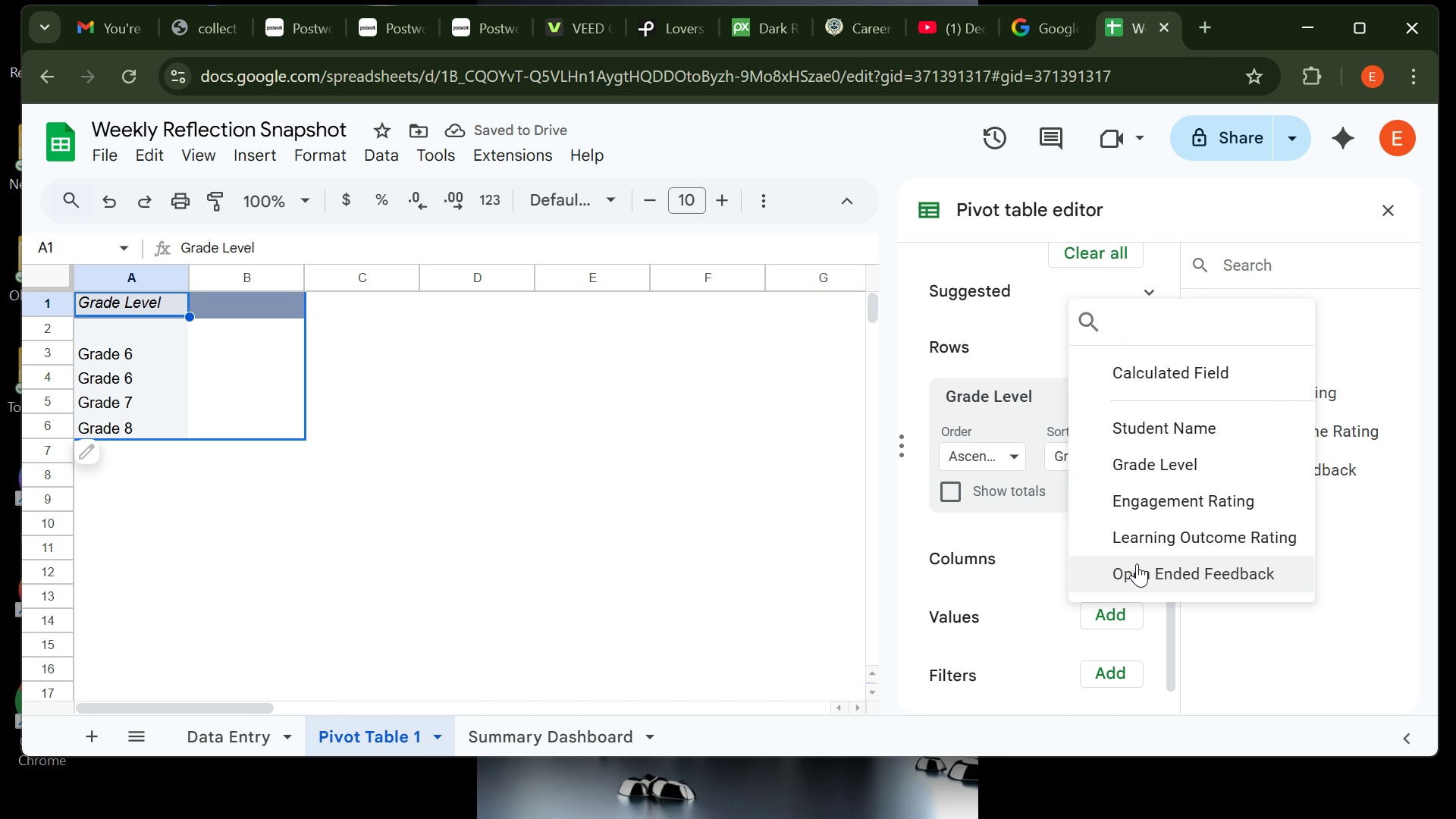 
mouse_move([1155, 548])
 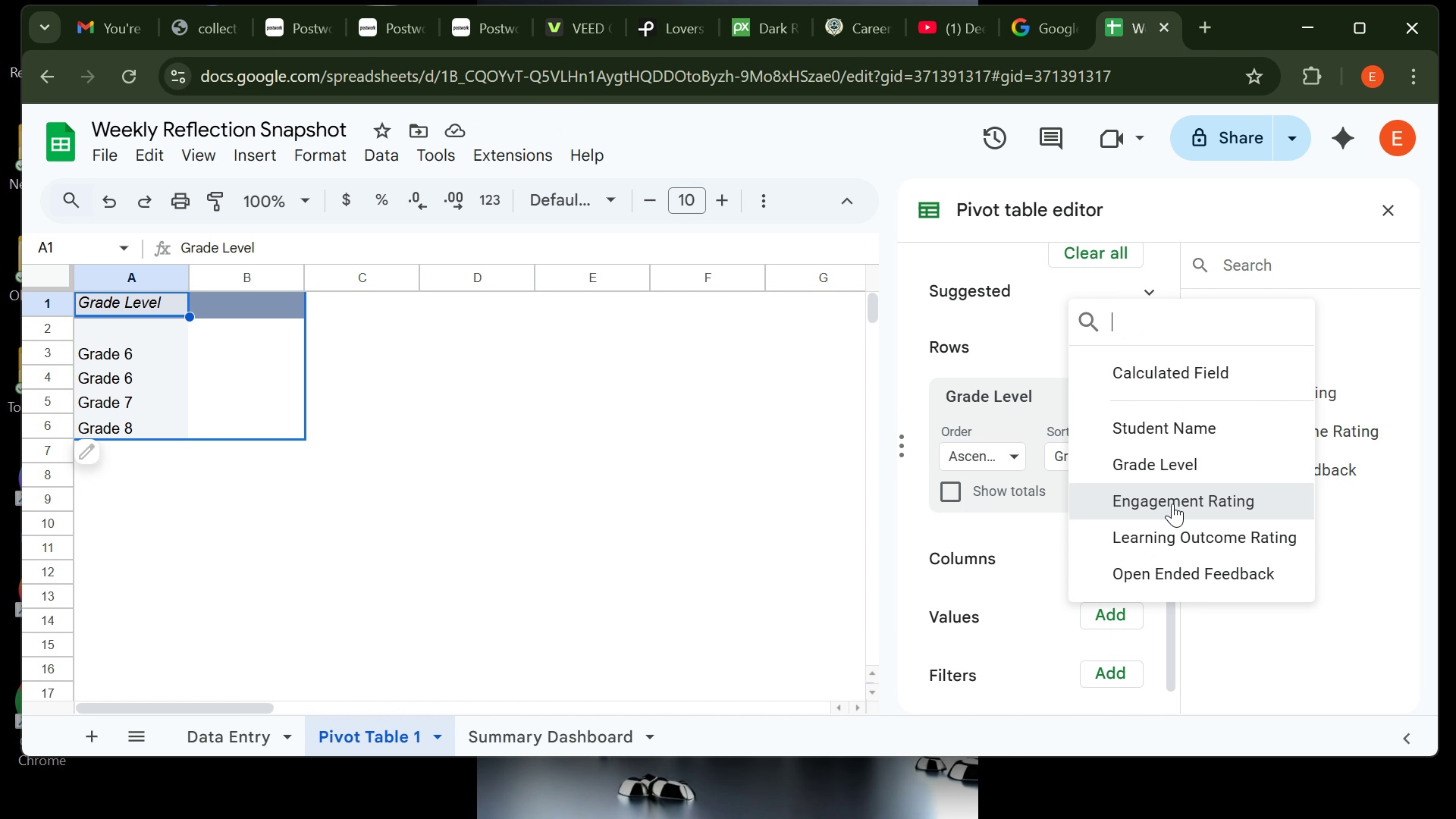 
left_click([1172, 504])
 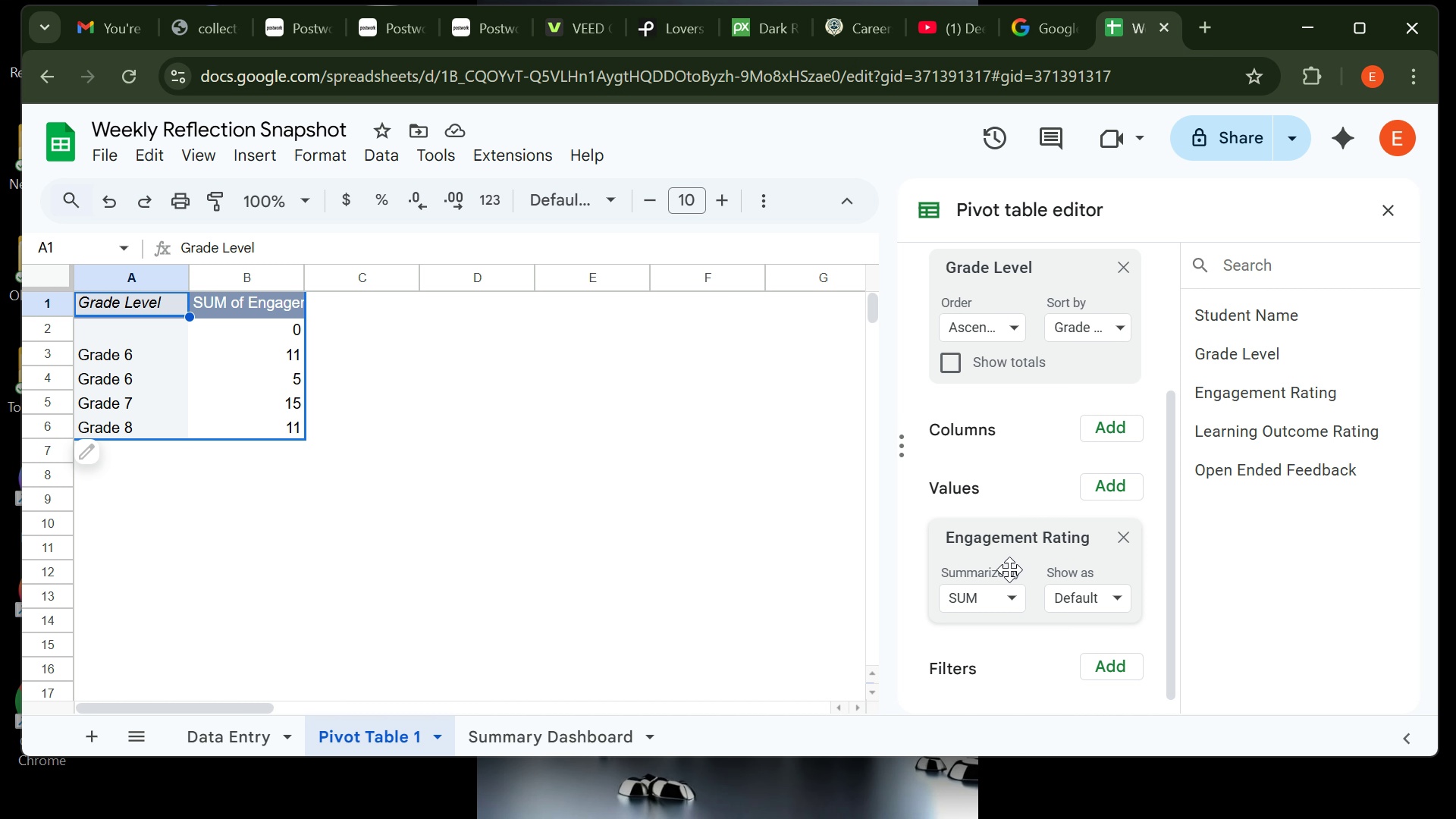 
wait(11.81)
 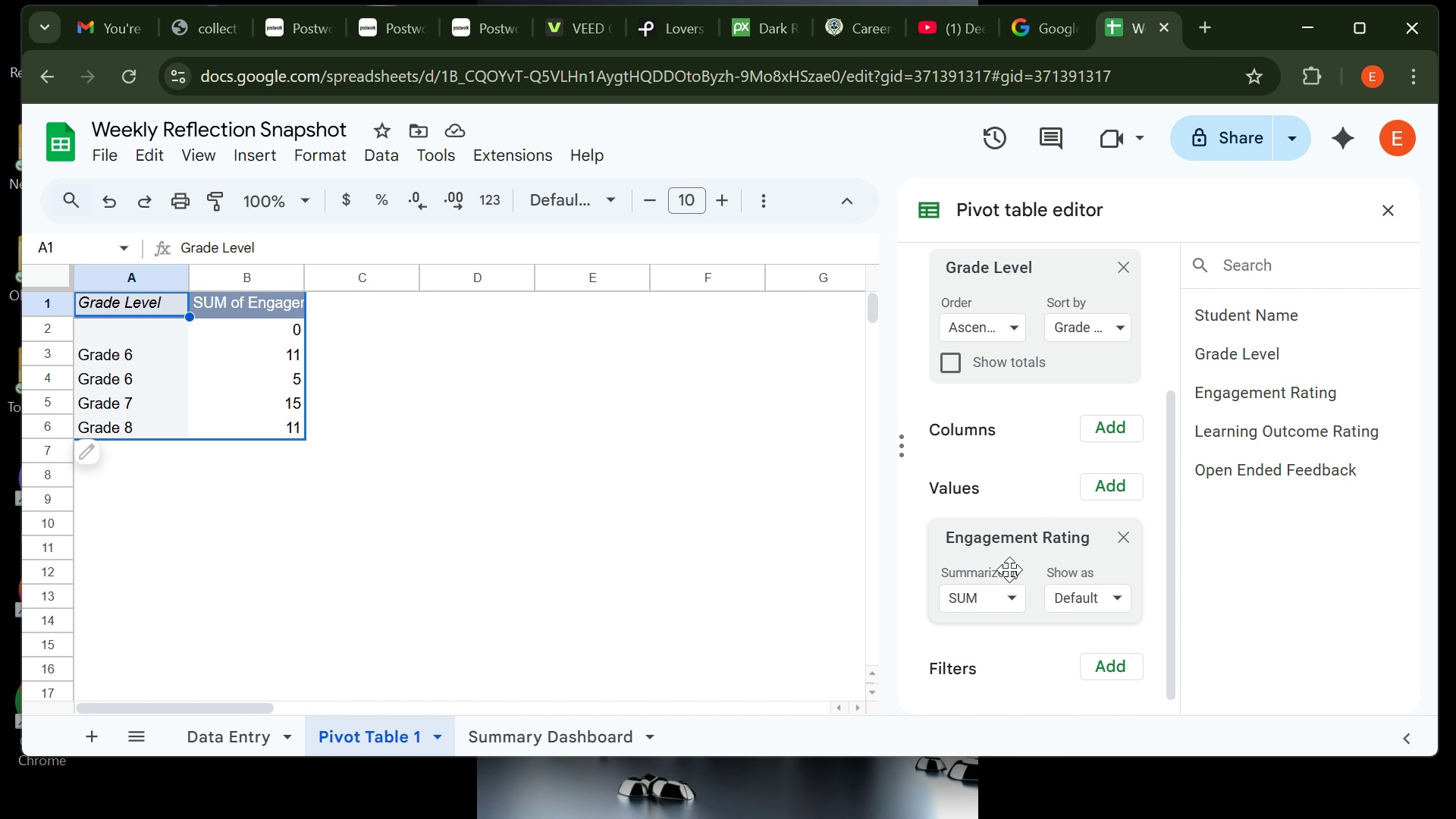 
left_click([989, 605])
 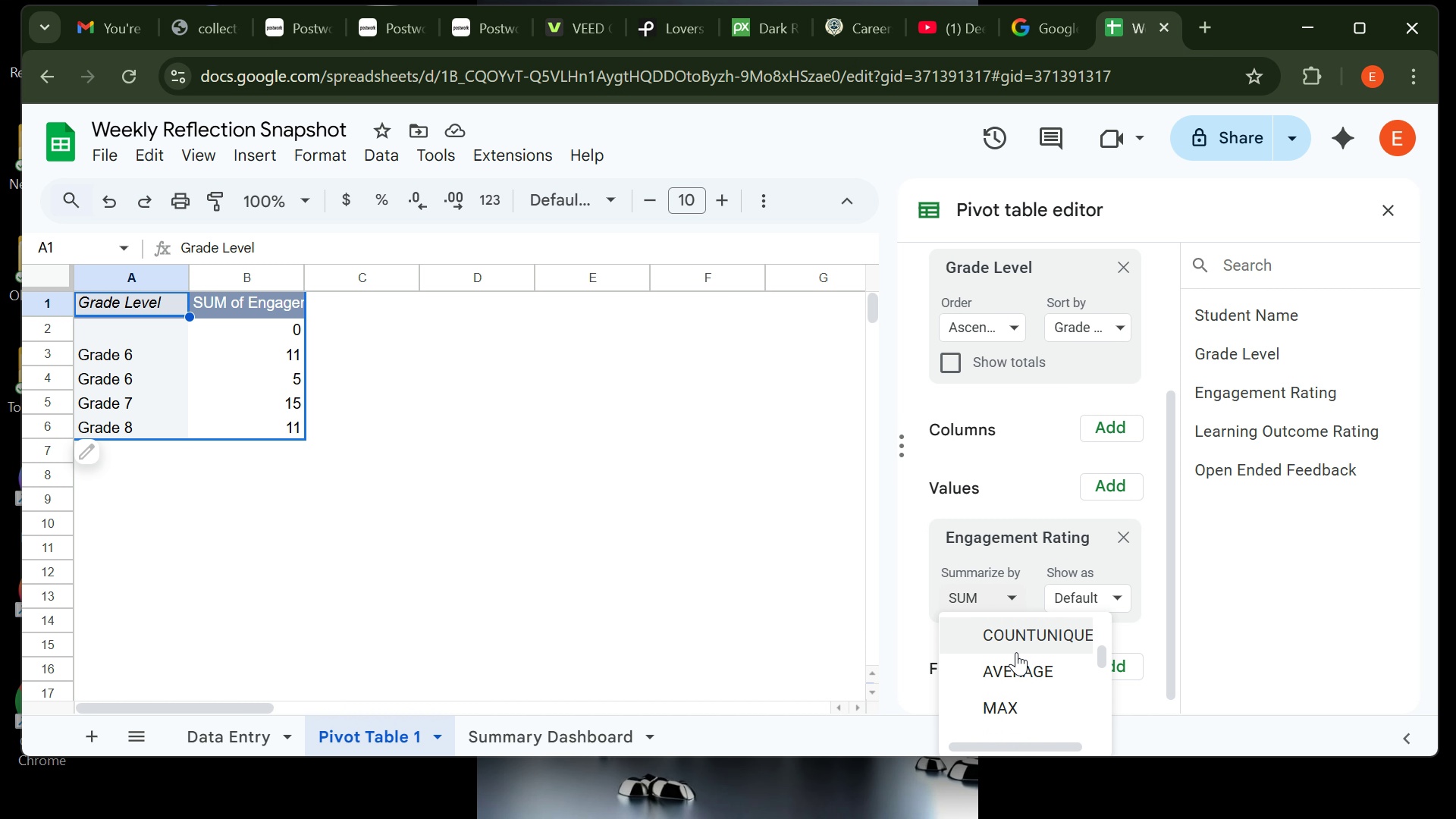 
left_click([1015, 677])
 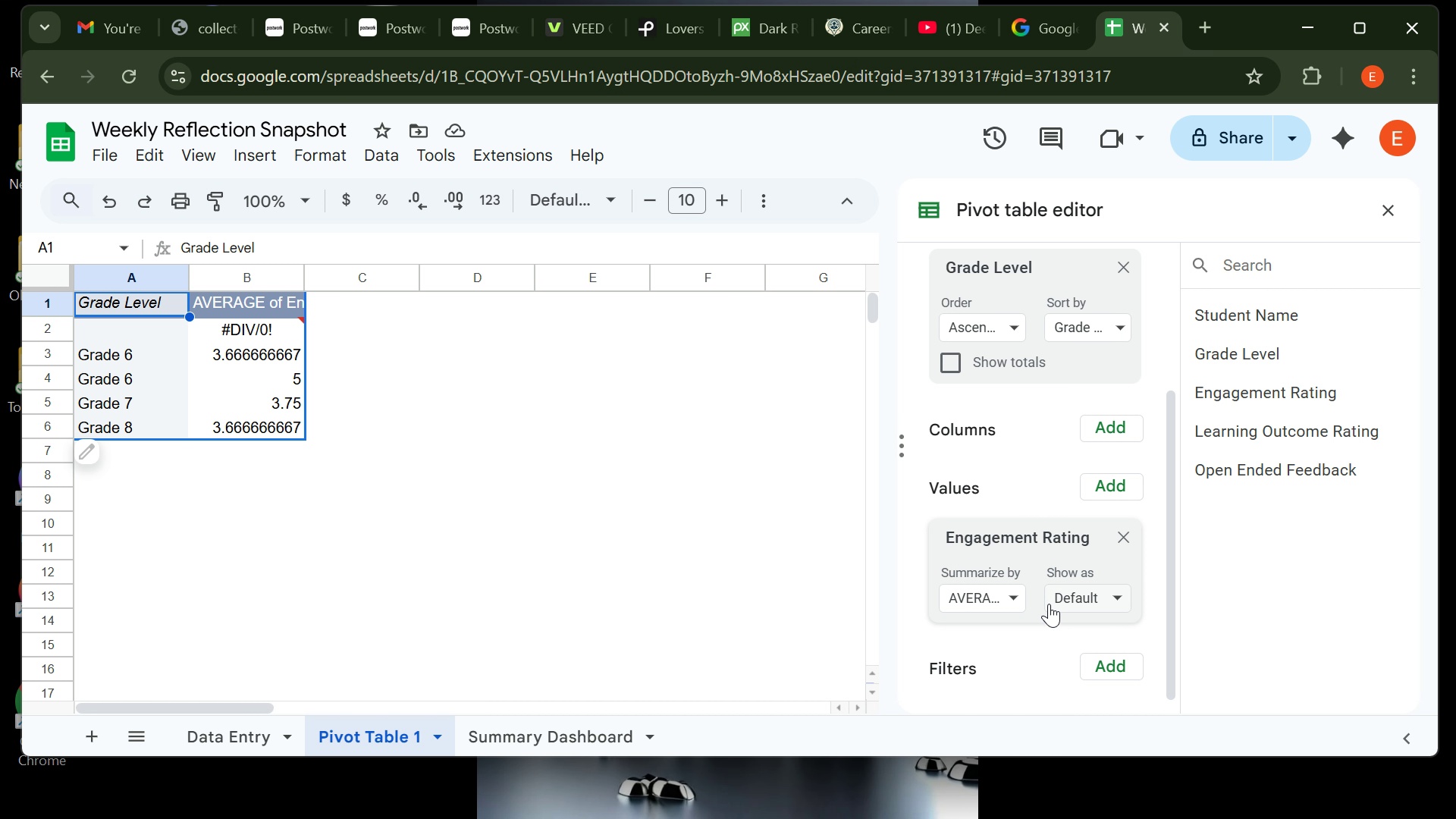 
wait(16.23)
 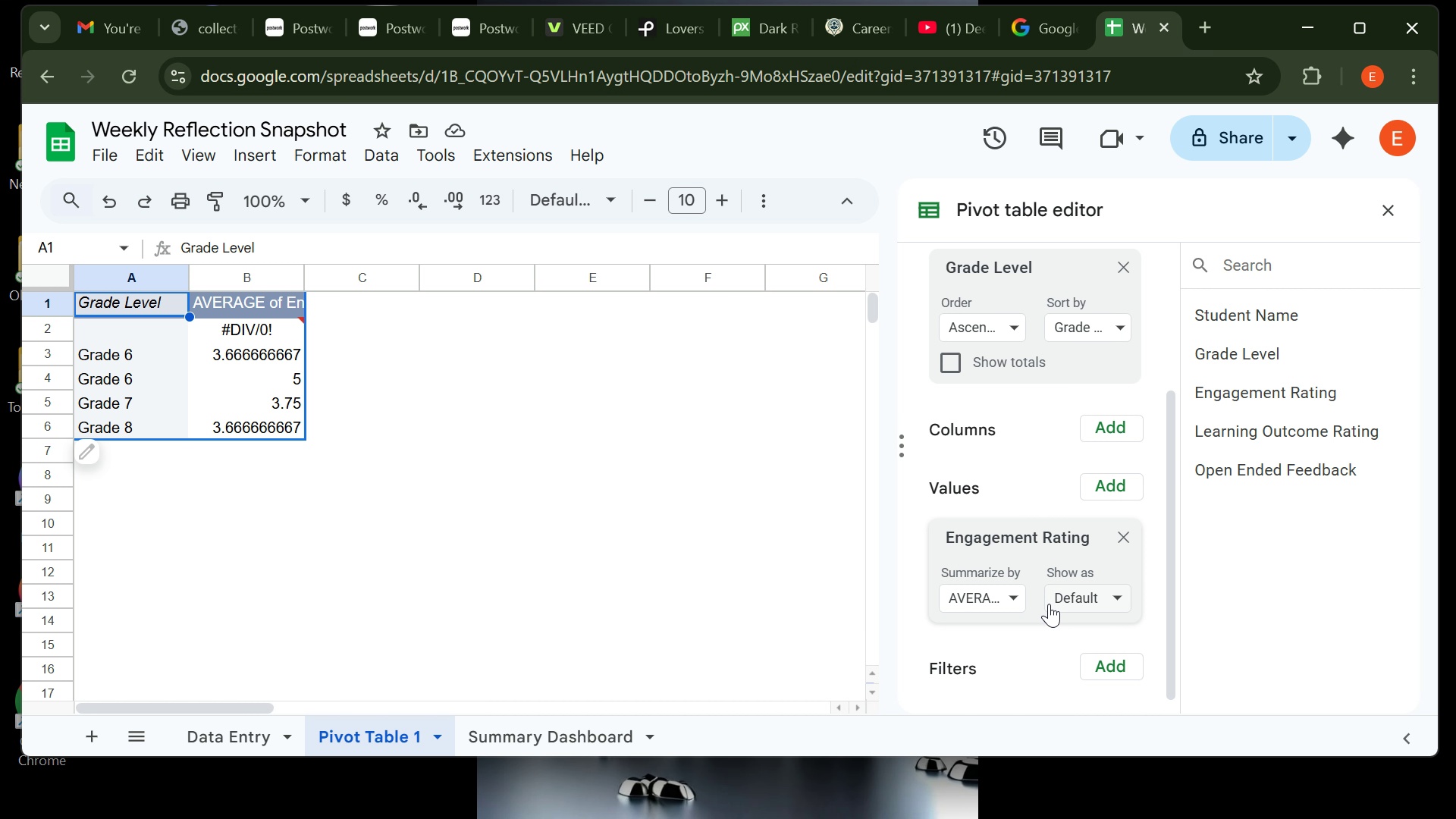 
right_click([374, 736])
 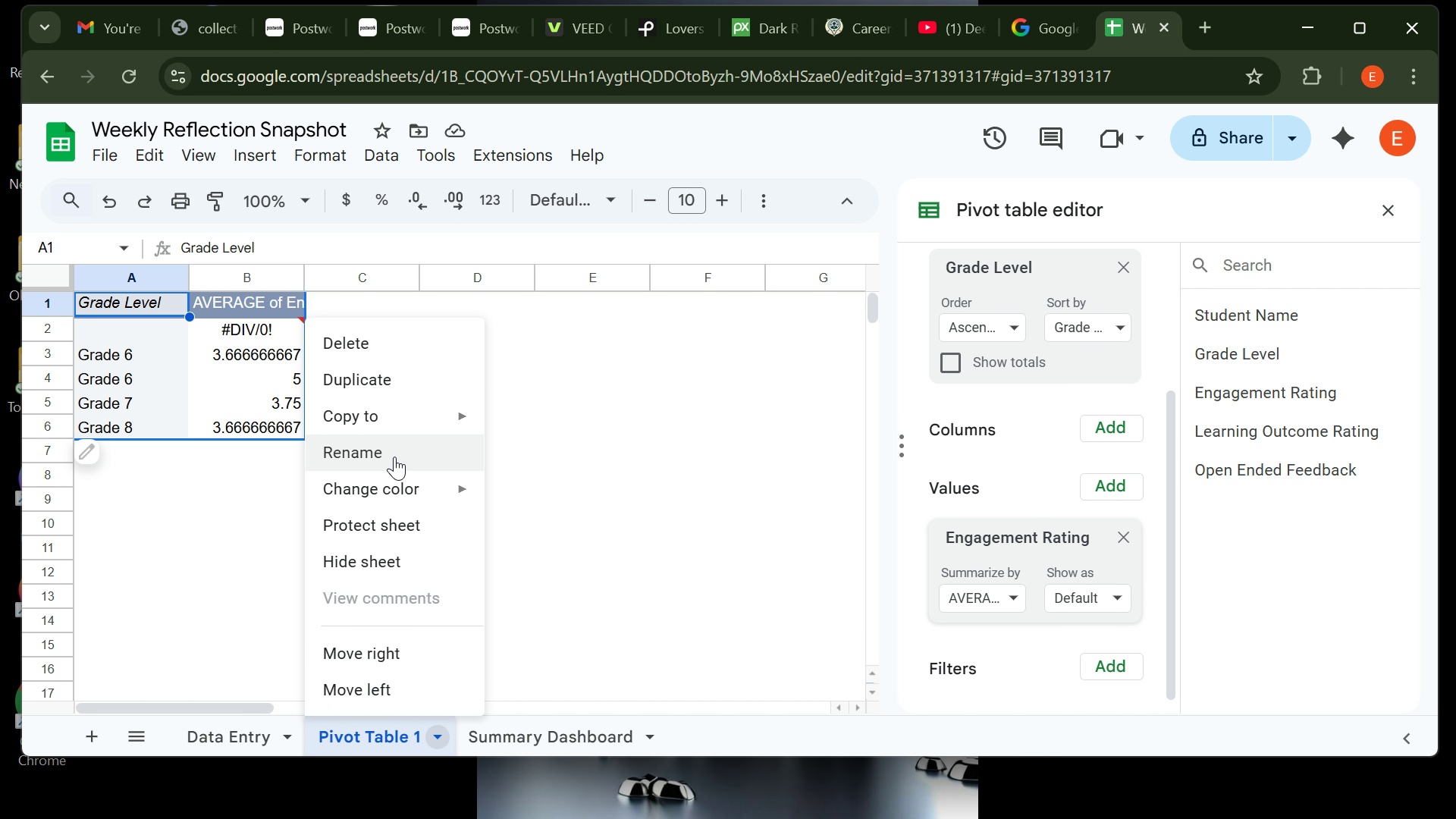 
left_click([394, 457])
 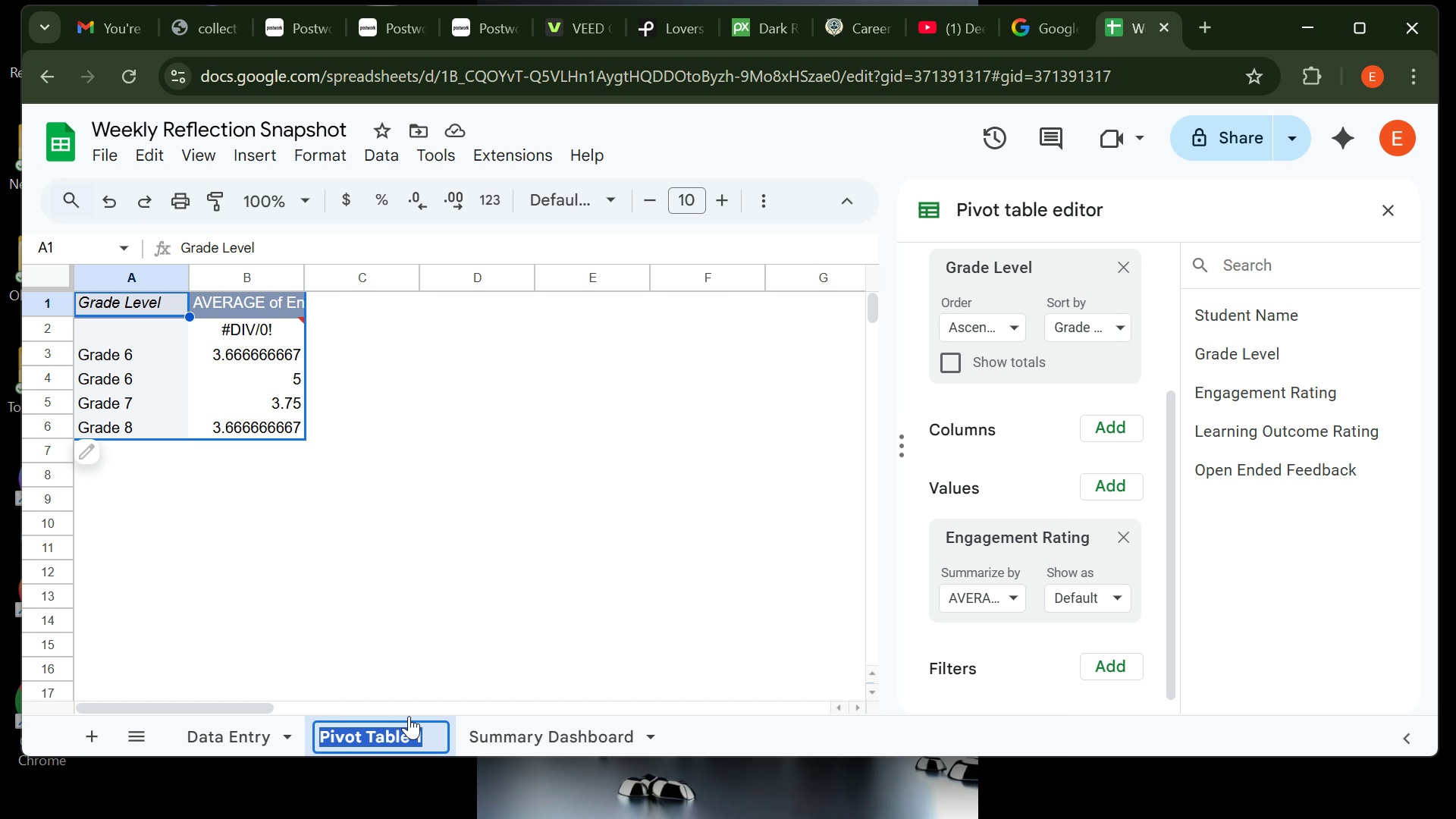 
type(eNGAG)
key(Backspace)
key(Backspace)
key(Backspace)
key(Backspace)
type(Eng)
key(Backspace)
key(Backspace)
key(Backspace)
key(Backspace)
type(Engageem)
key(Backspace)
key(Backspace)
type(ment Pivot )
 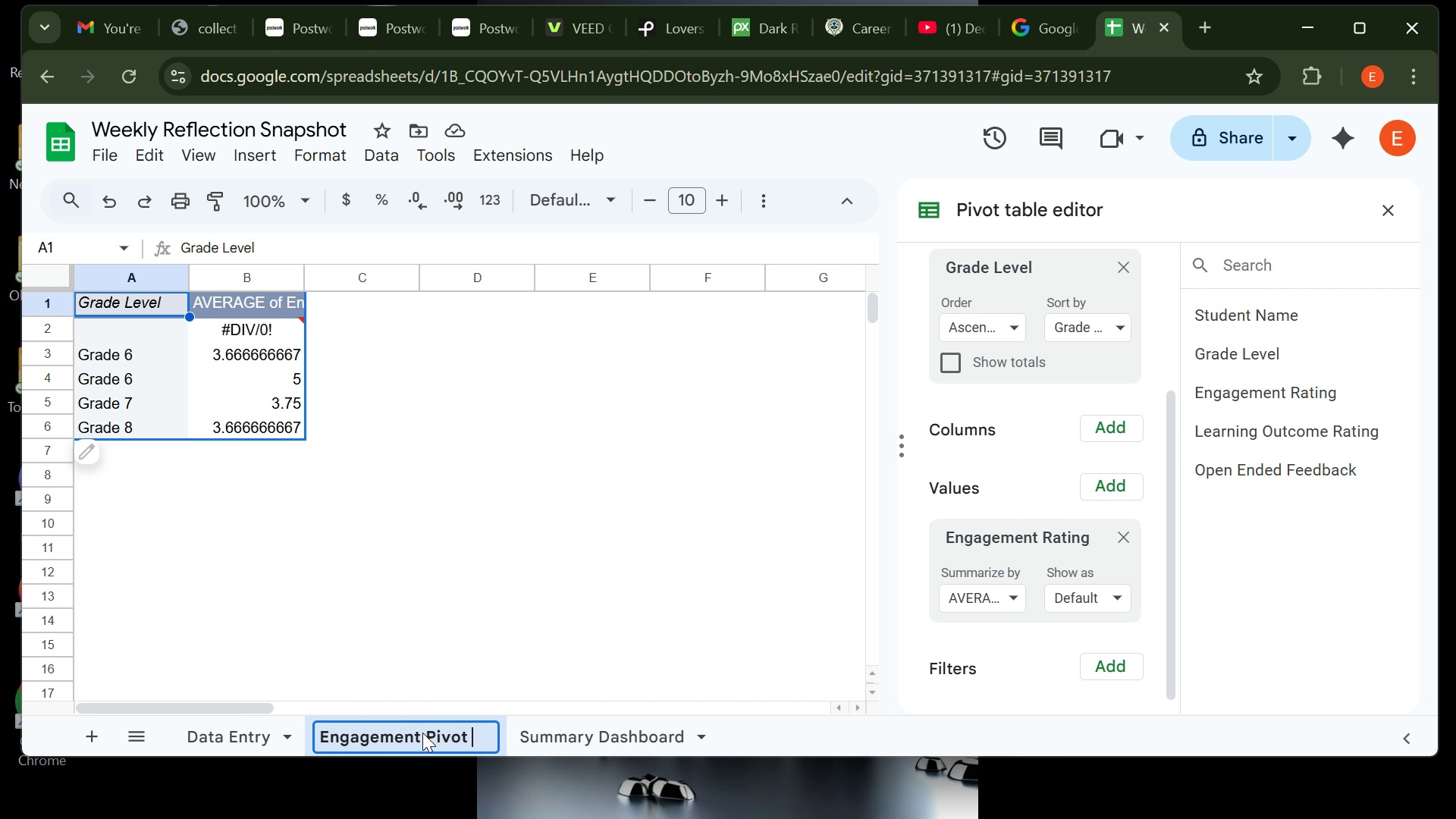 
left_click([426, 731])
 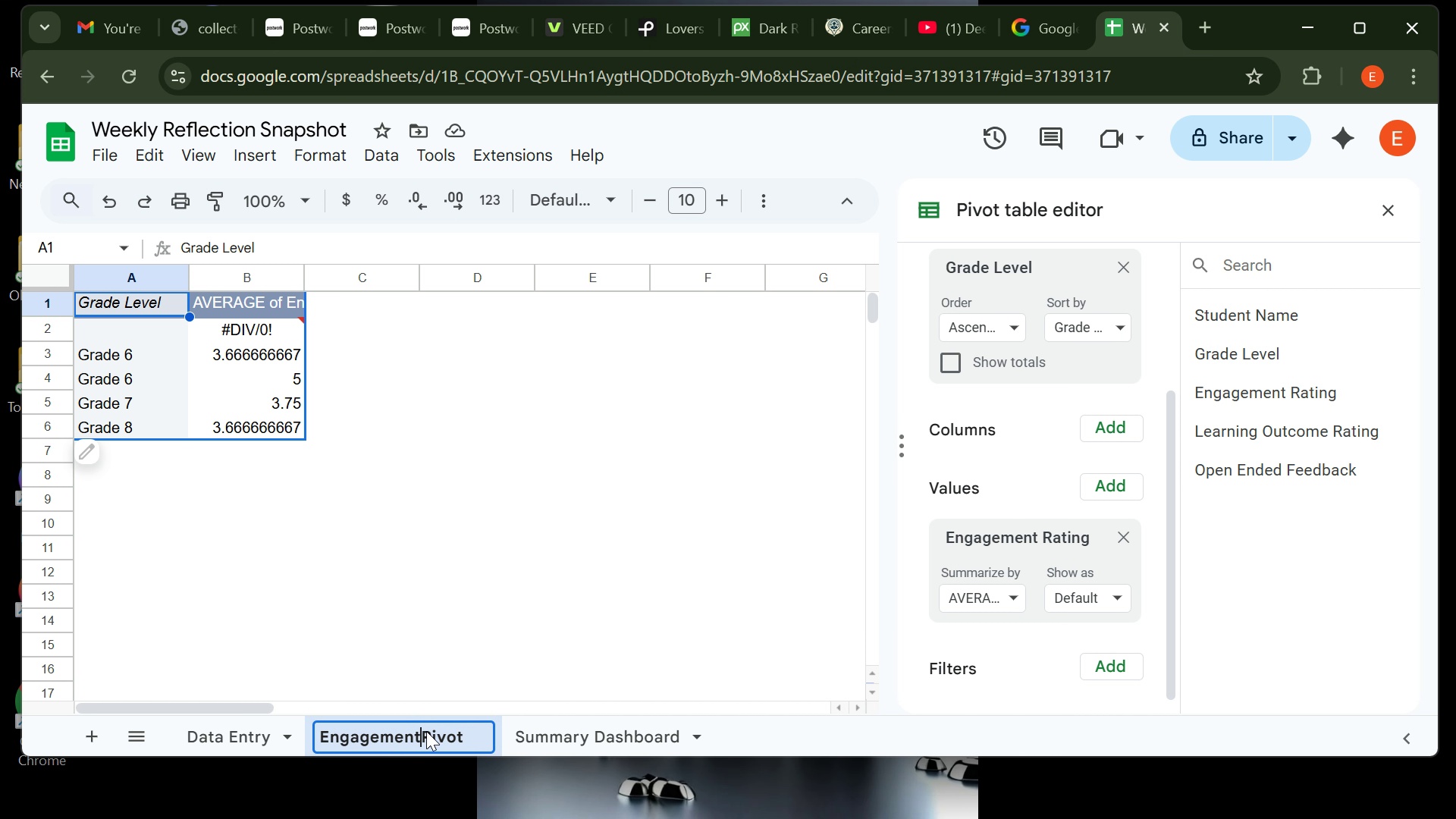 
key(Backspace)
 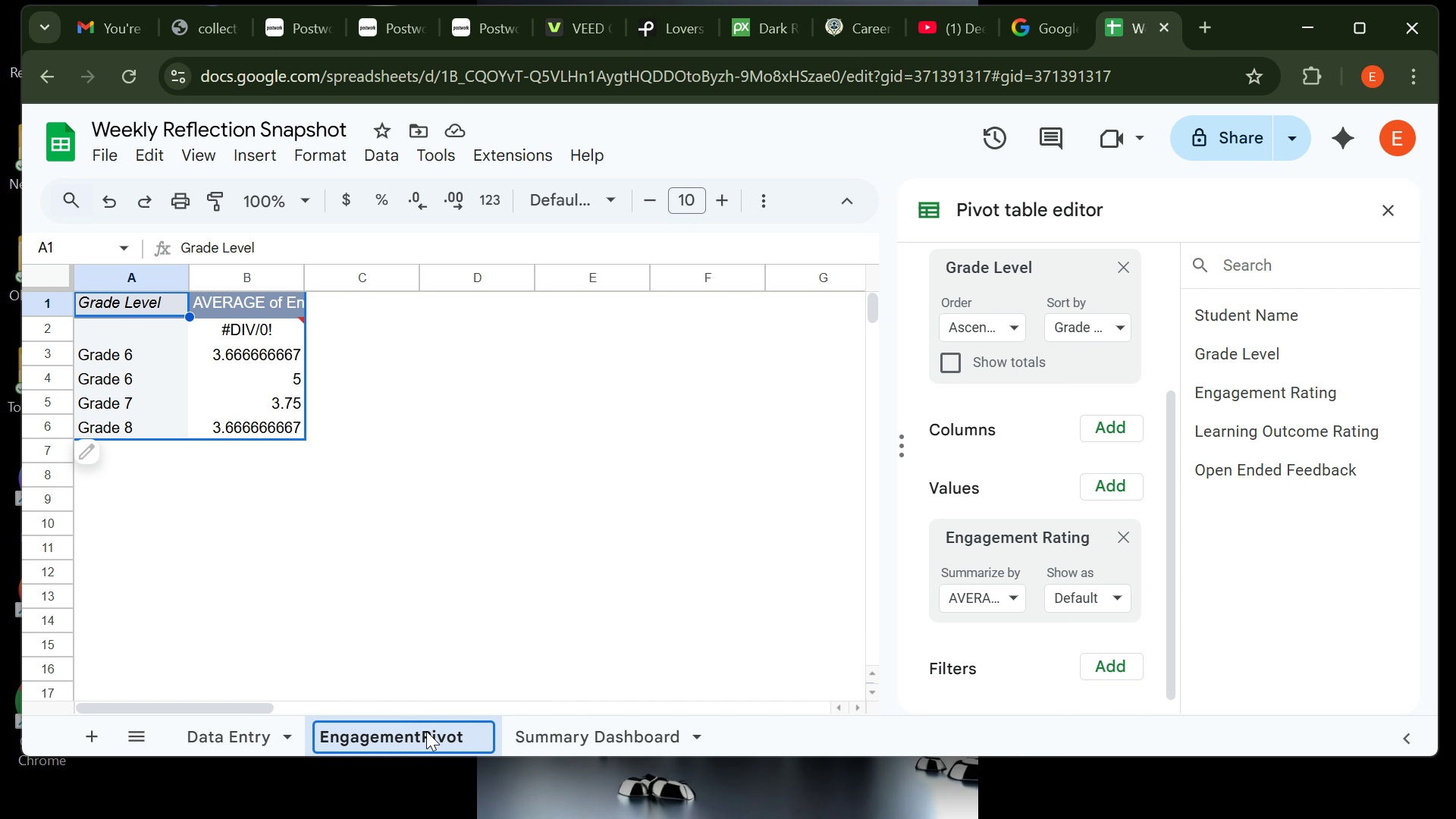 
key(Shift+ShiftRight)
 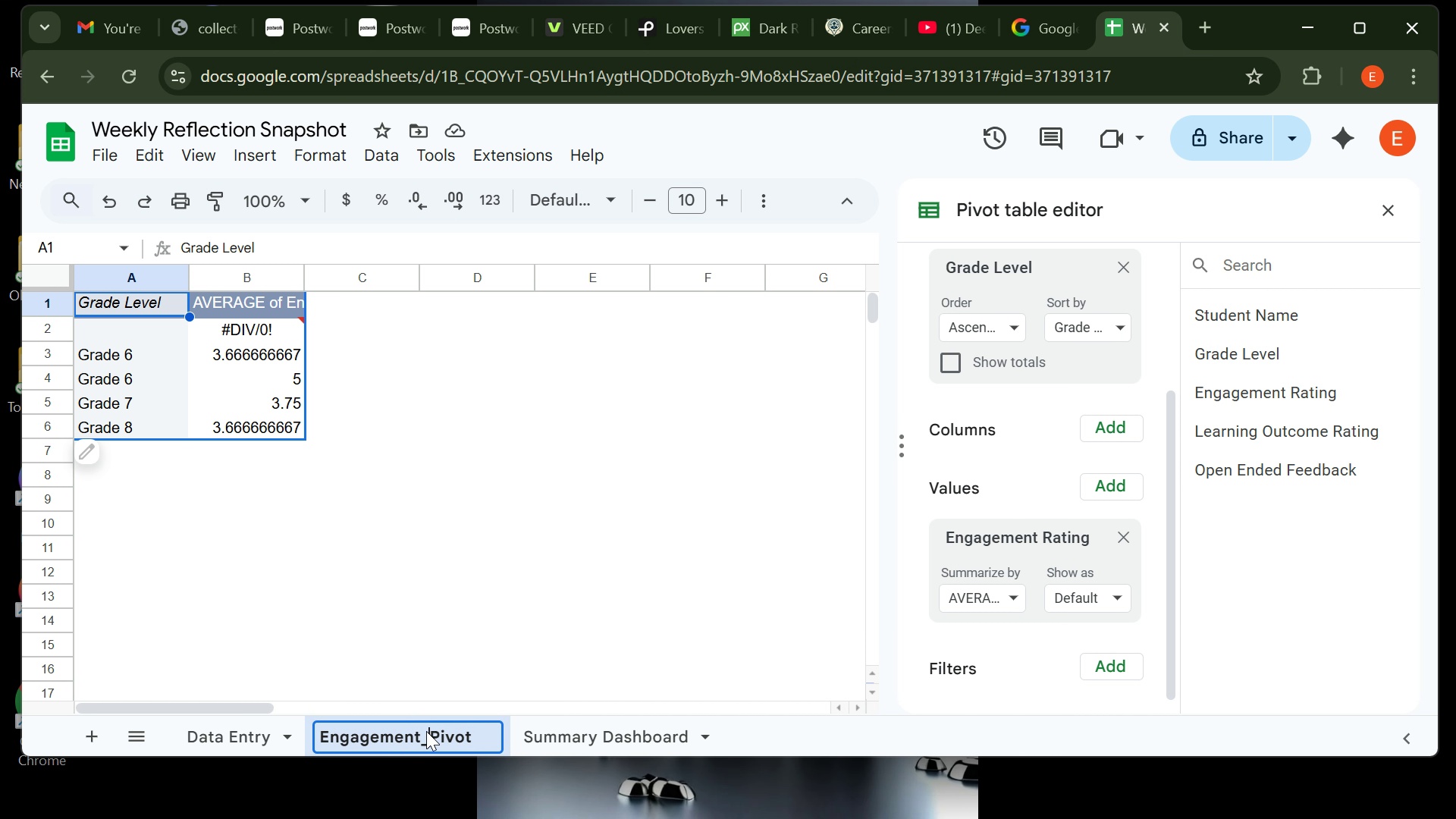 
key(Shift+Minus)
 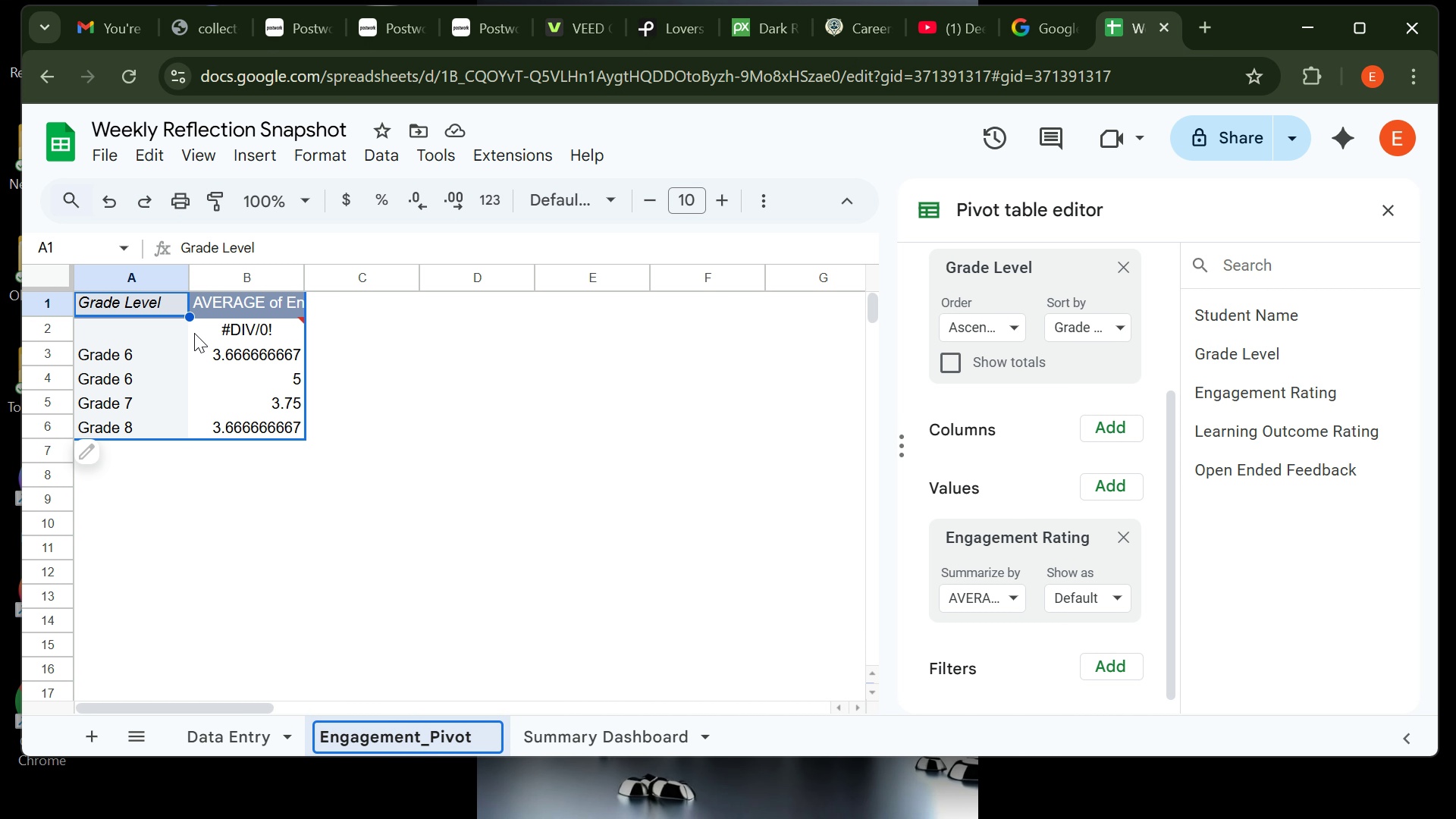 
left_click([243, 335])
 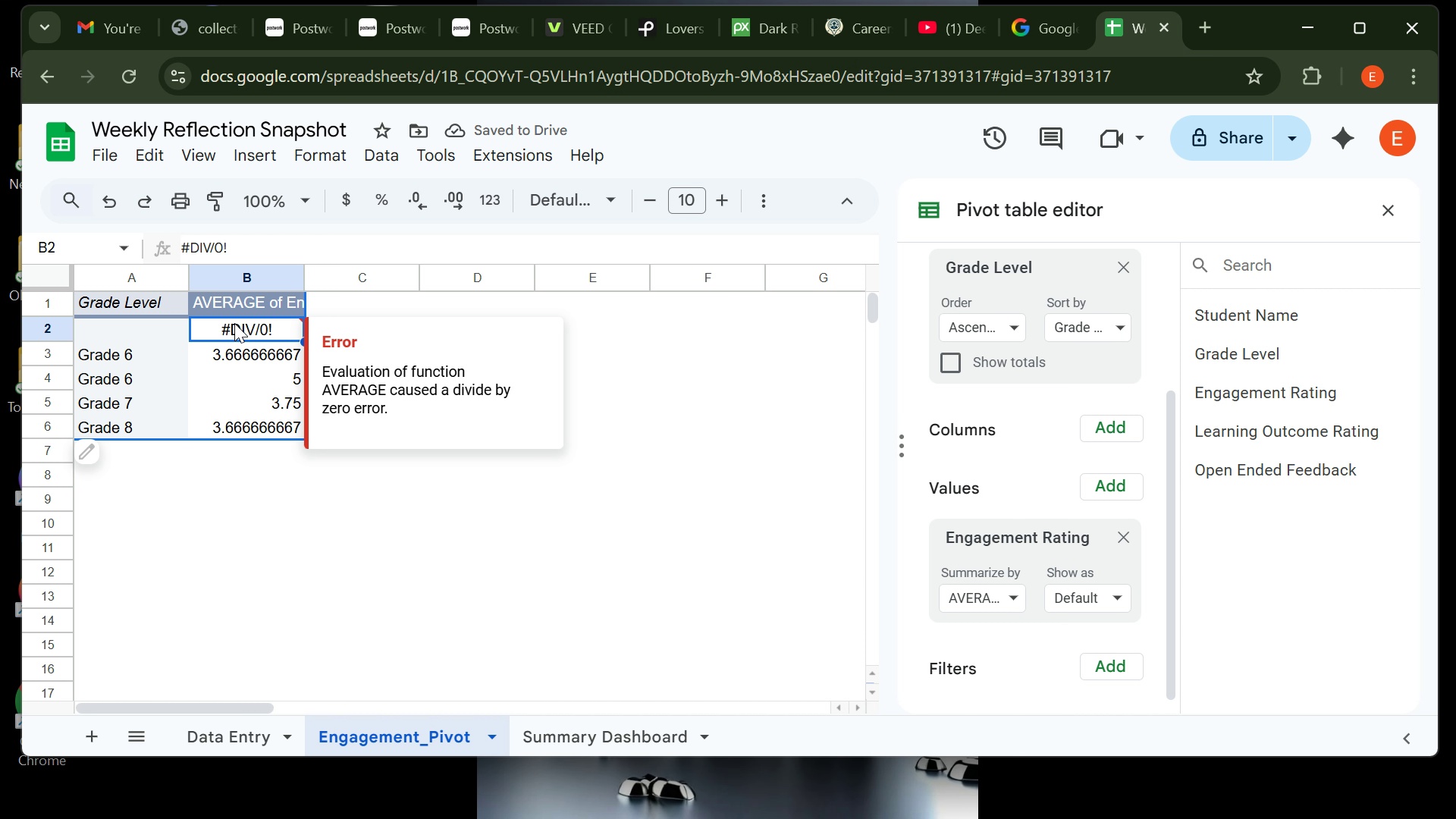 
wait(5.36)
 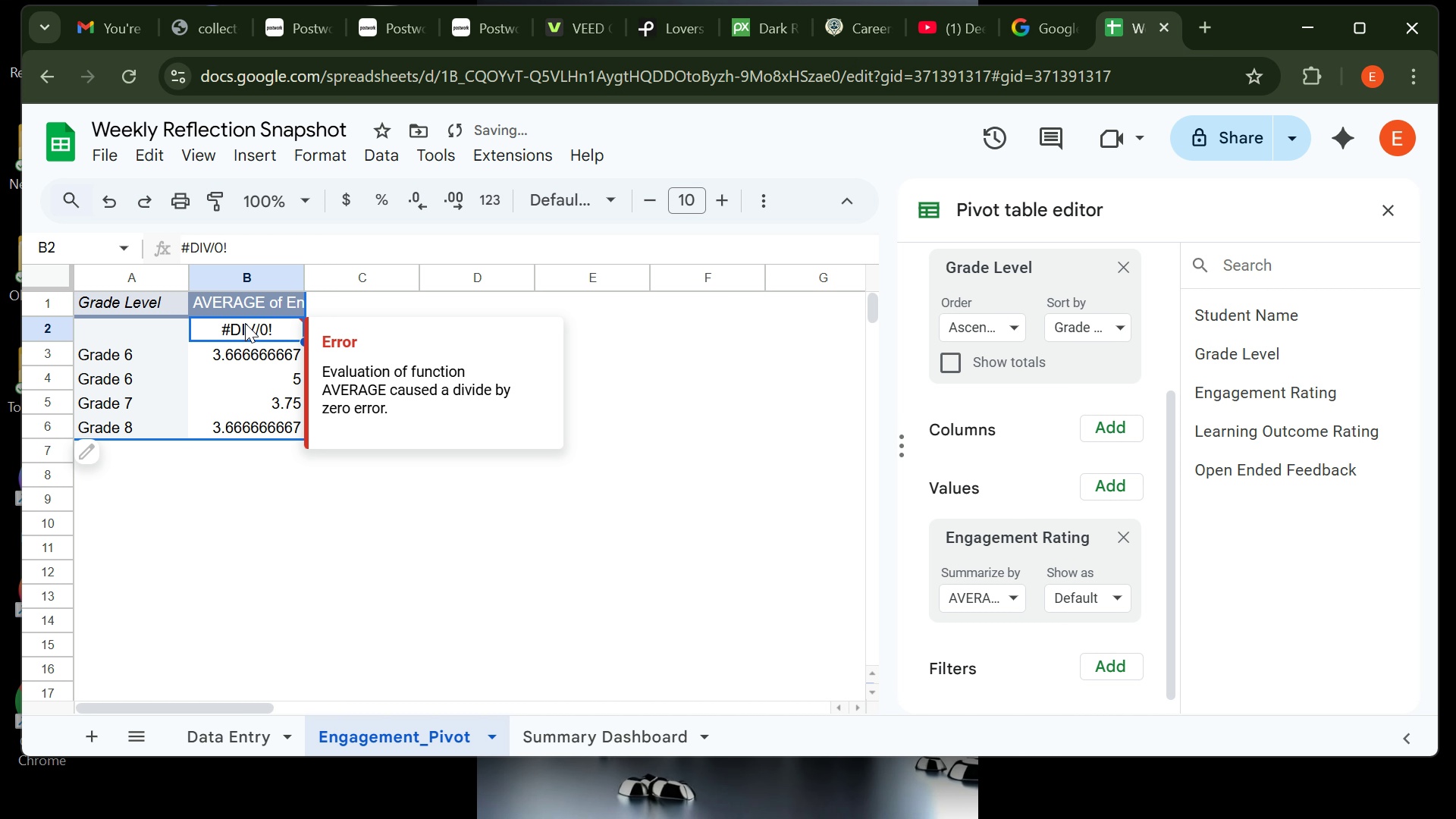 
left_click([150, 332])
 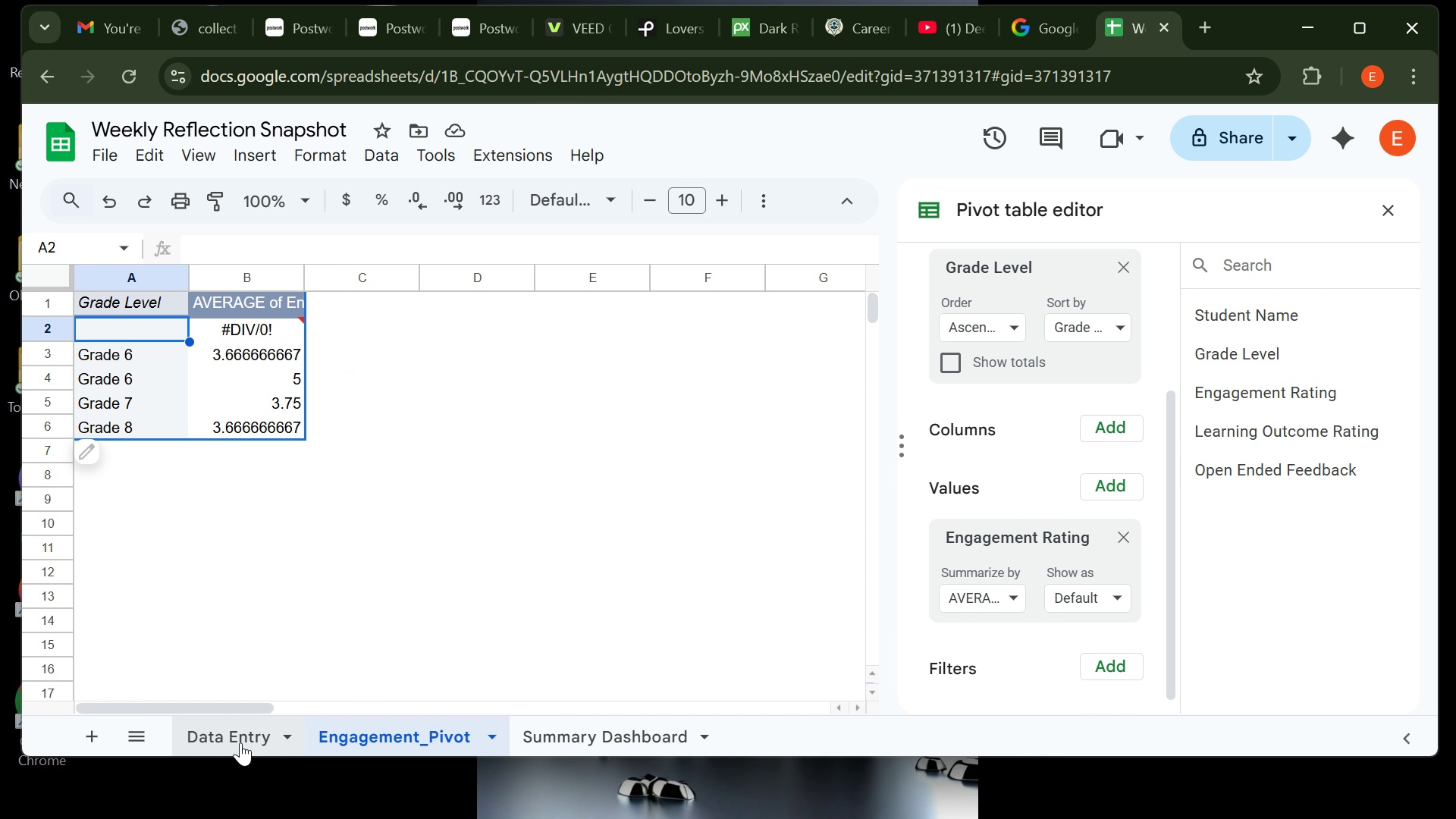 
left_click([241, 742])
 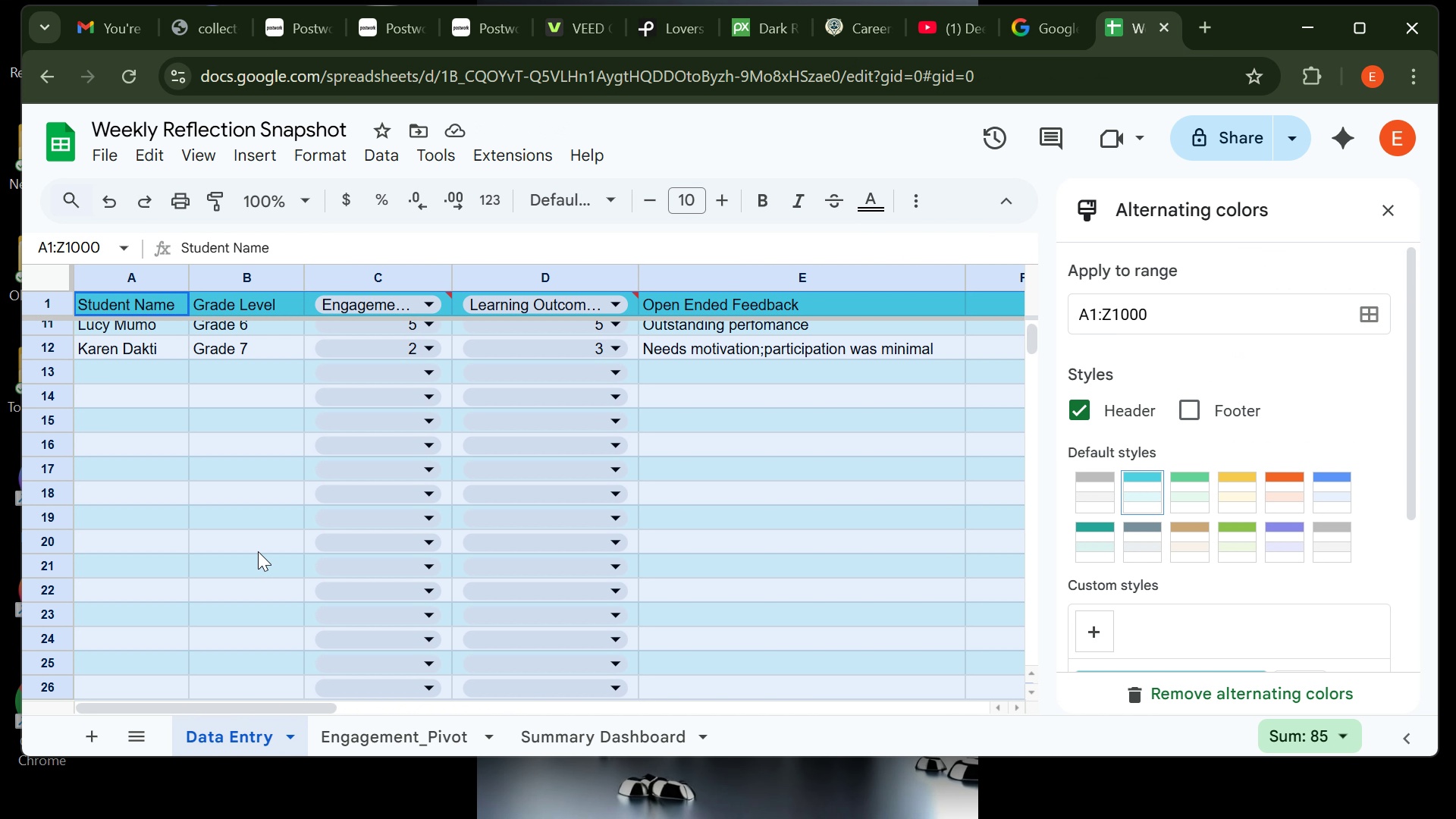 
mouse_move([287, 476])
 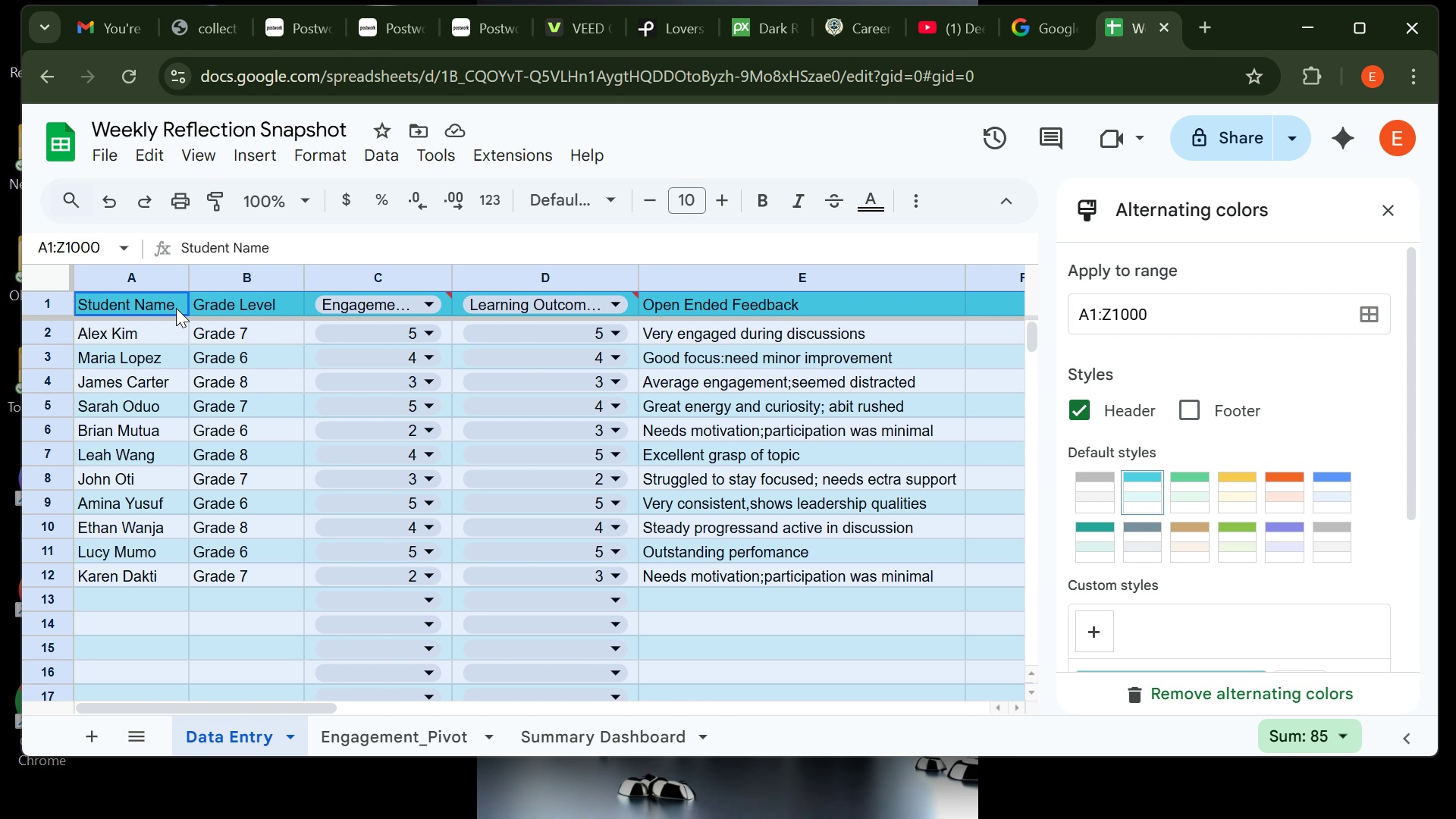 
wait(7.45)
 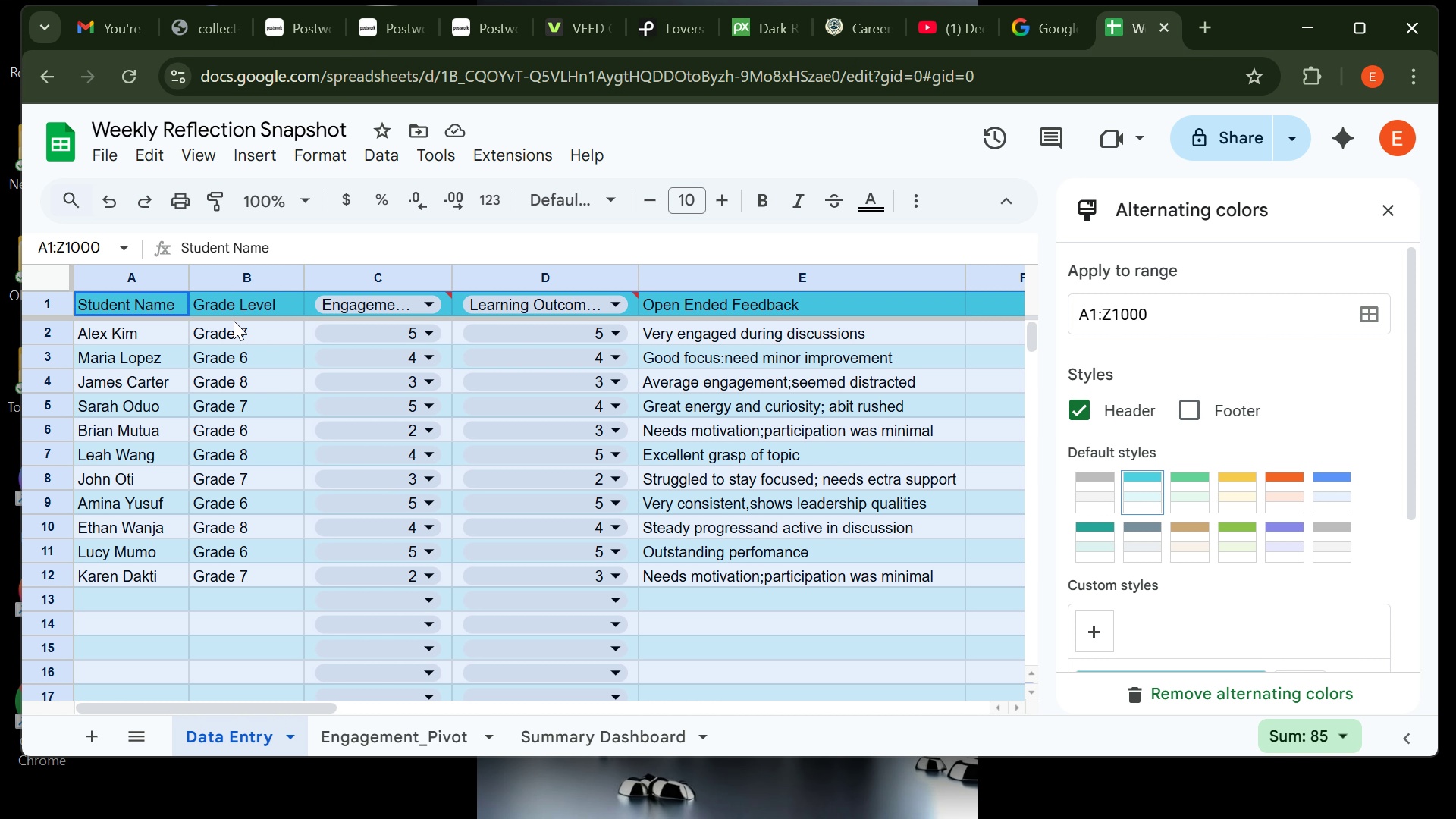 
left_click([370, 728])
 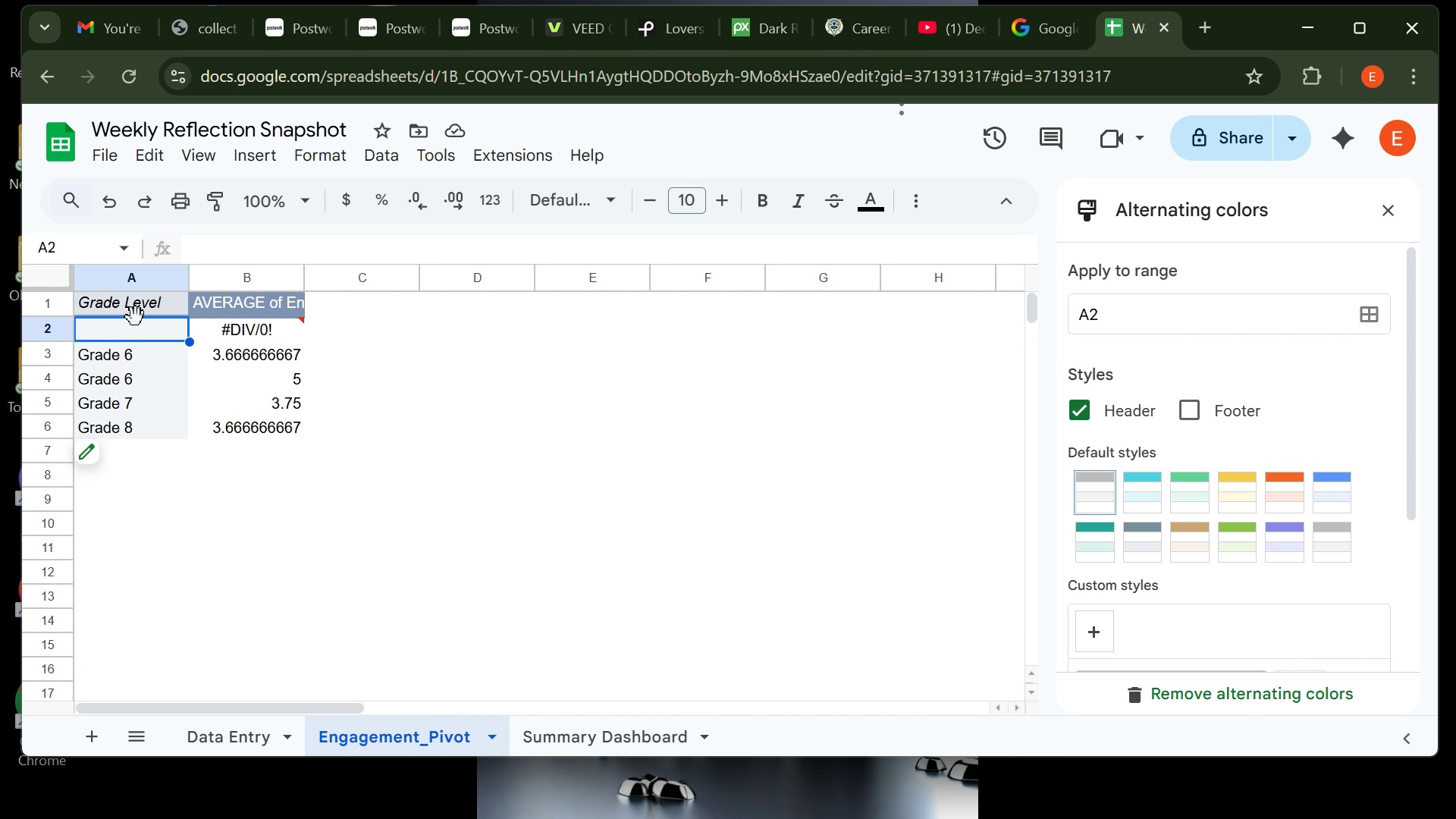 
left_click([142, 306])
 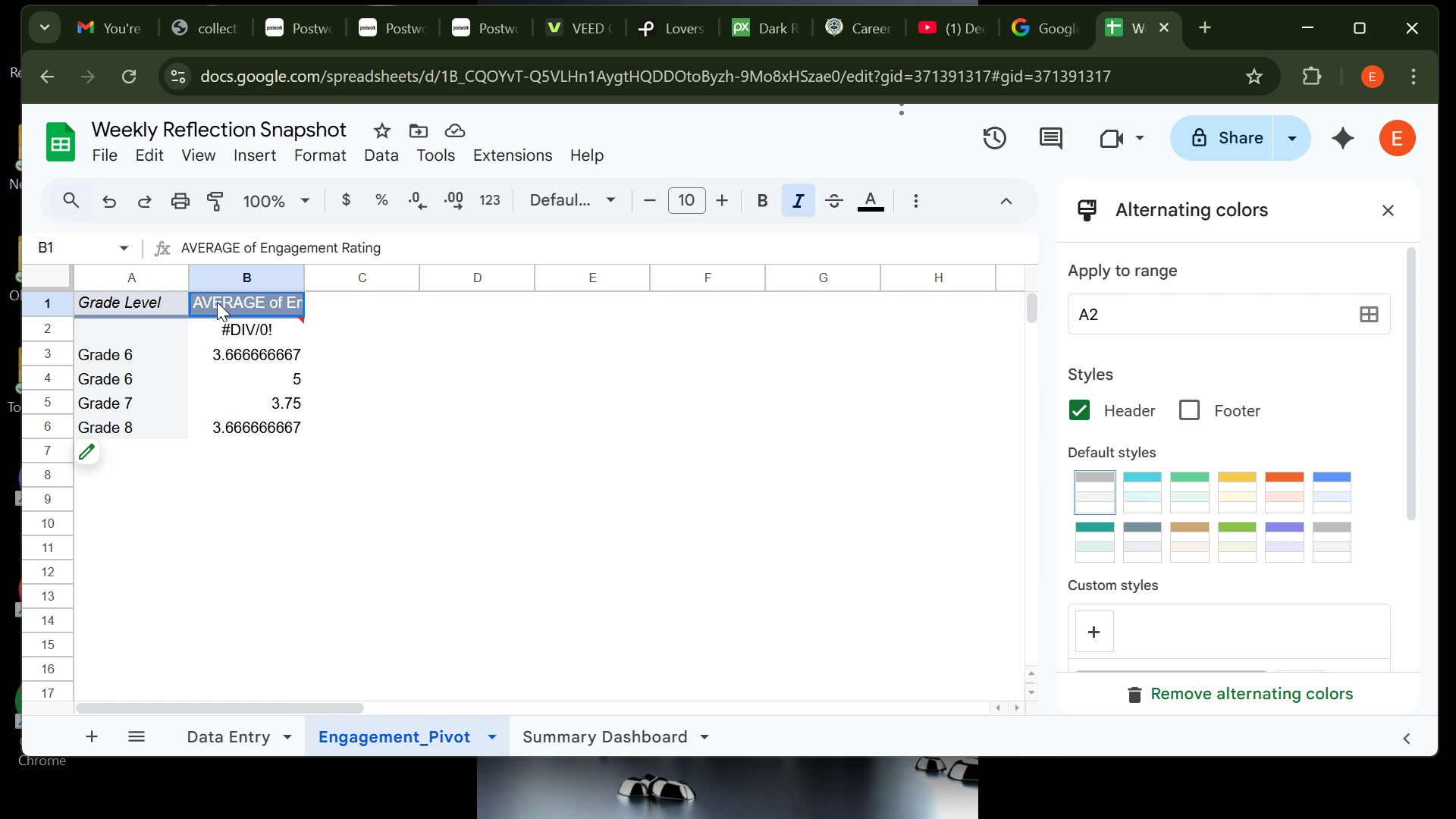 
left_click([217, 302])
 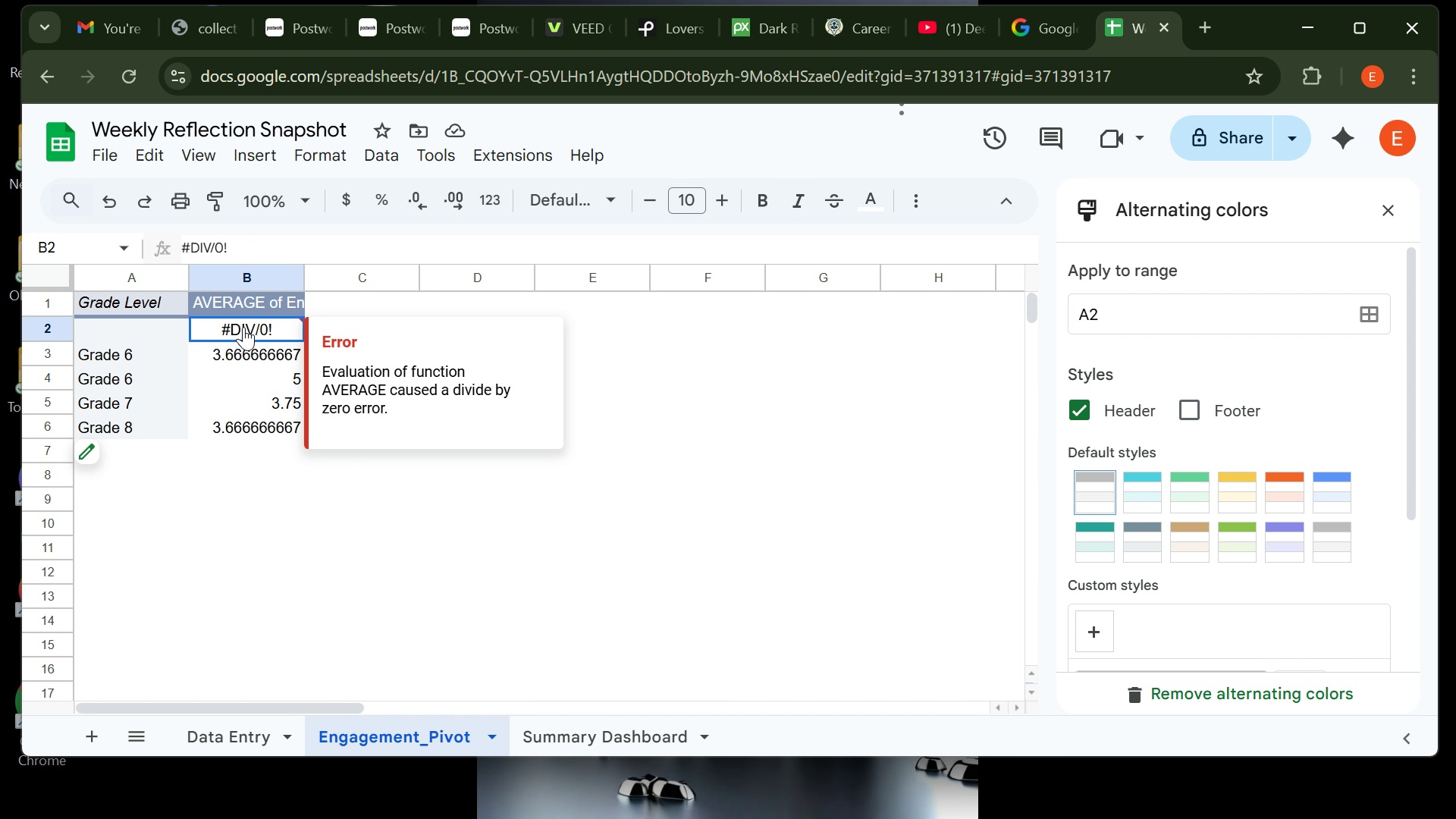 
right_click([243, 327])
 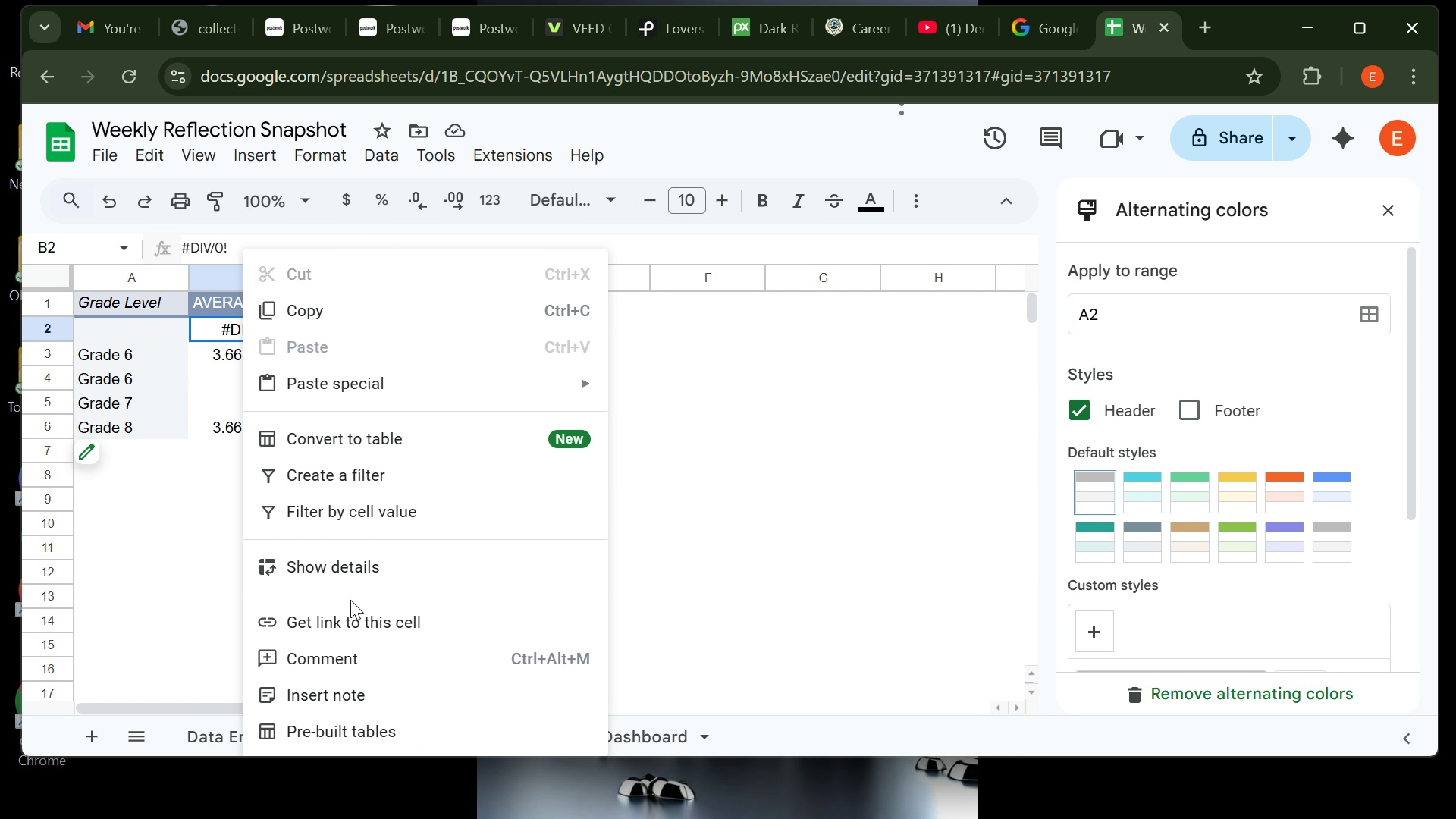 
left_click([356, 570])
 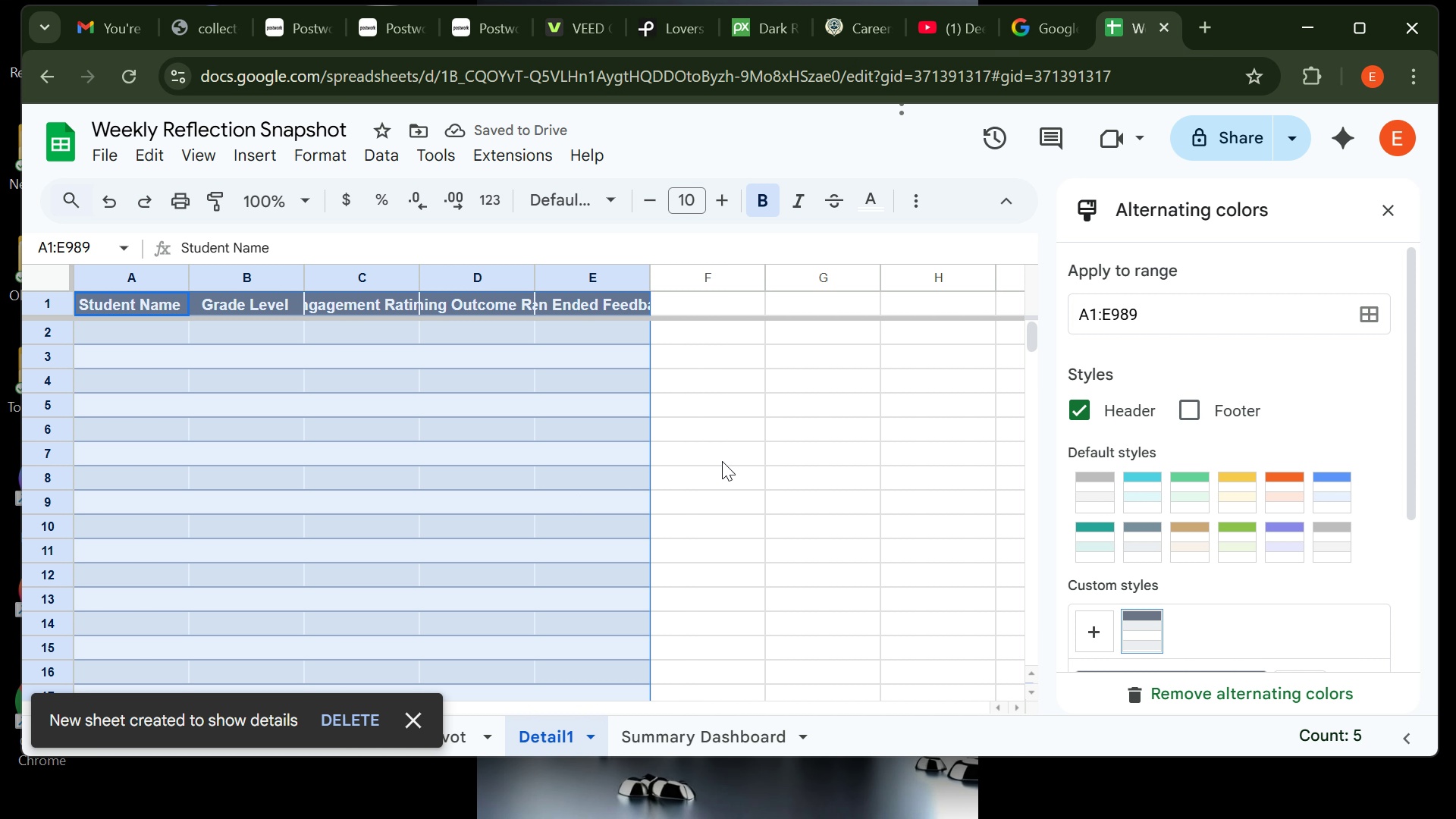 
wait(5.53)
 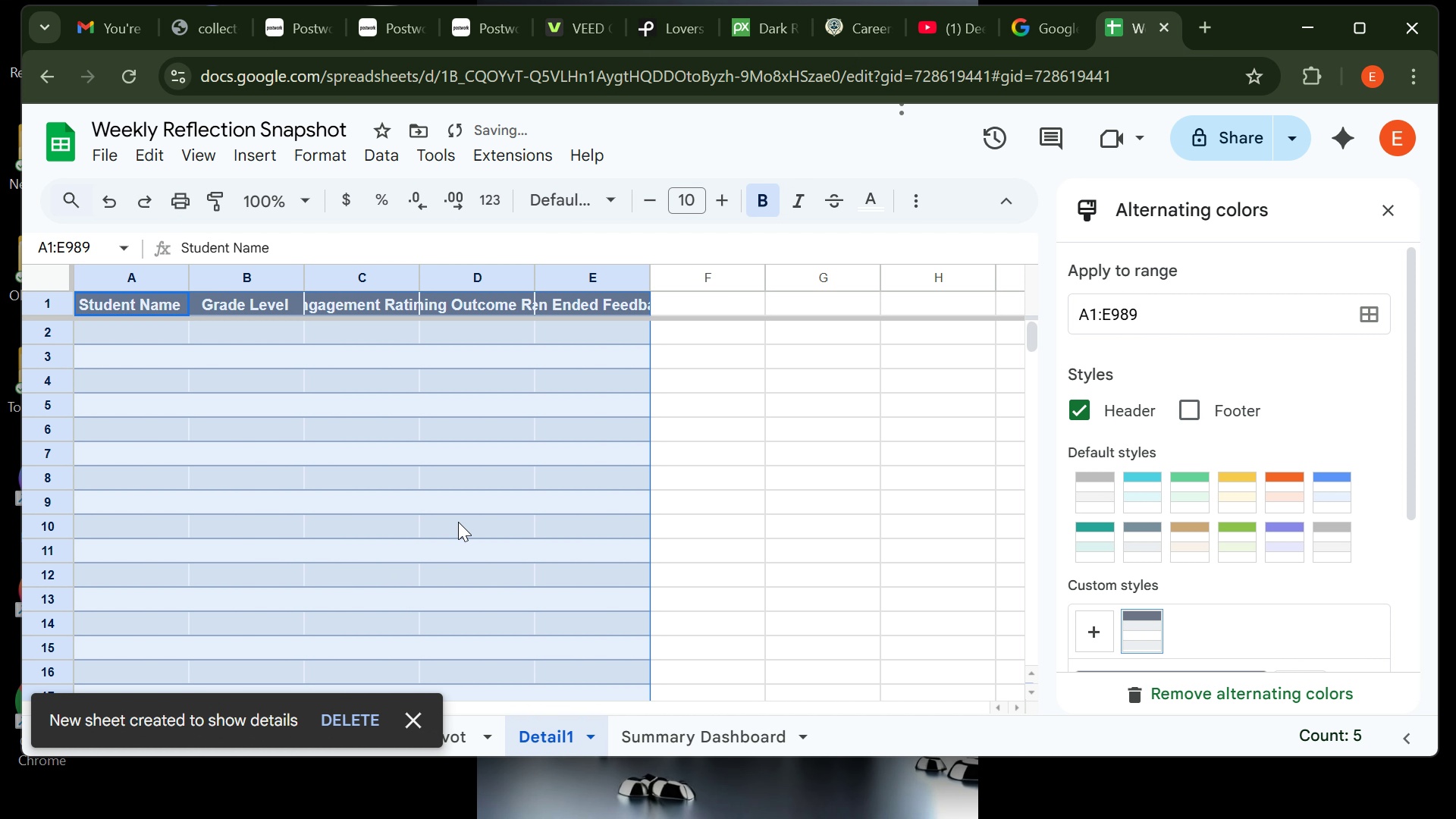 
key(Control+Z)
 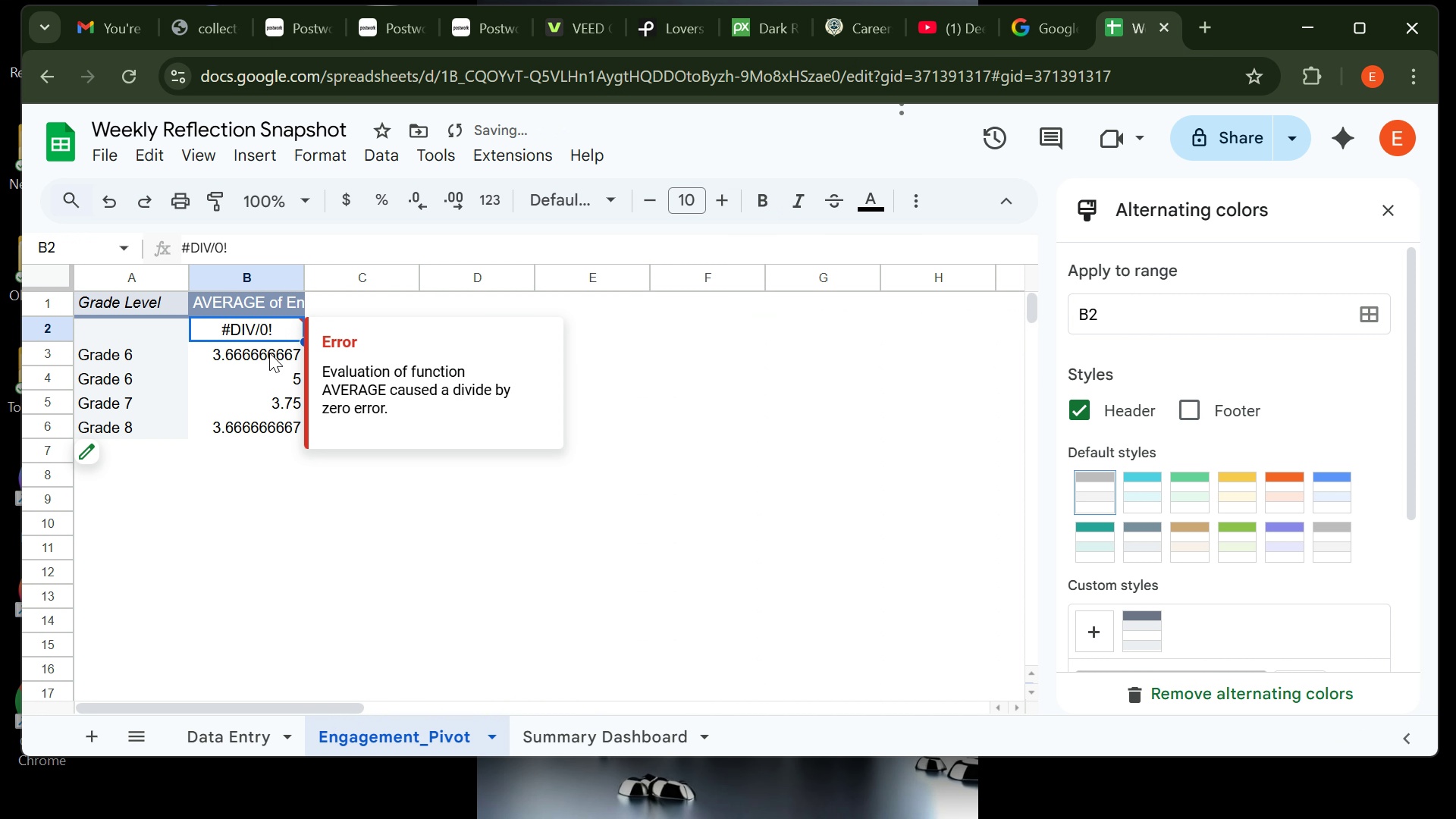 
right_click([251, 369])
 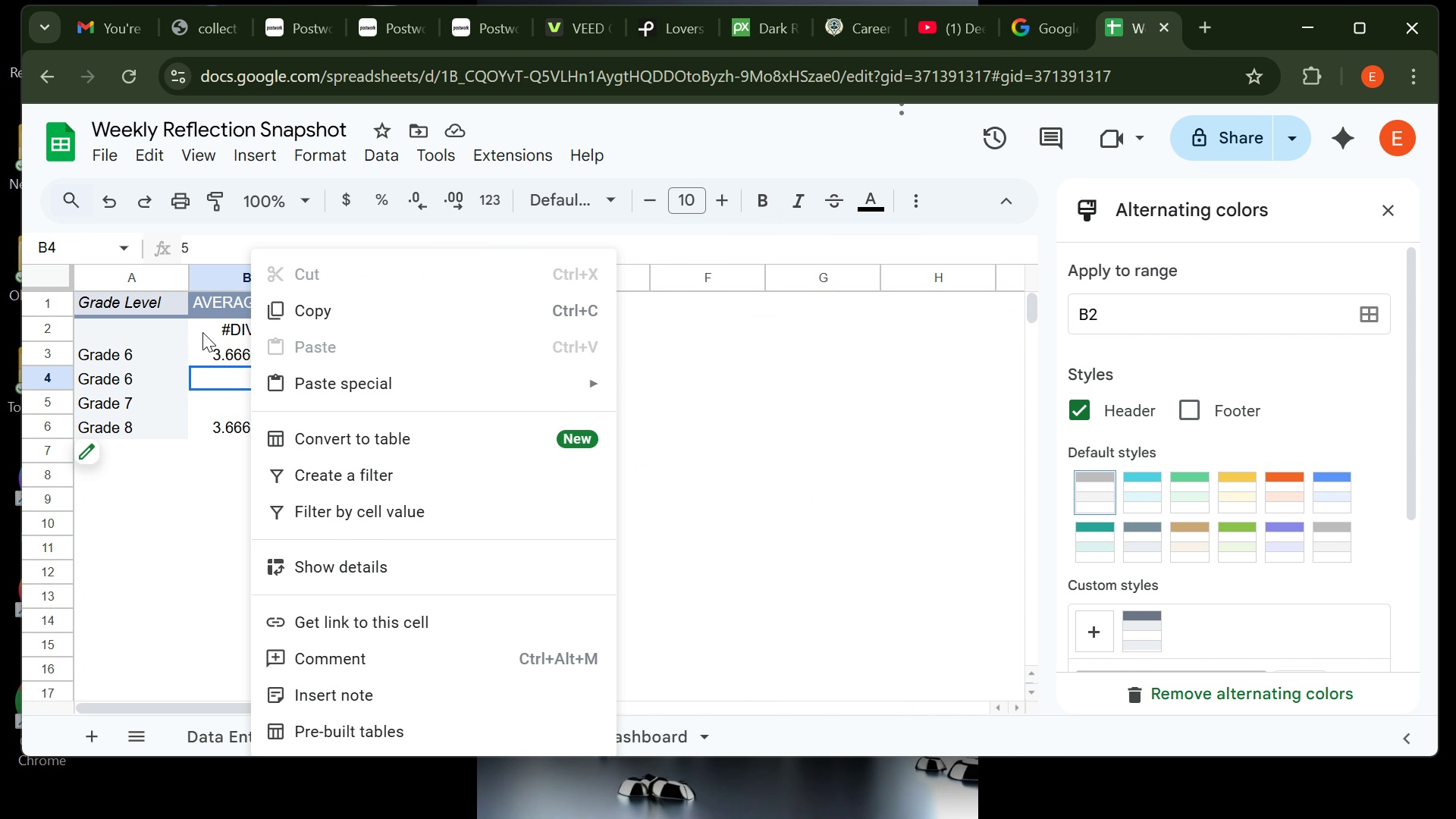 
left_click([168, 328])
 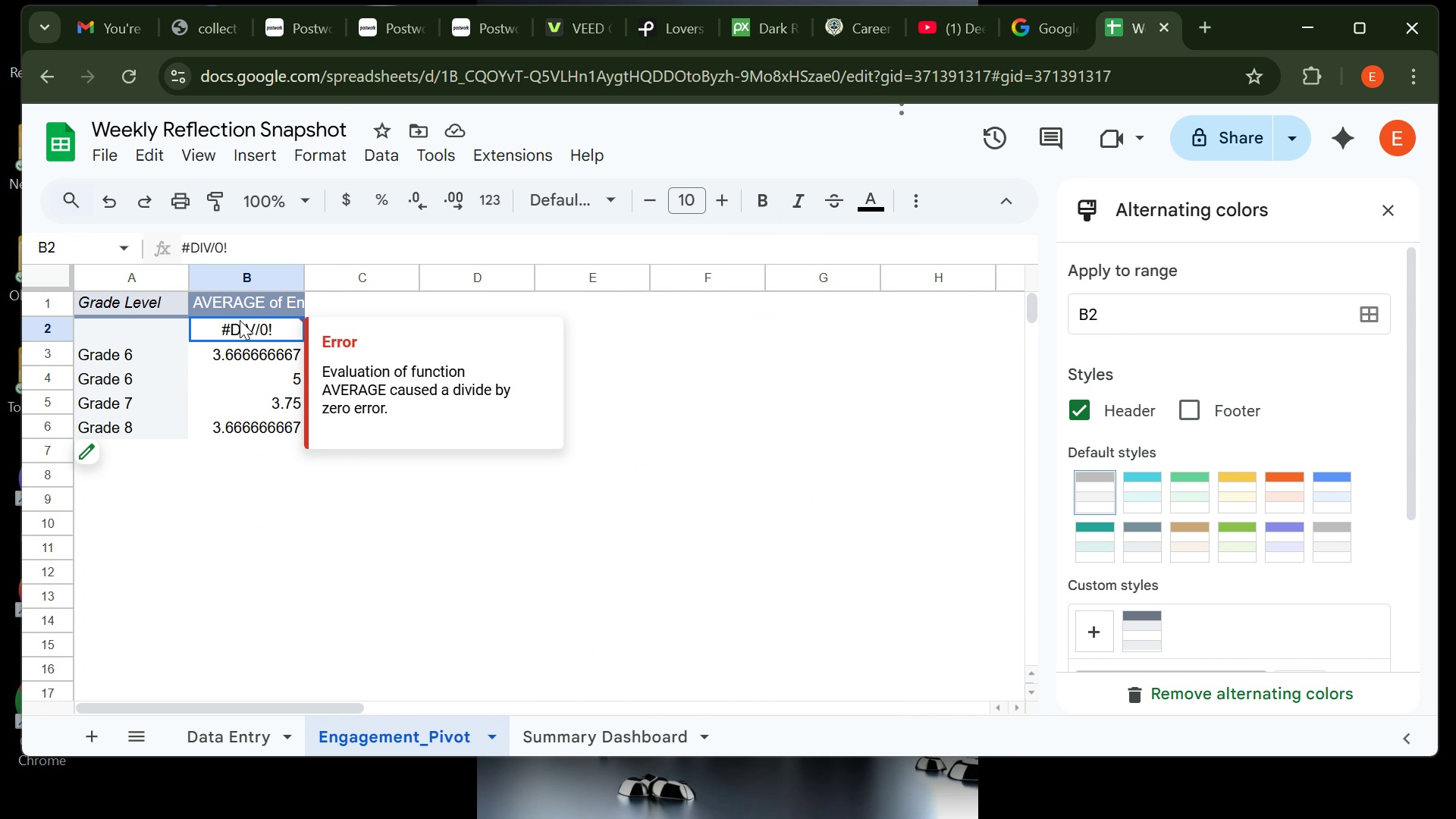 
left_click([240, 320])
 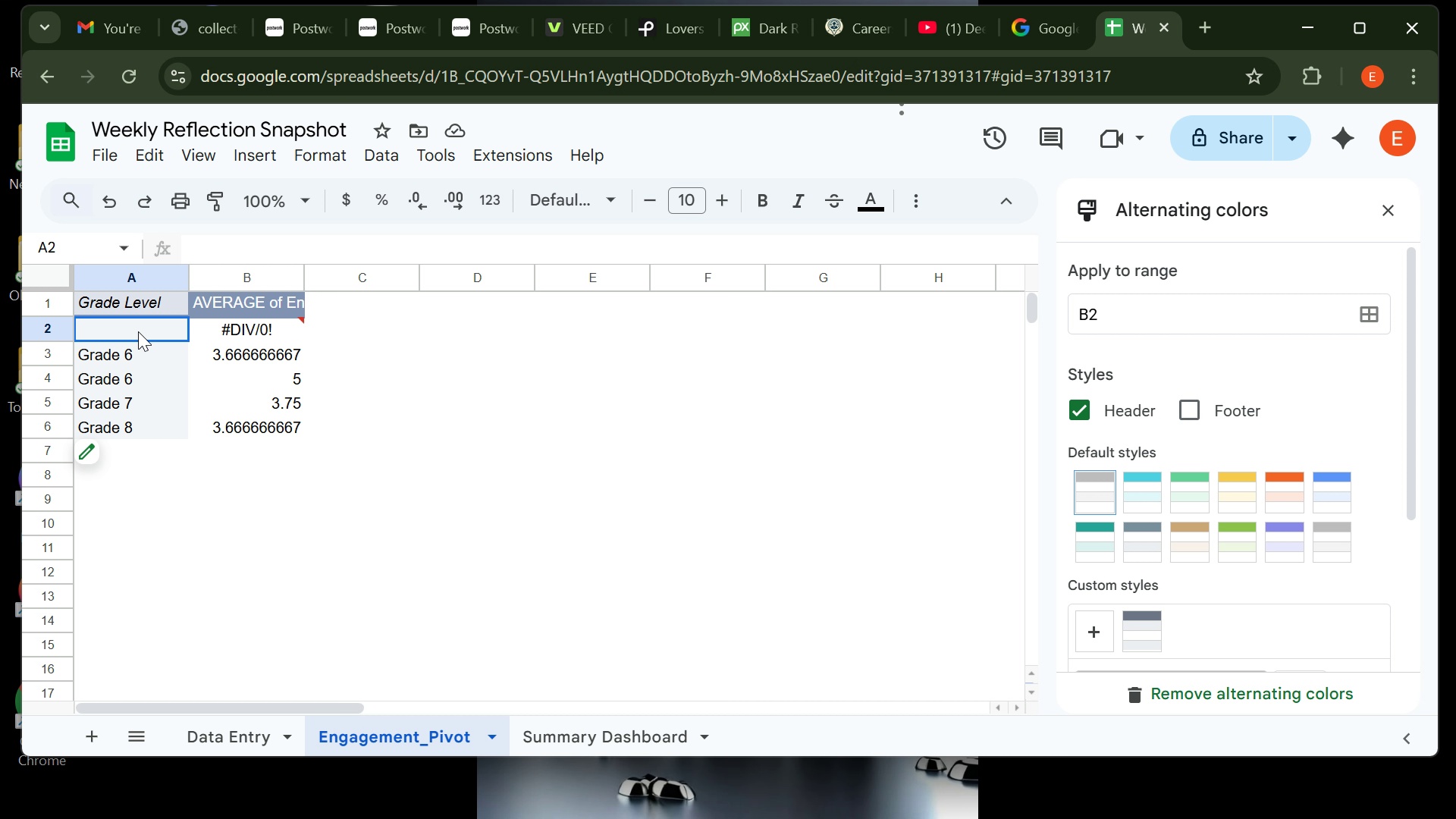 
left_click([138, 331])
 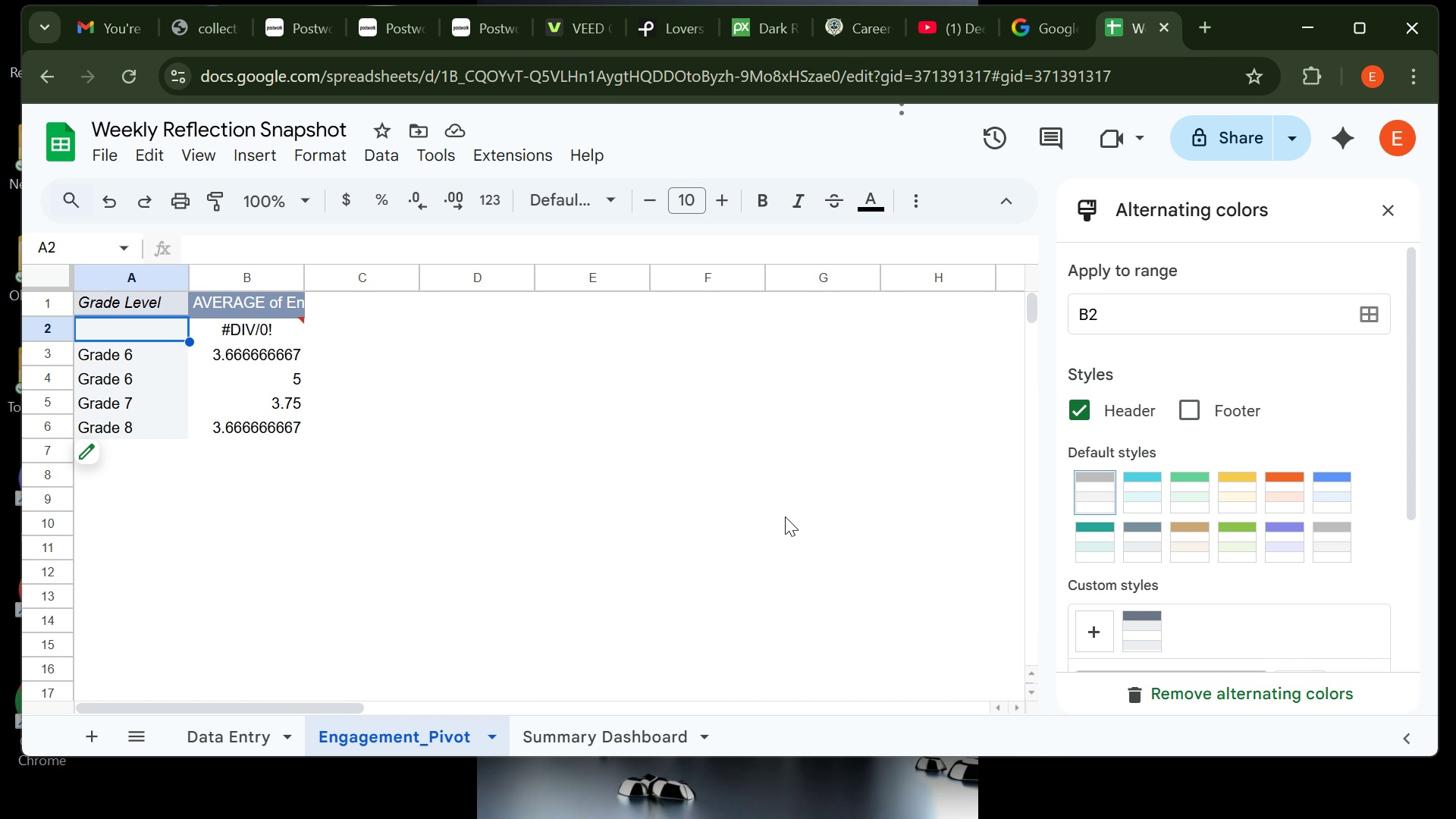 
wait(6.89)
 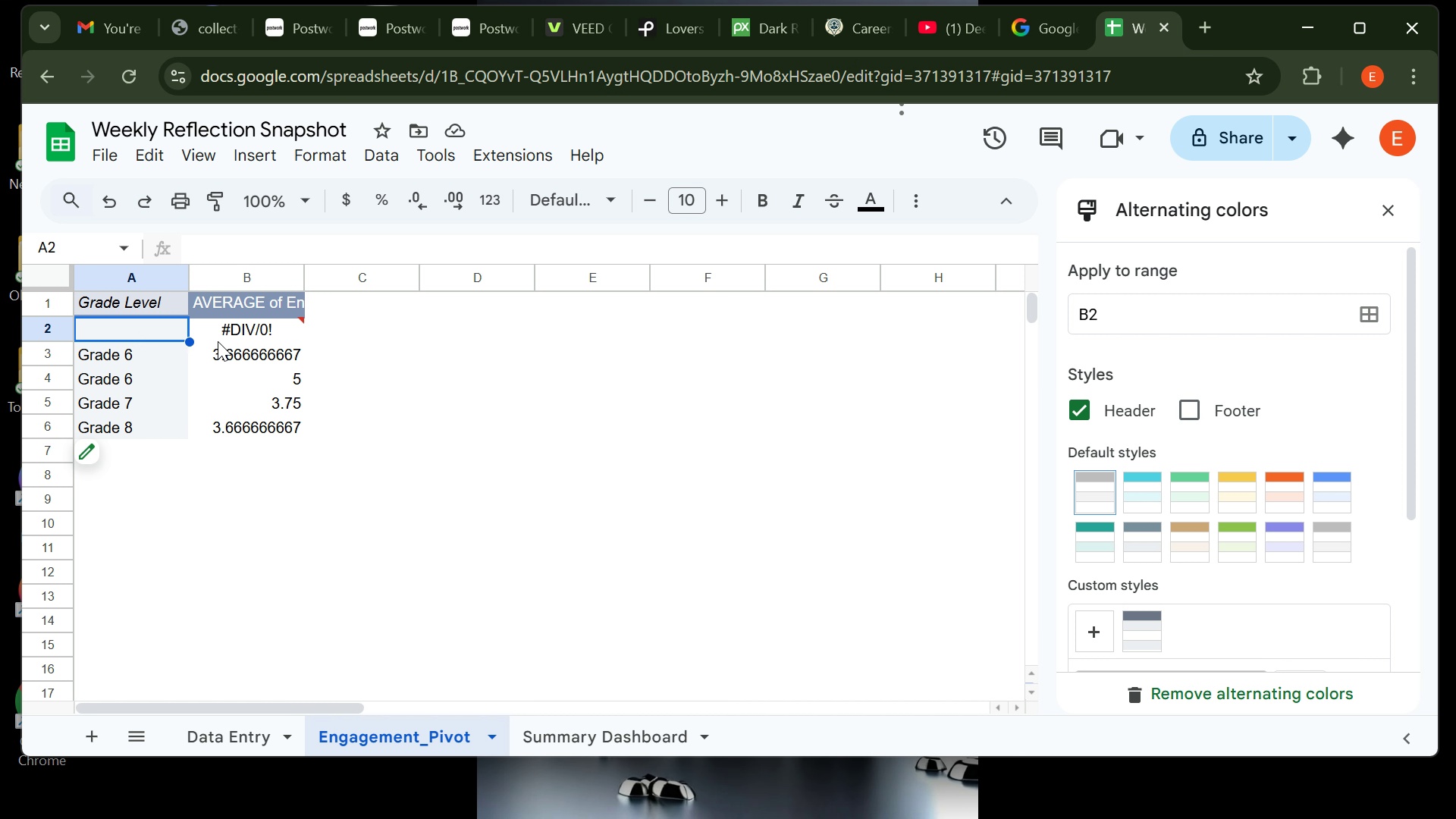 
left_click([162, 300])
 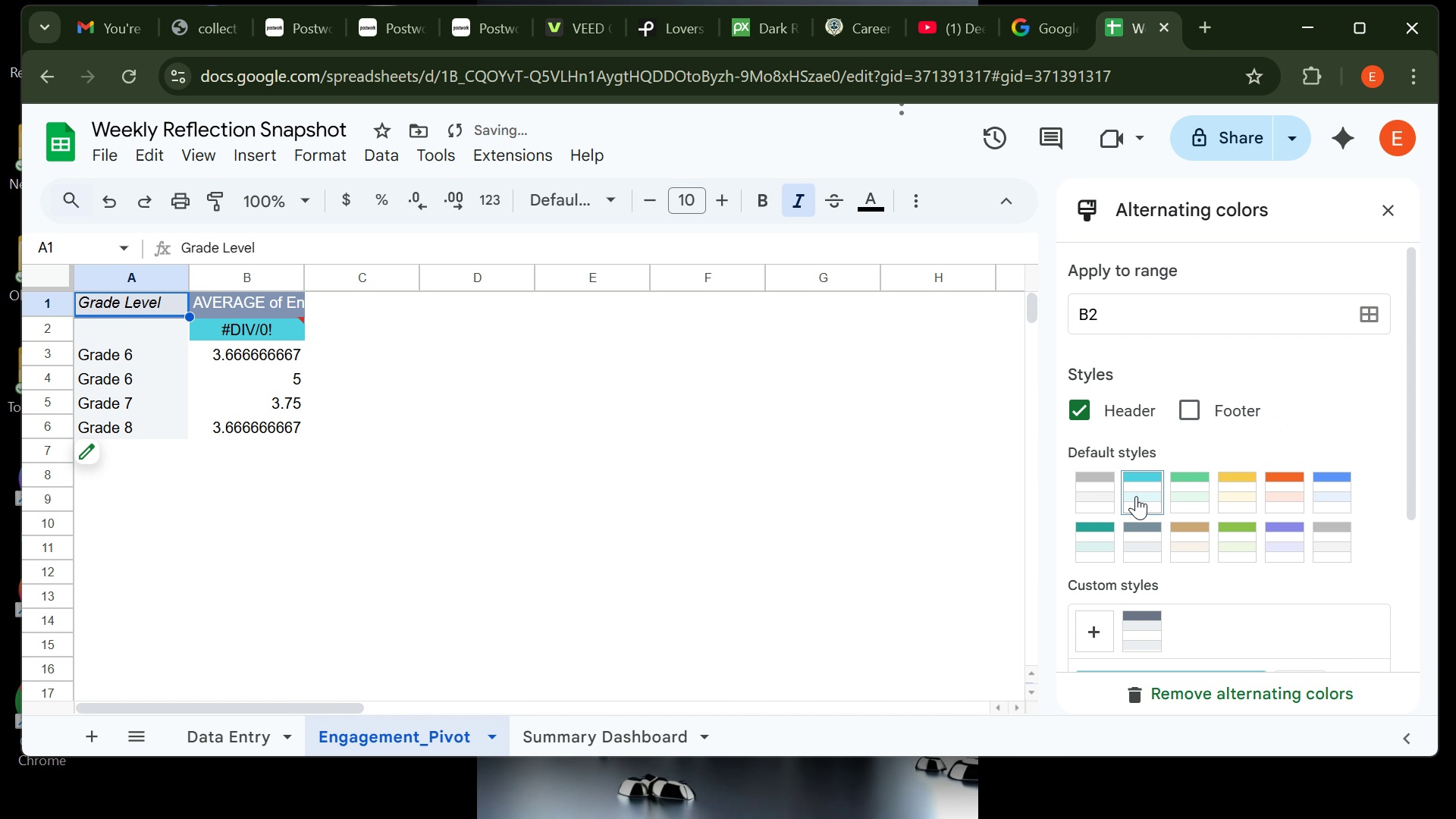 
left_click([1136, 496])
 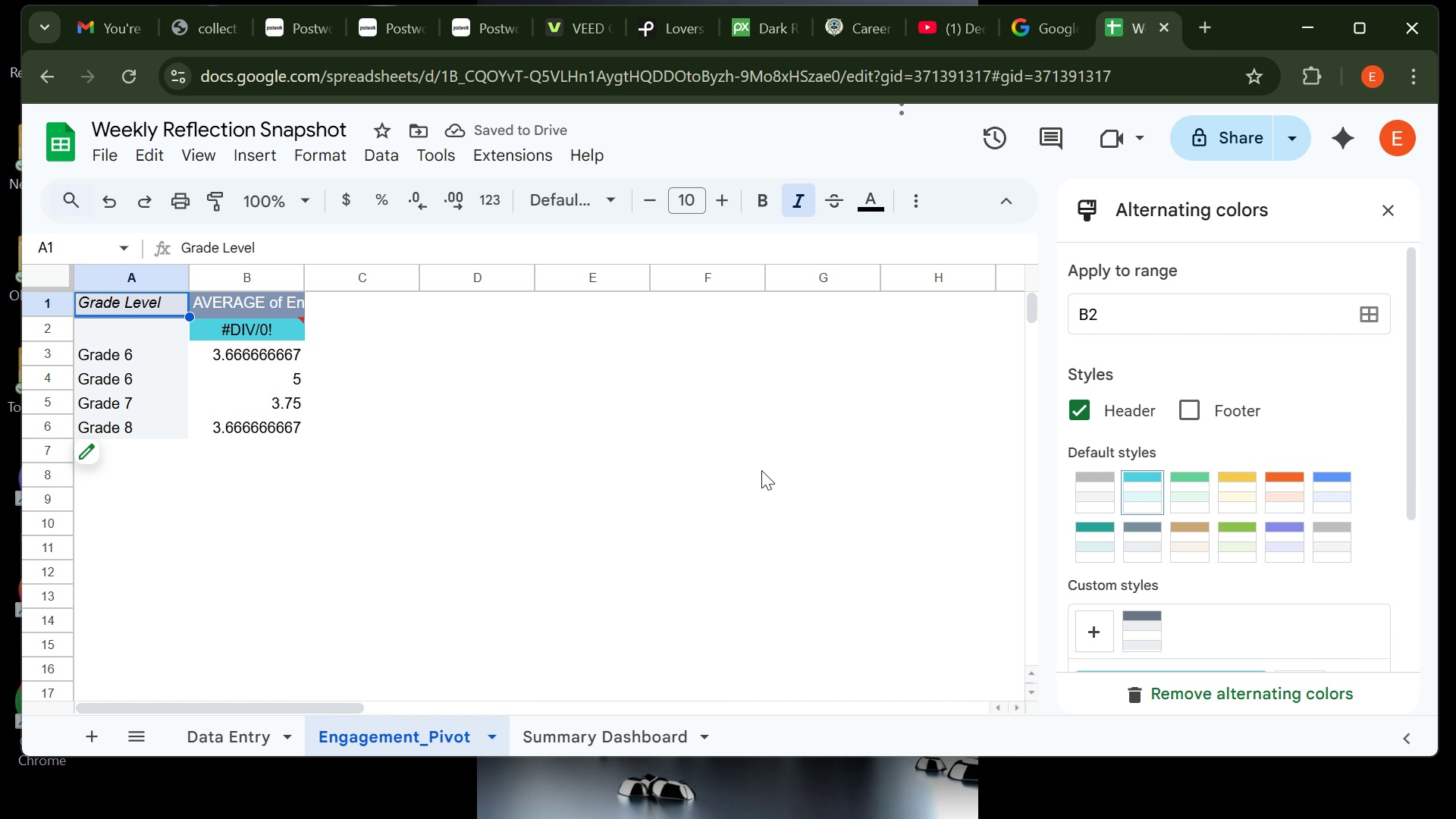 
key(Control+ControlLeft)
 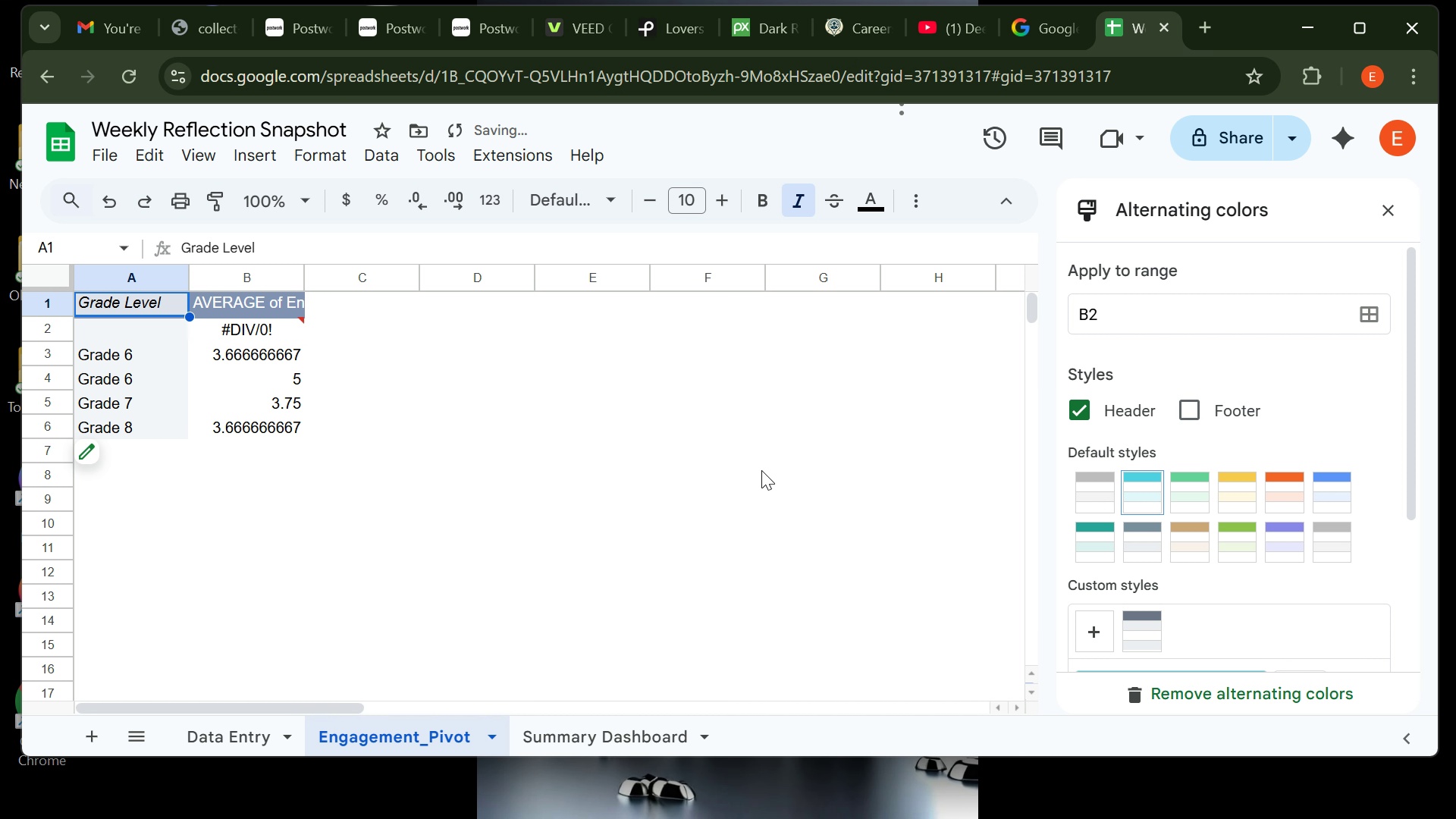 
key(Control+Z)
 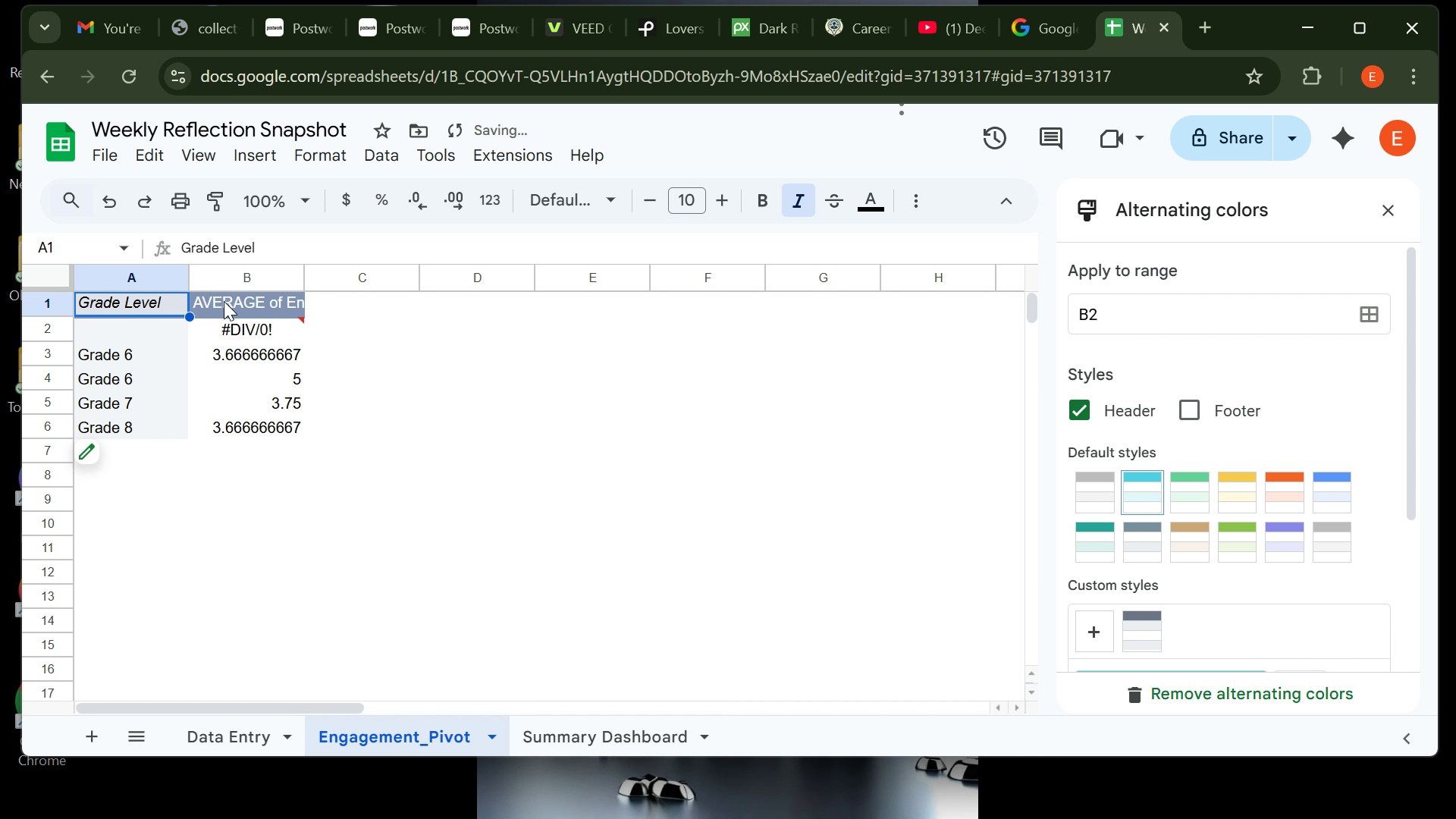 
left_click([234, 301])
 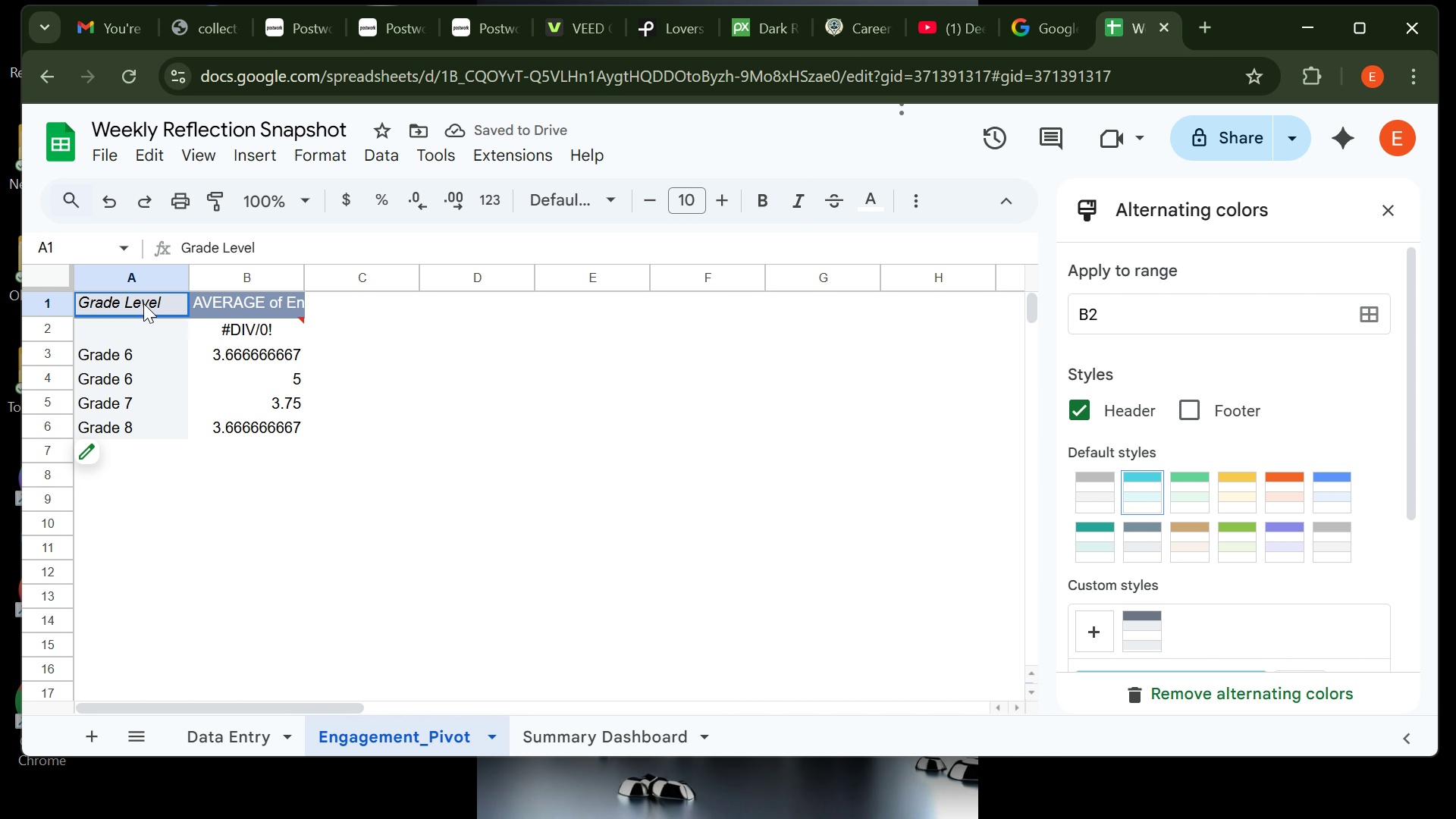 
left_click([143, 303])
 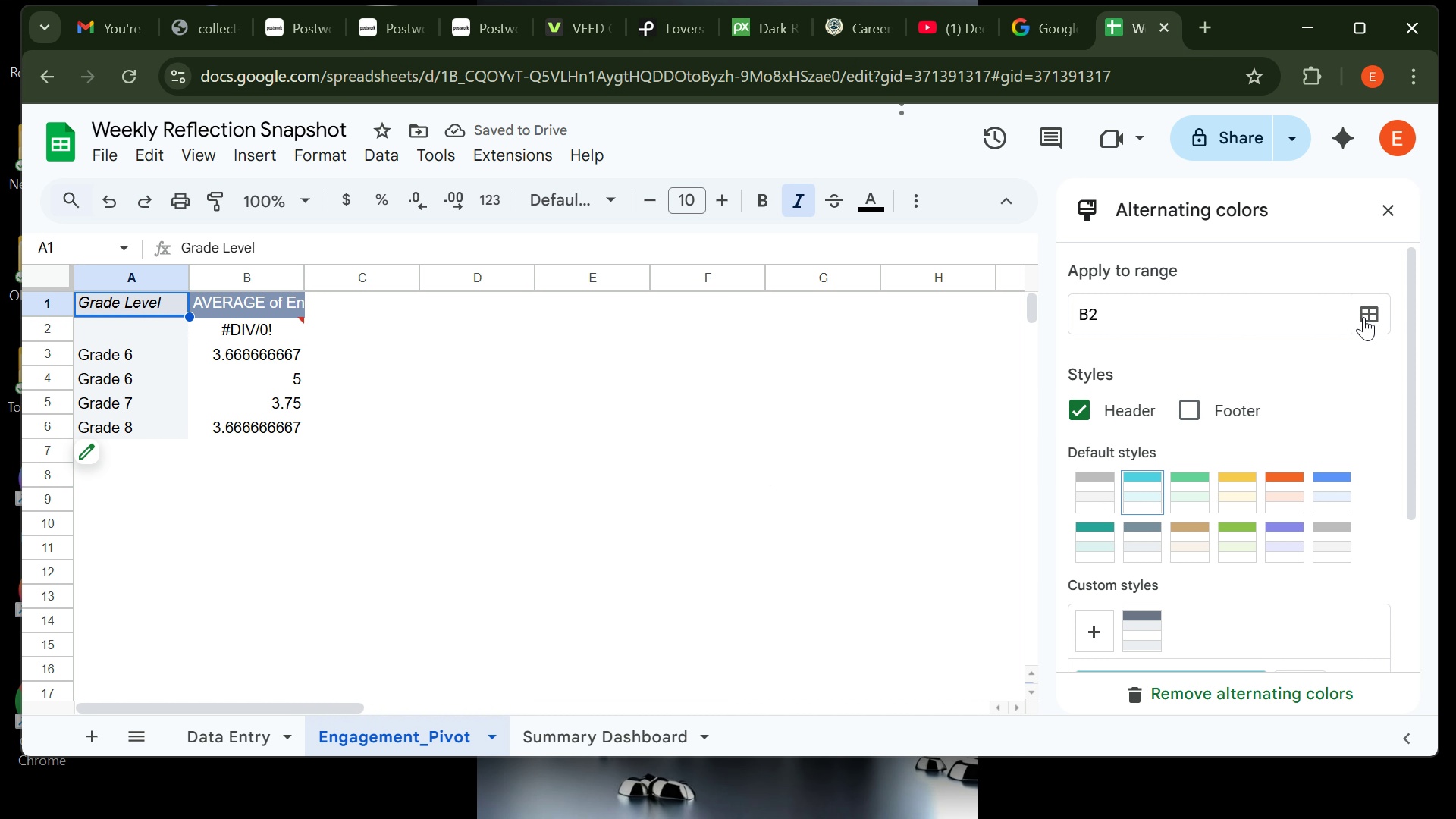 
left_click([1363, 317])
 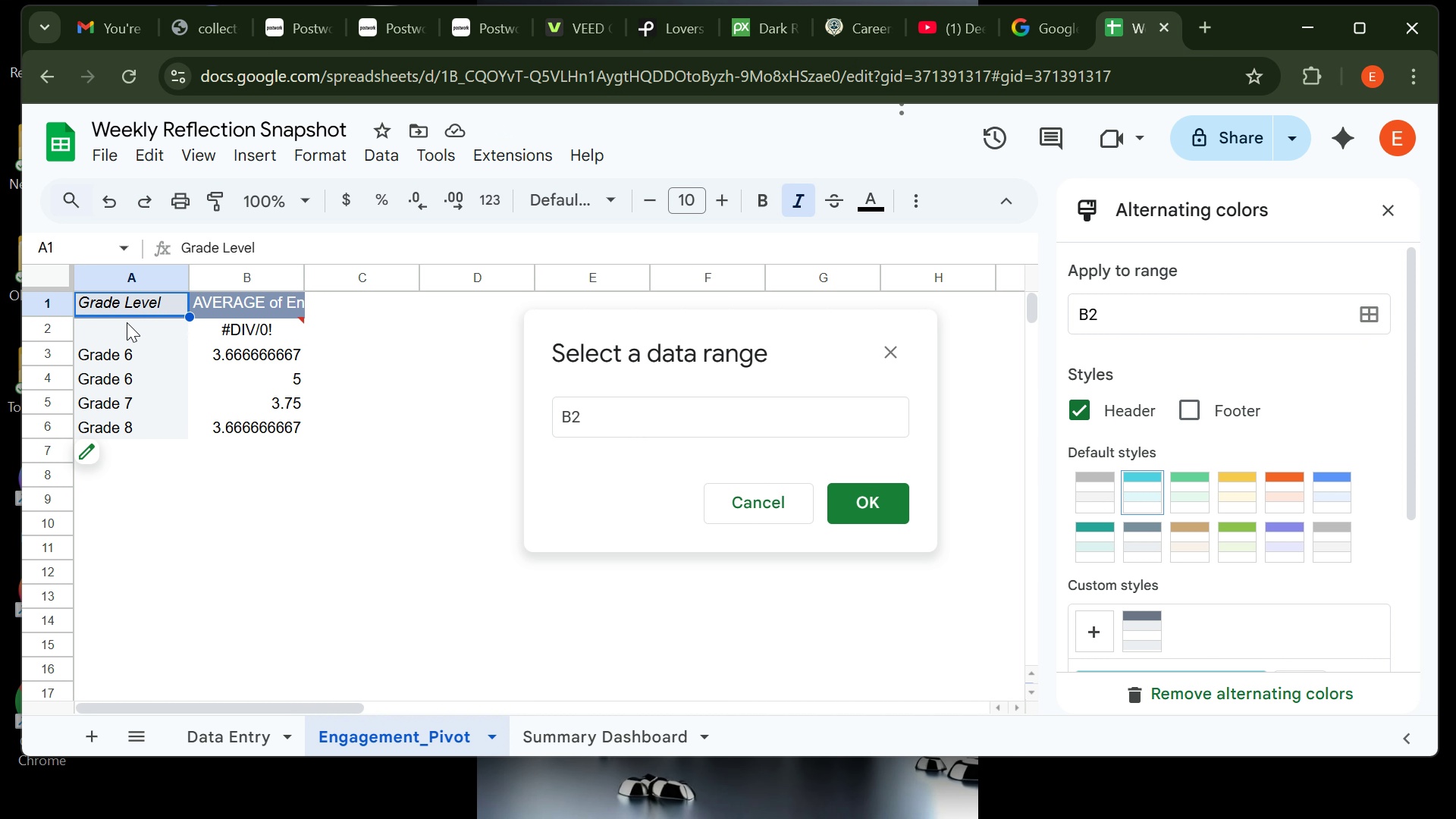 
left_click_drag(start_coordinate=[127, 306], to_coordinate=[270, 427])
 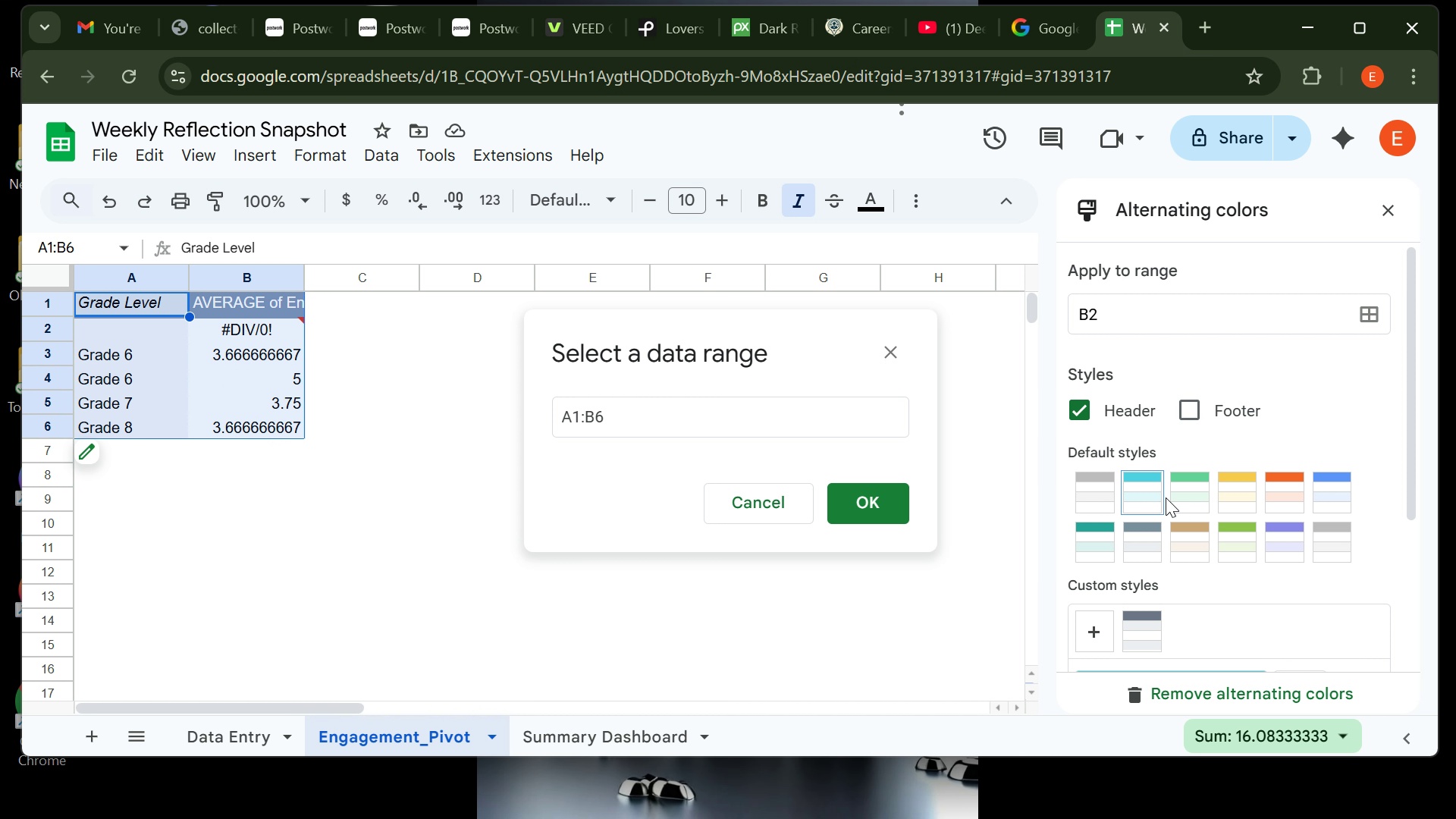 
left_click([1166, 497])
 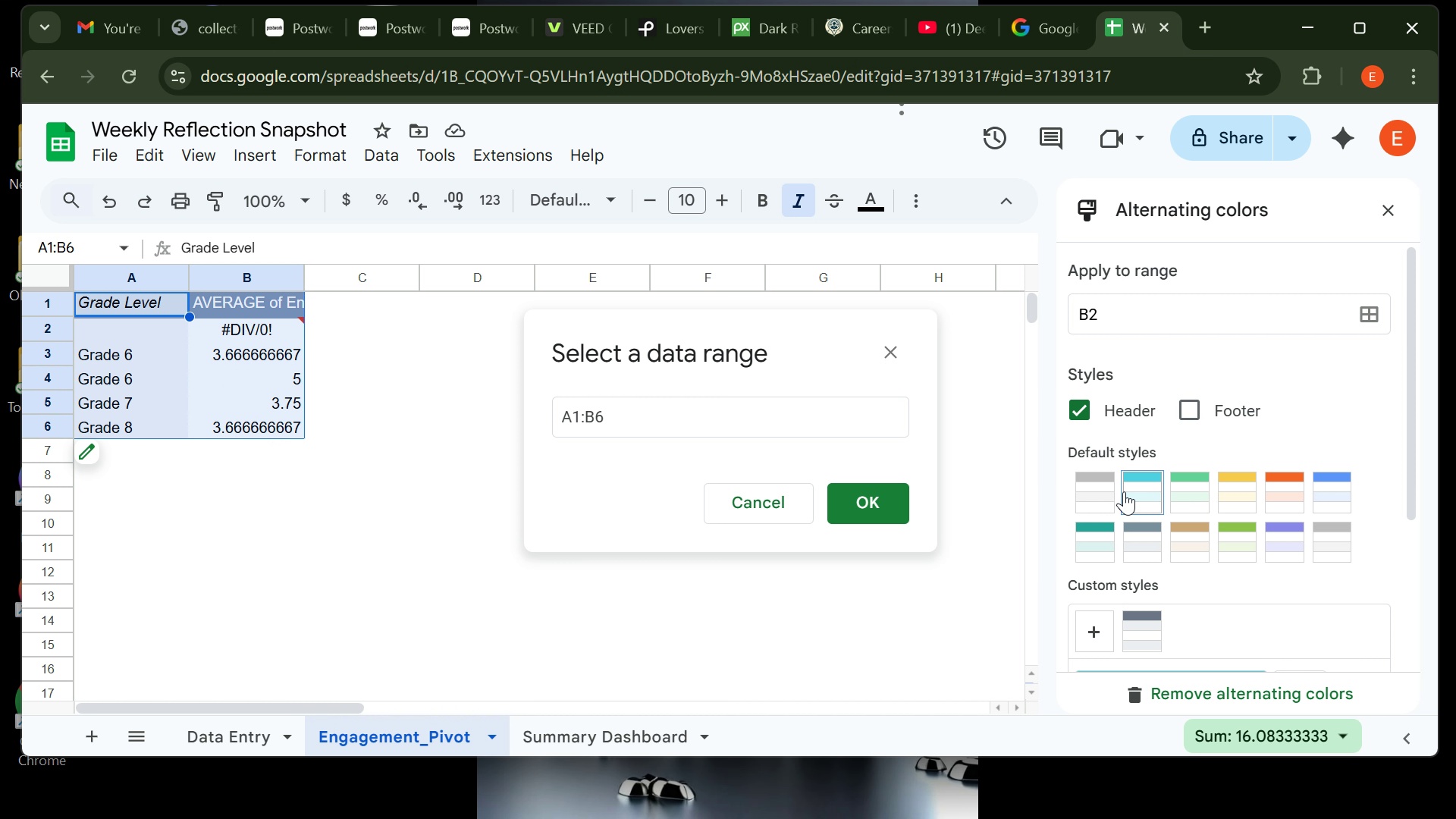 
left_click([1132, 491])
 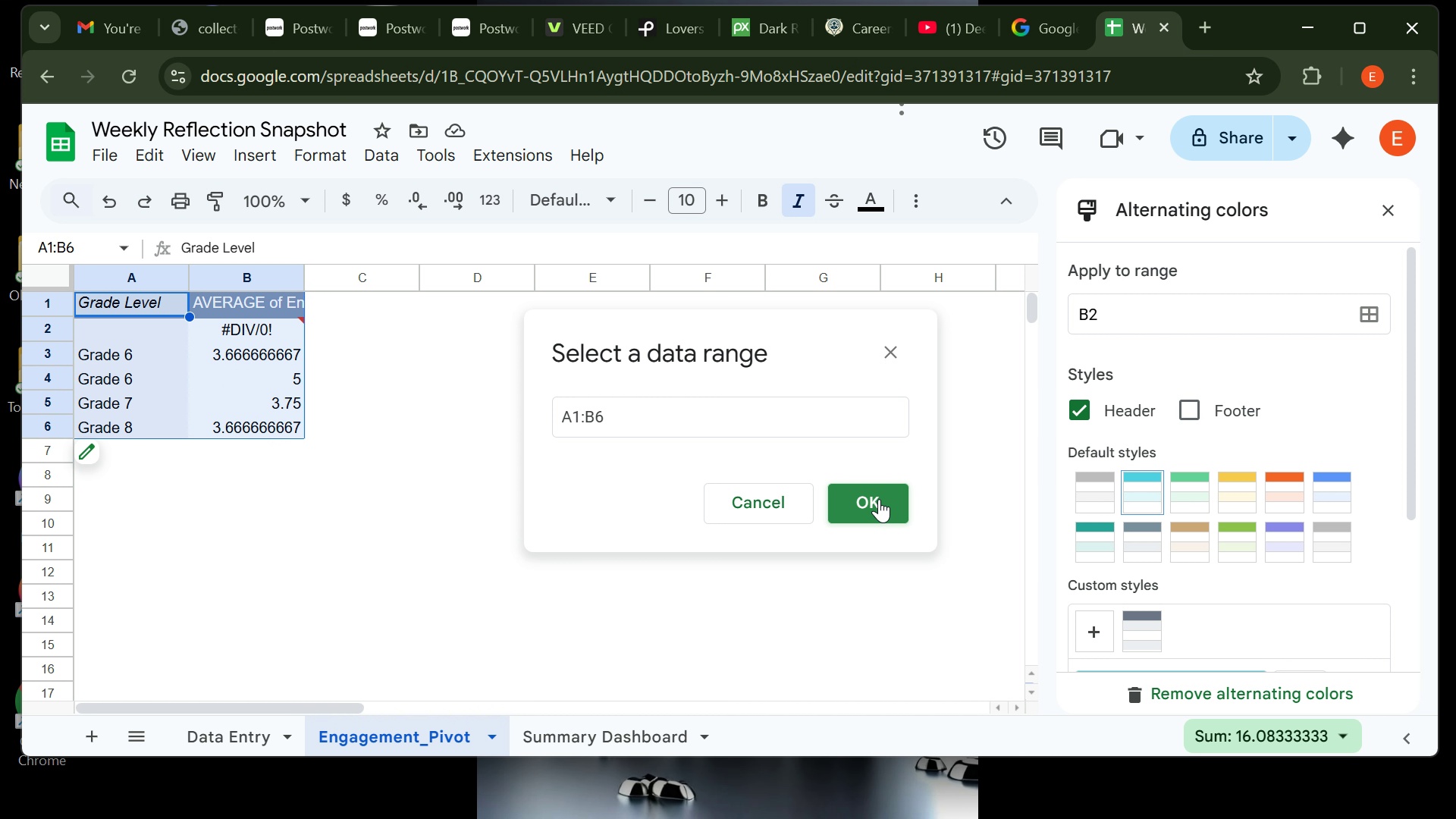 
left_click([878, 499])
 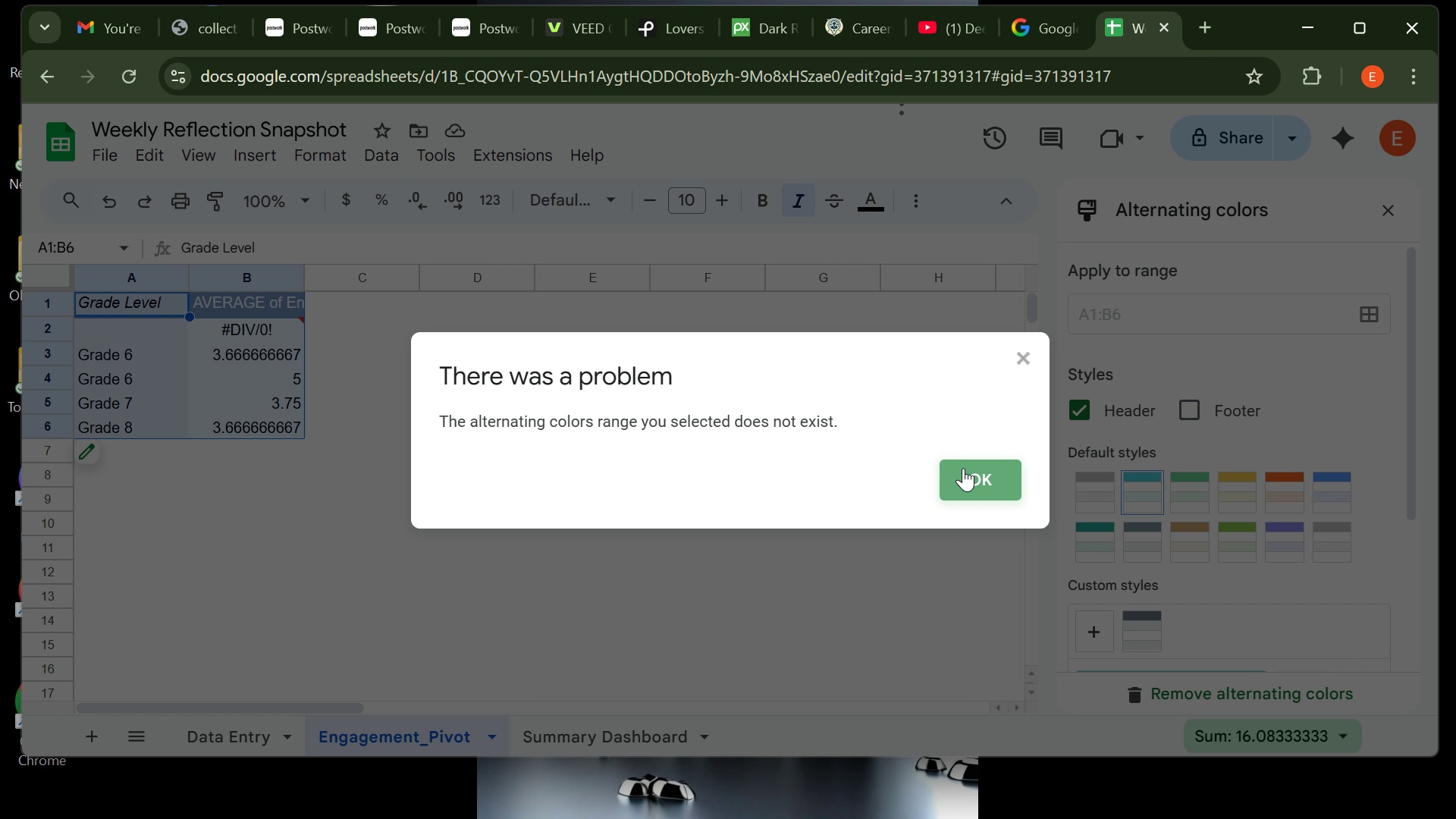 
left_click_drag(start_coordinate=[963, 468], to_coordinate=[988, 474])
 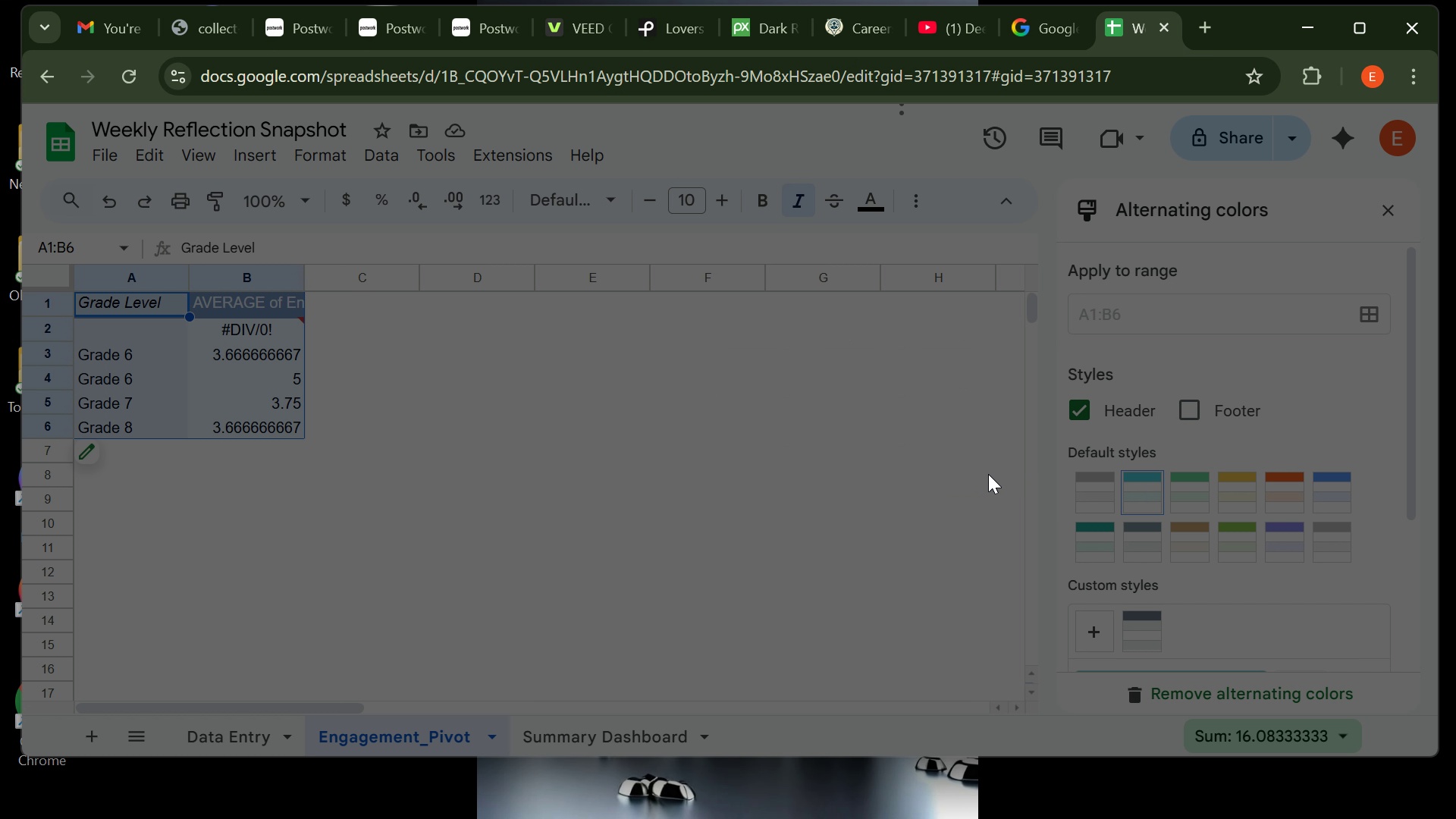 
left_click([988, 474])
 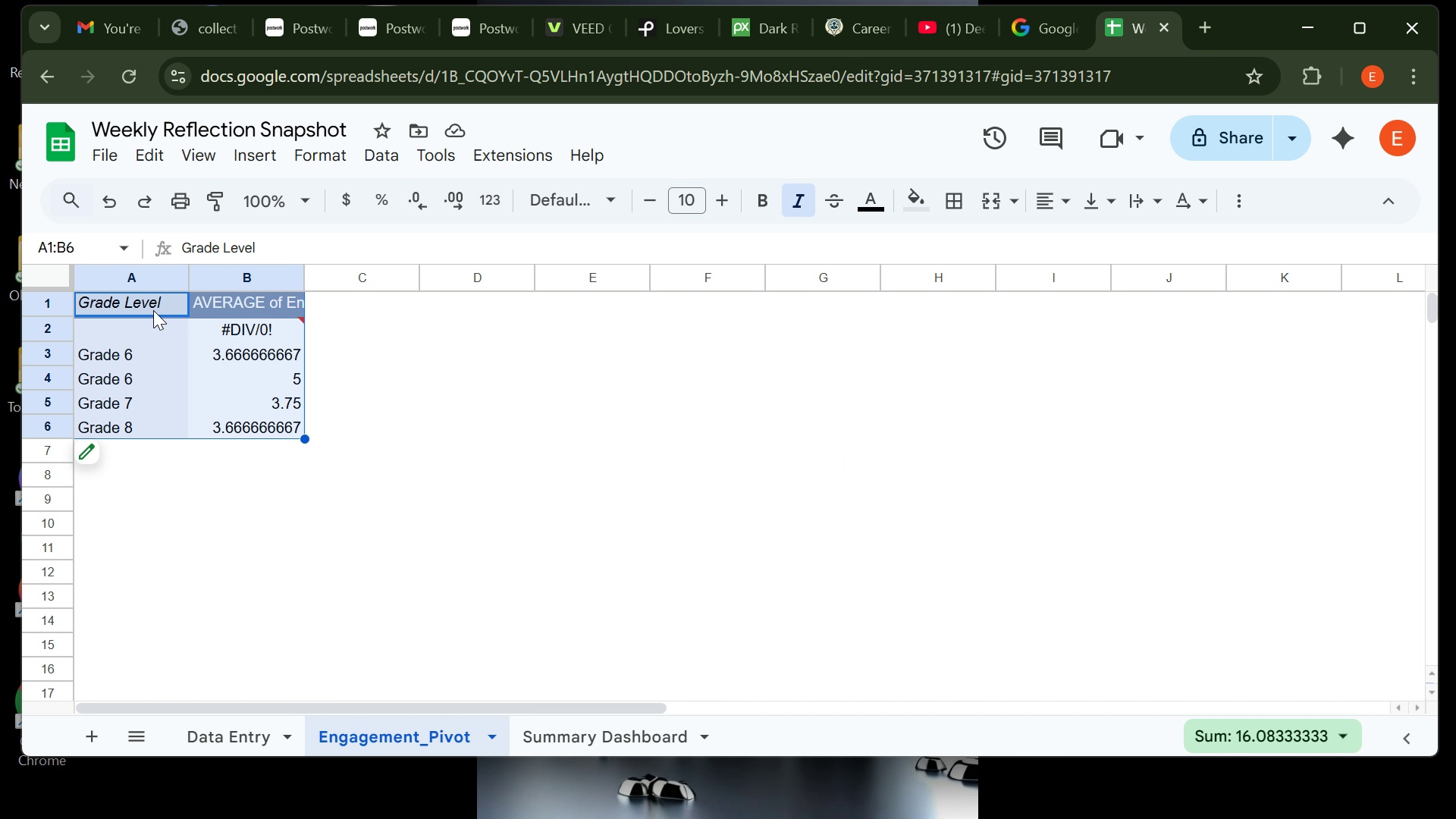 
left_click([152, 302])
 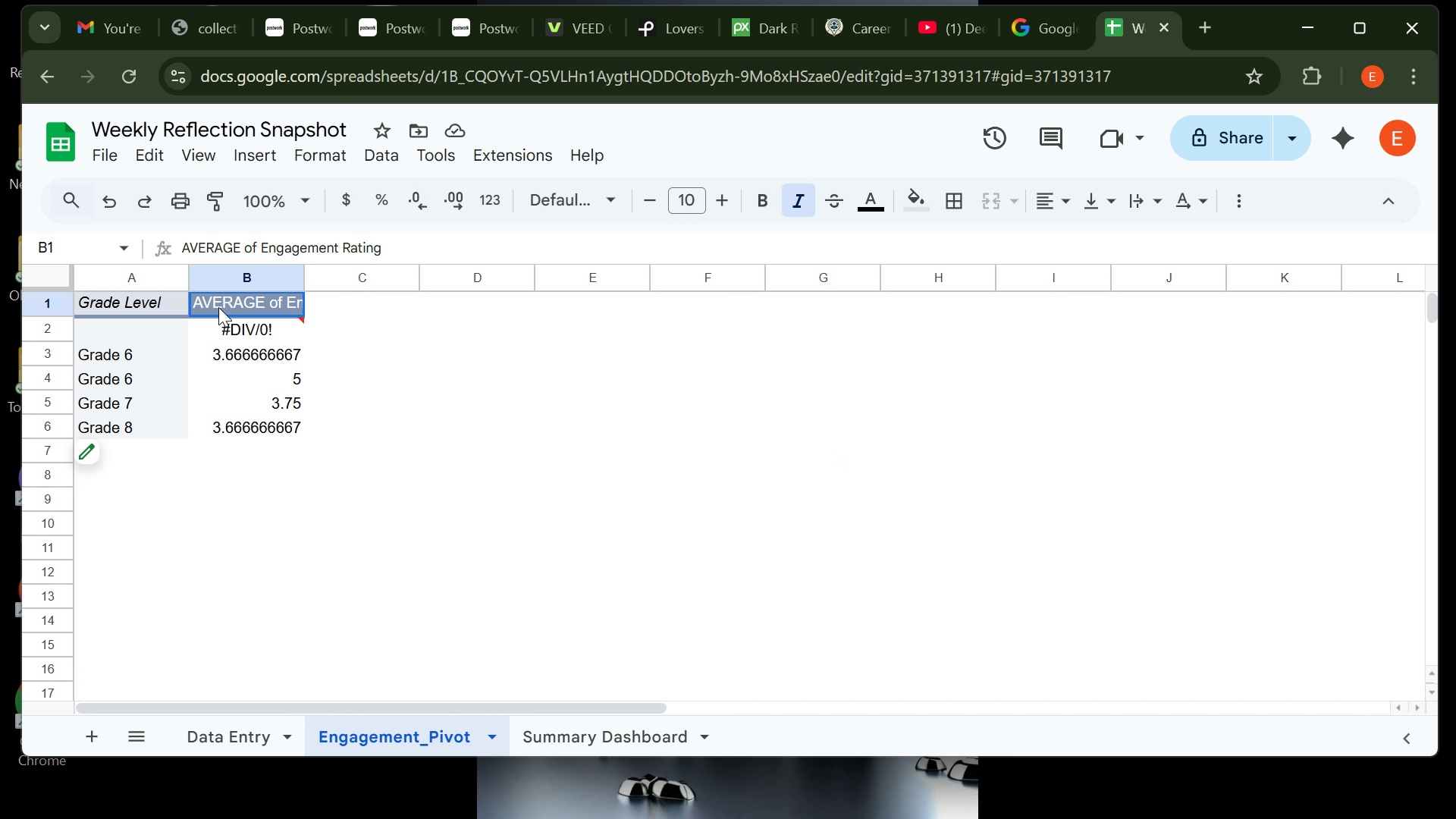 
left_click([218, 307])
 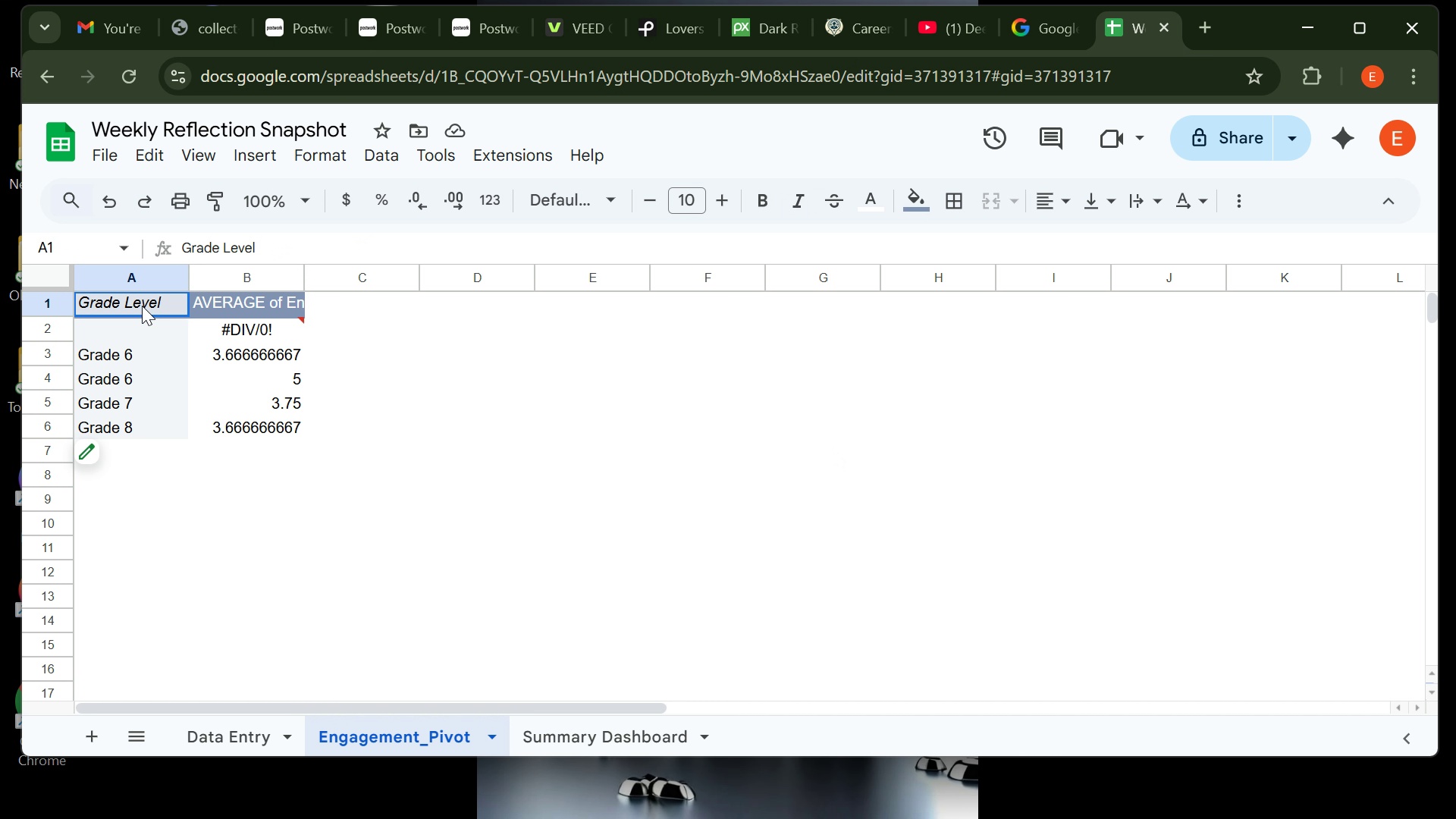 
left_click([142, 306])
 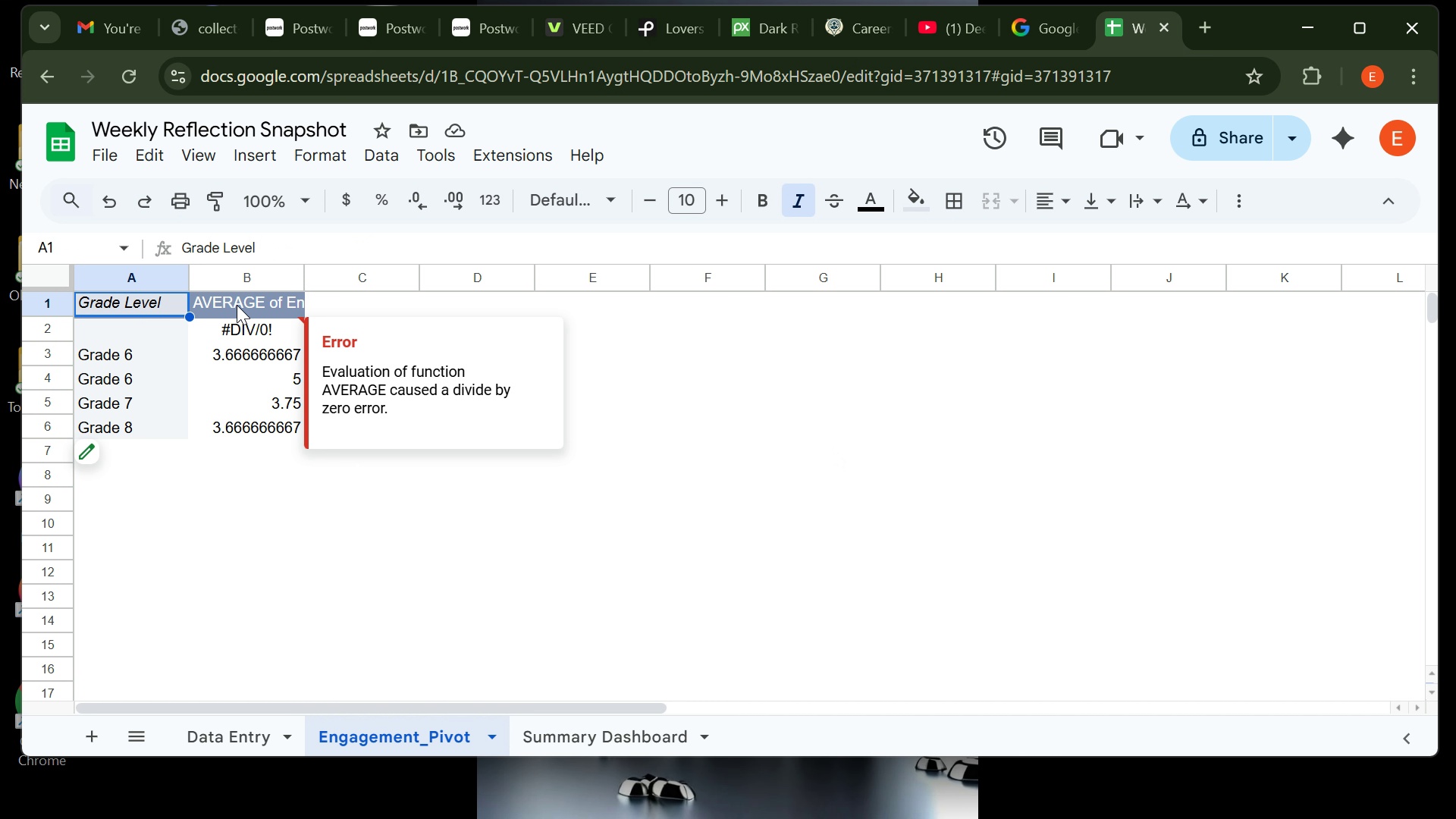 
left_click([237, 297])
 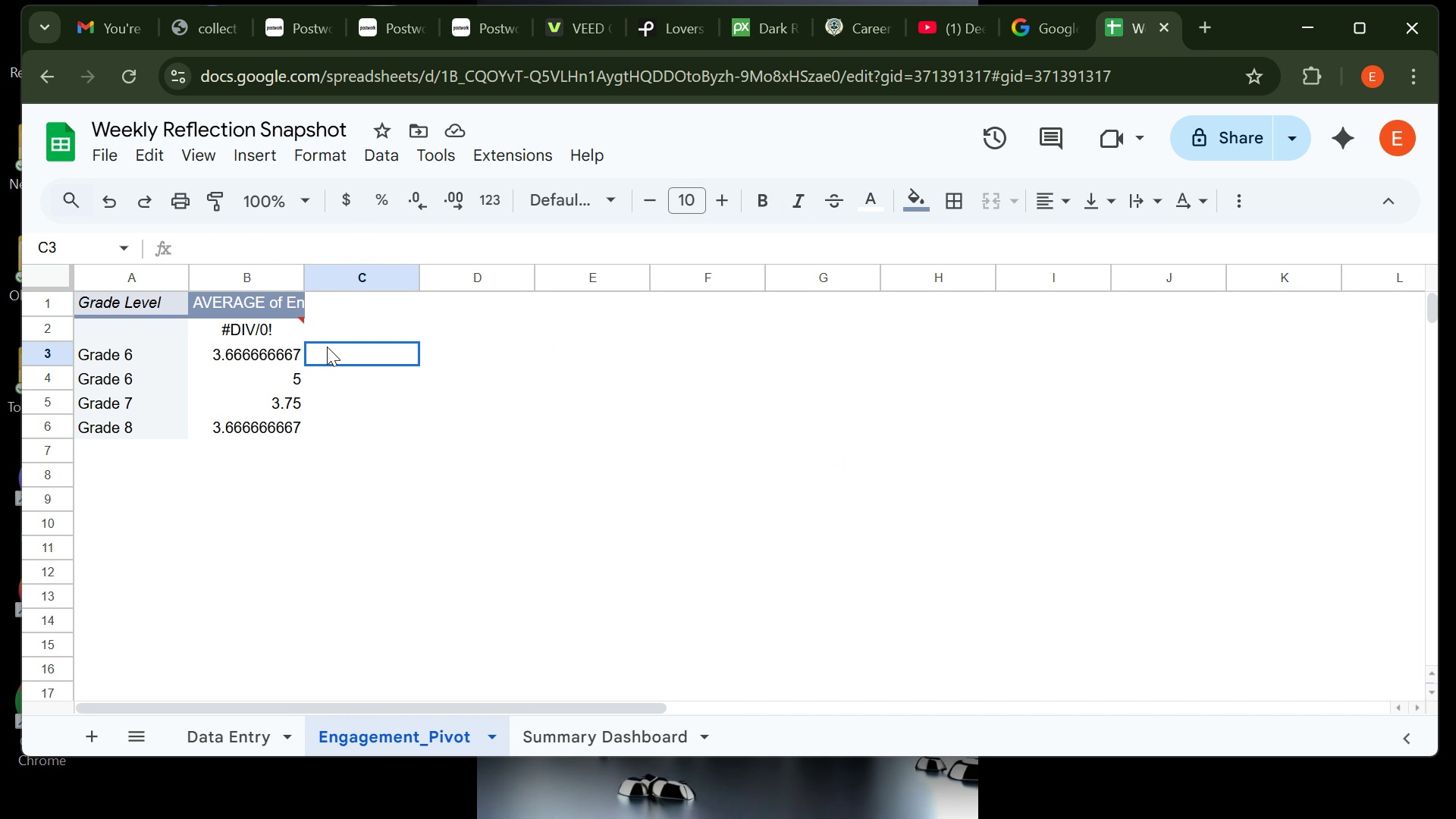 
right_click([327, 347])
 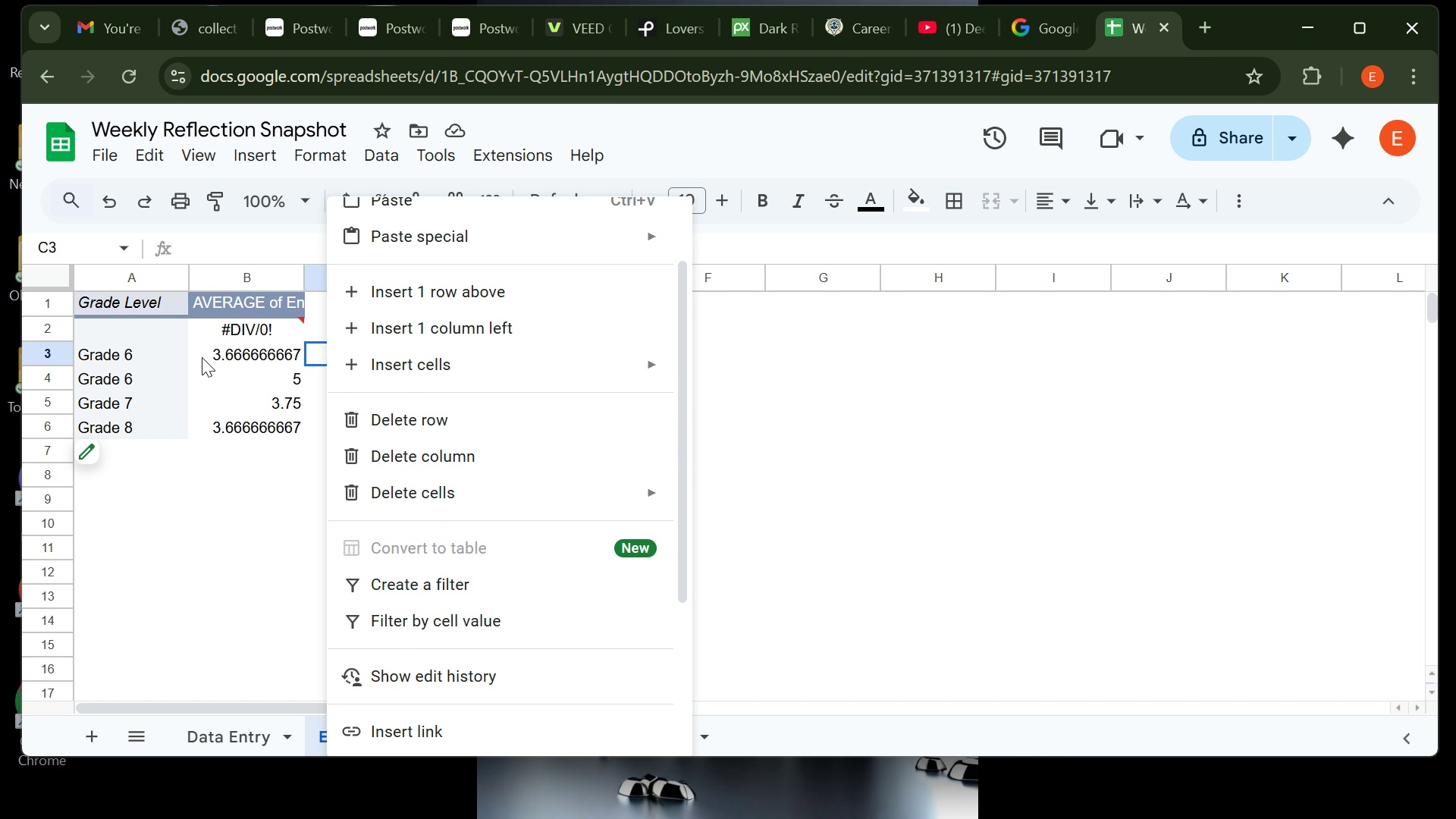 
left_click([165, 325])
 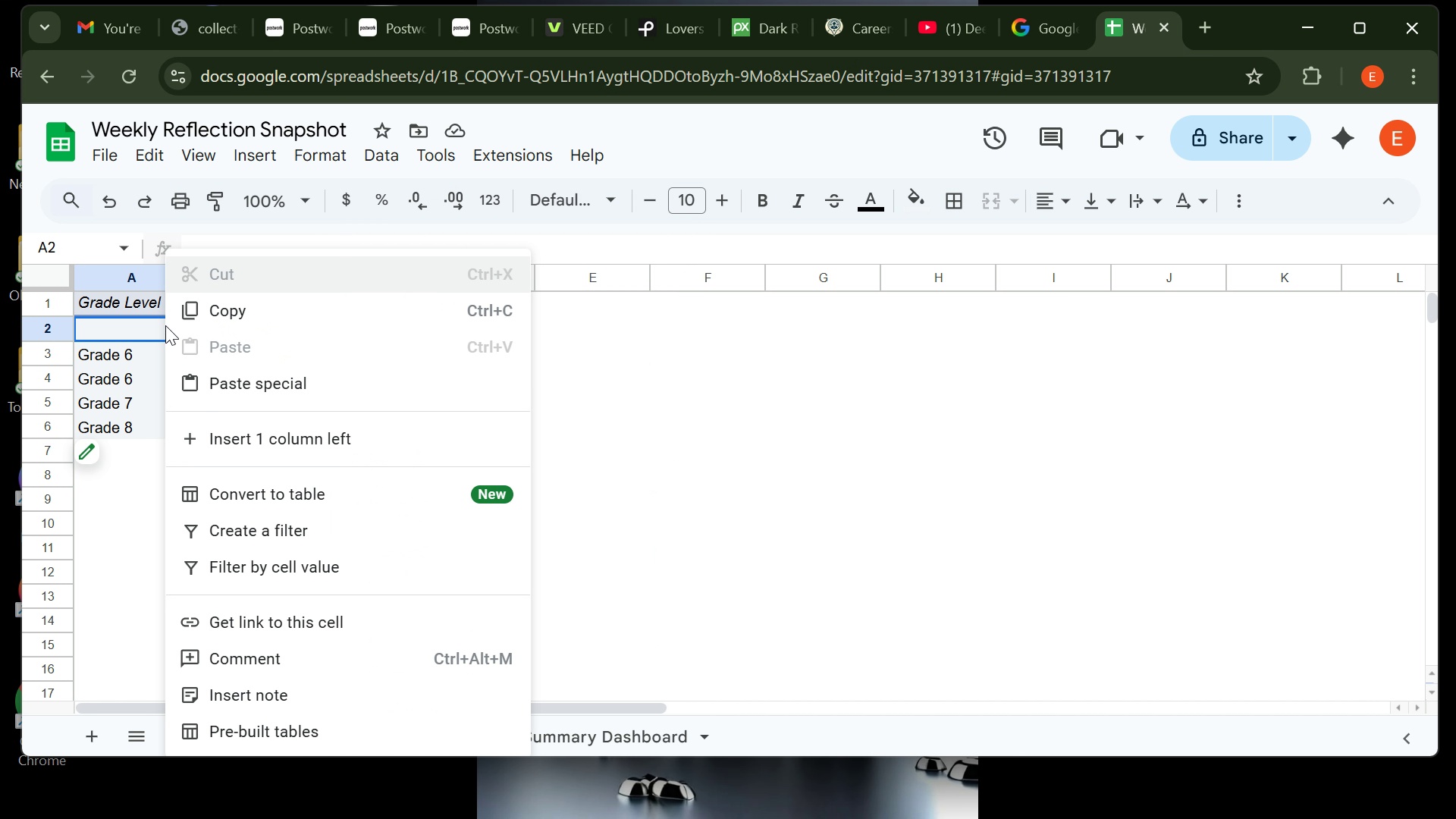 
right_click([165, 325])
 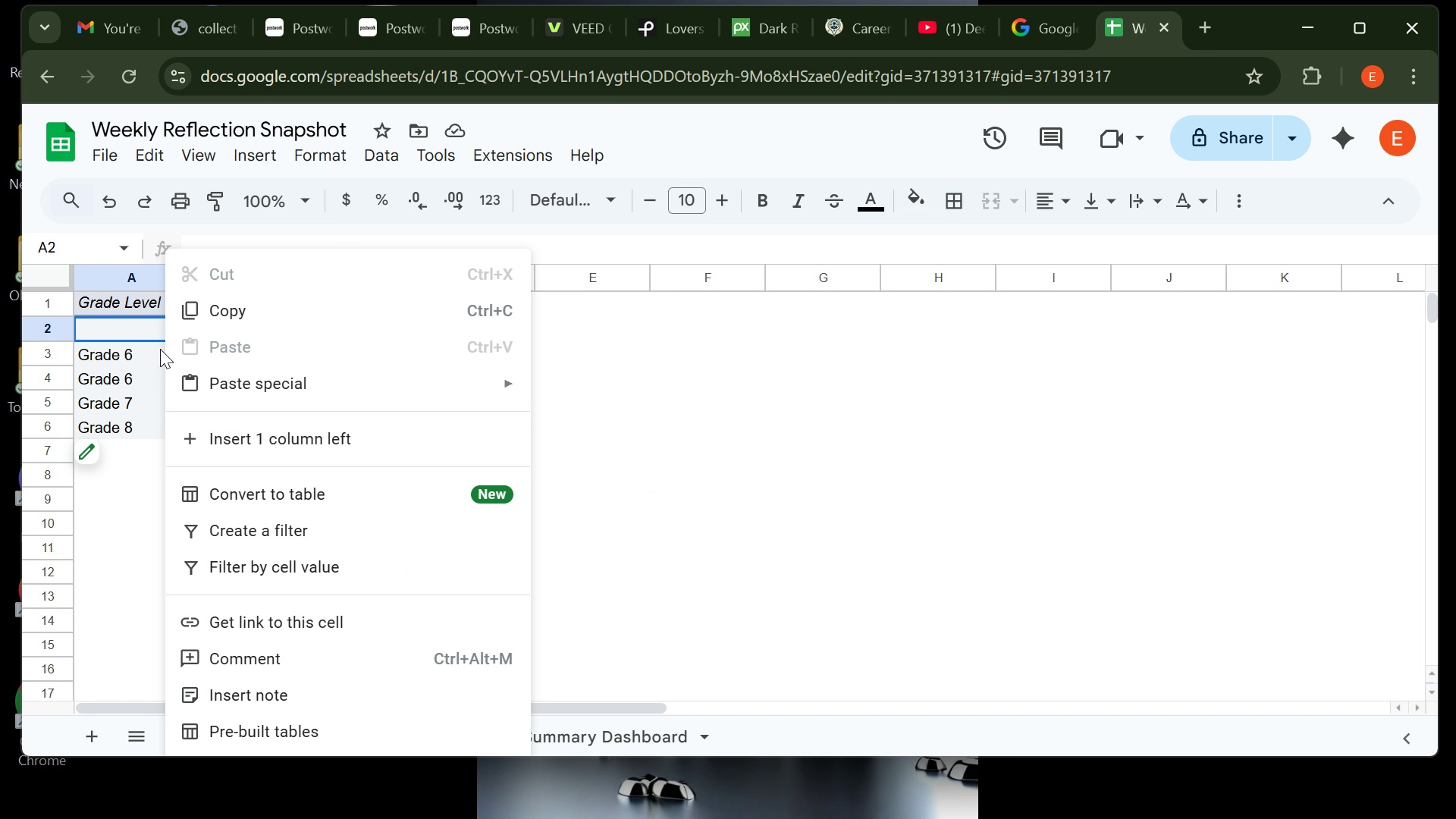 
left_click([171, 501])
 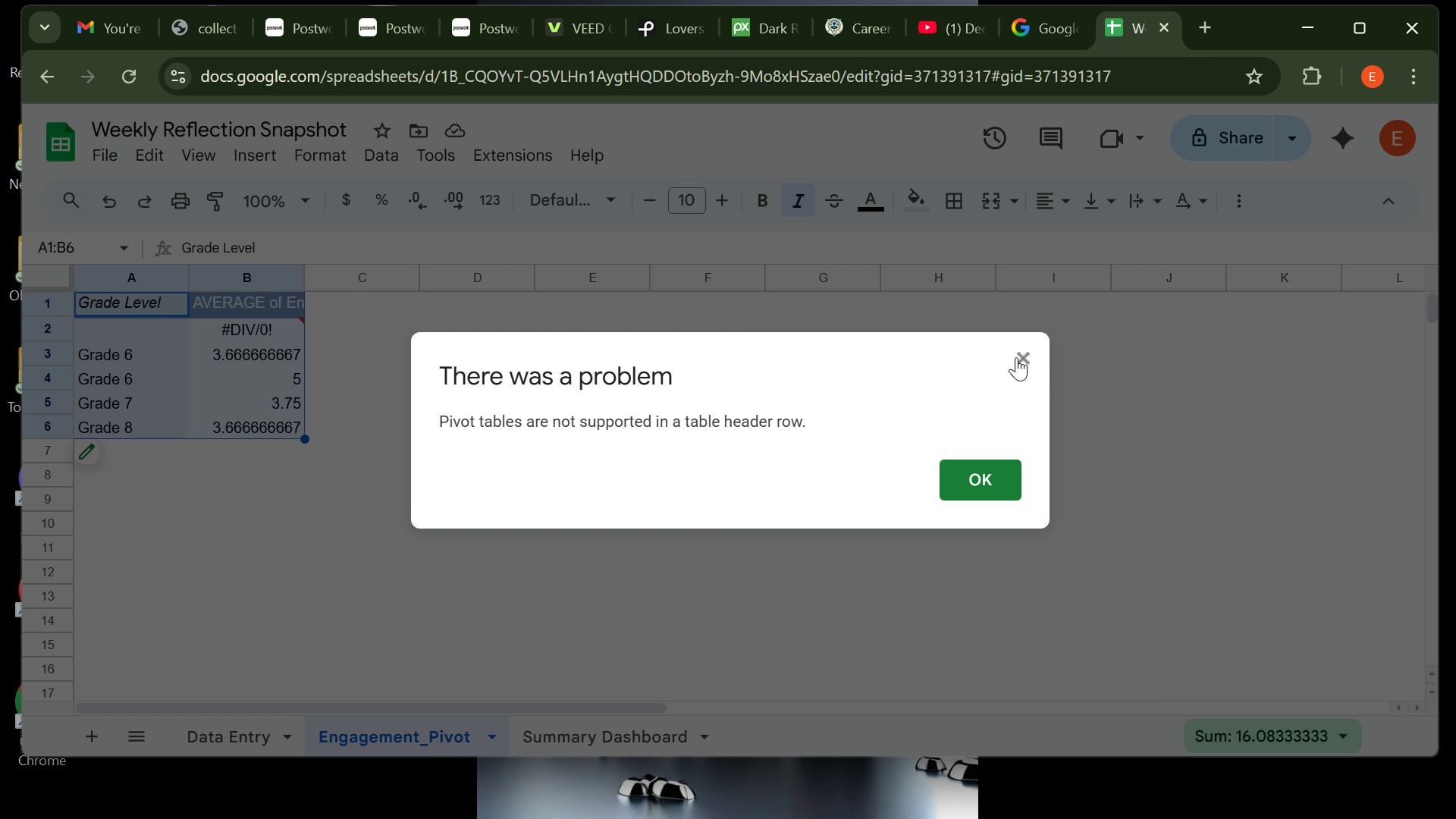 
left_click([1016, 357])
 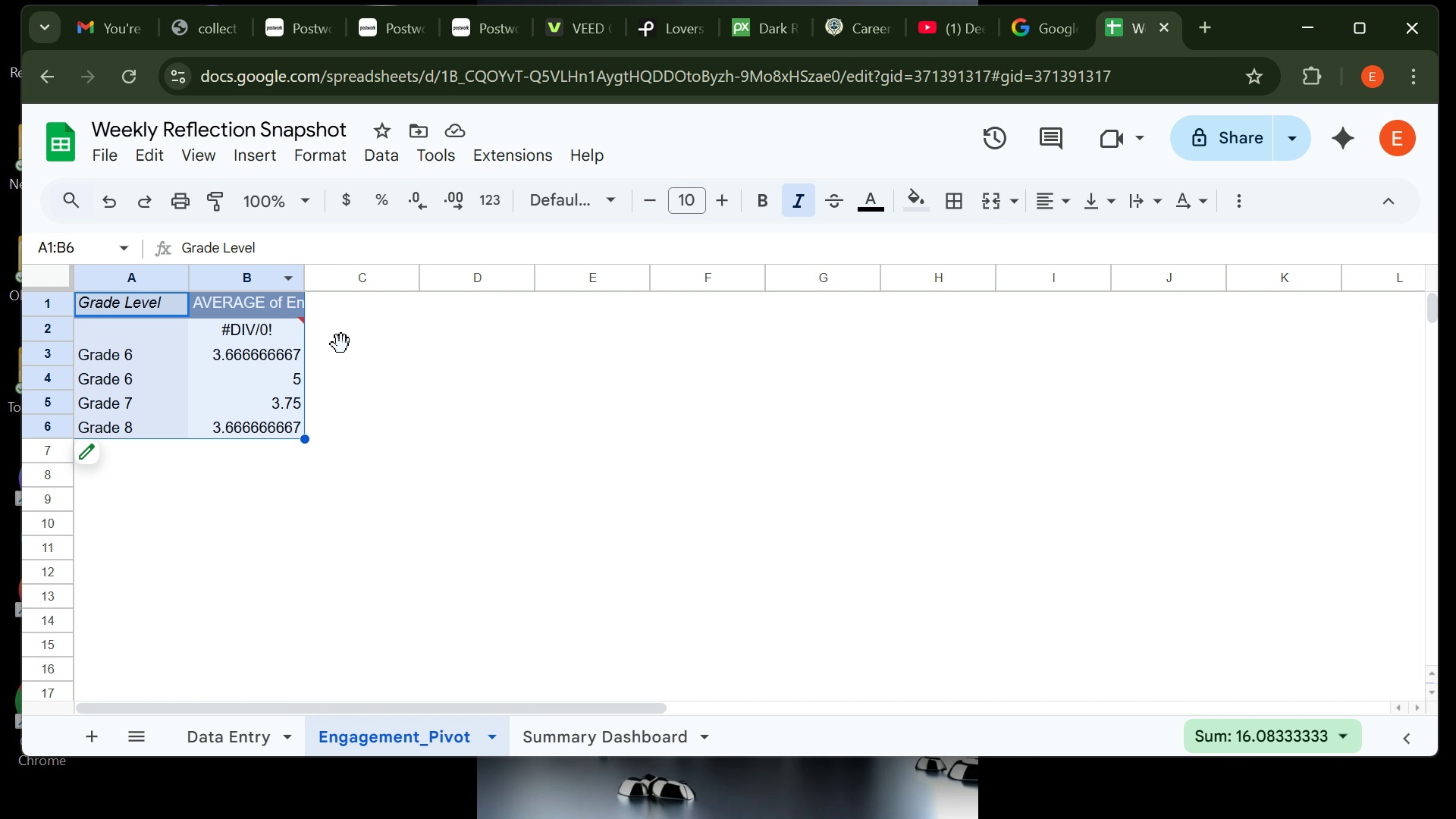 
left_click([341, 344])
 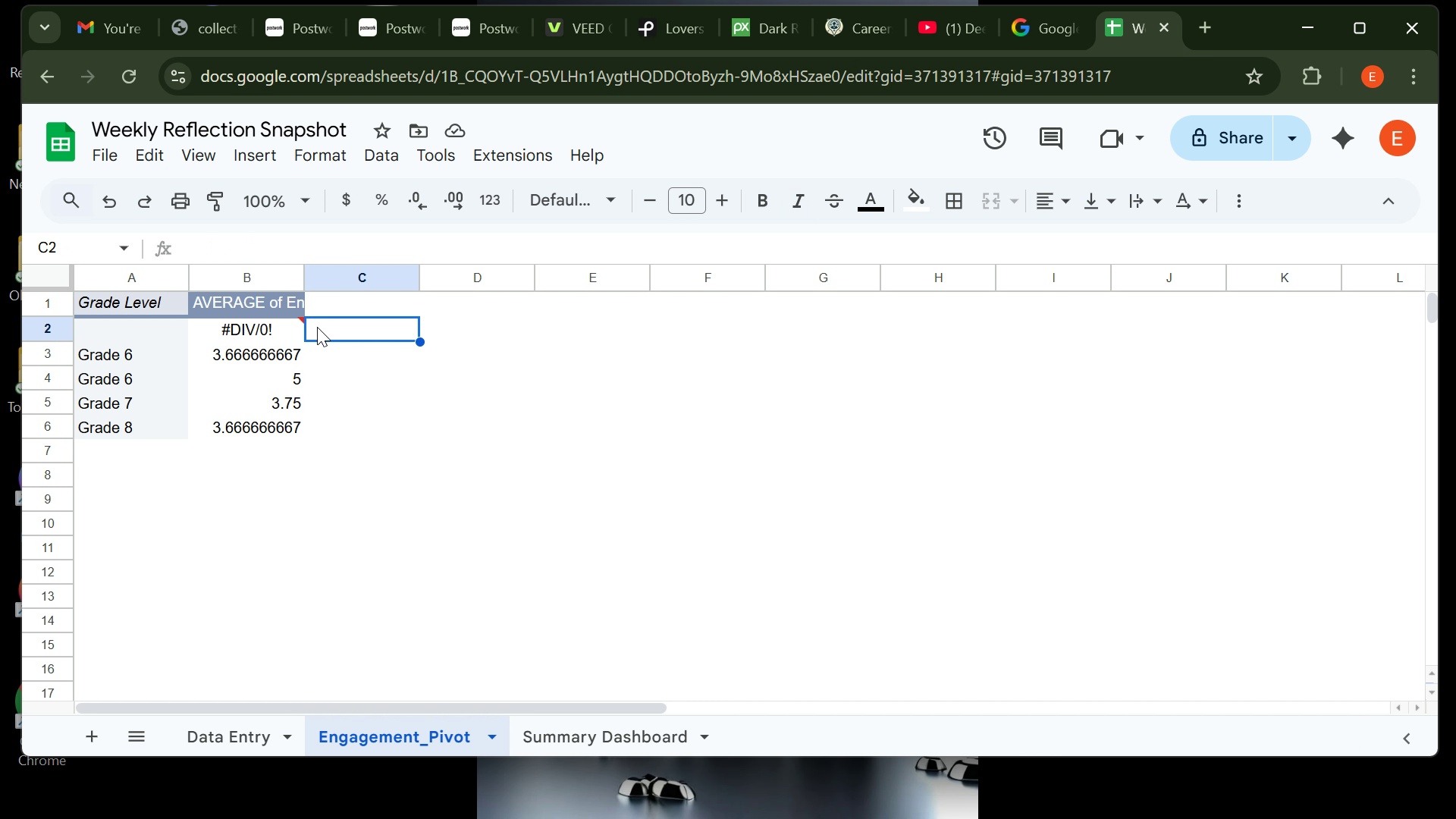 
double_click([317, 327])
 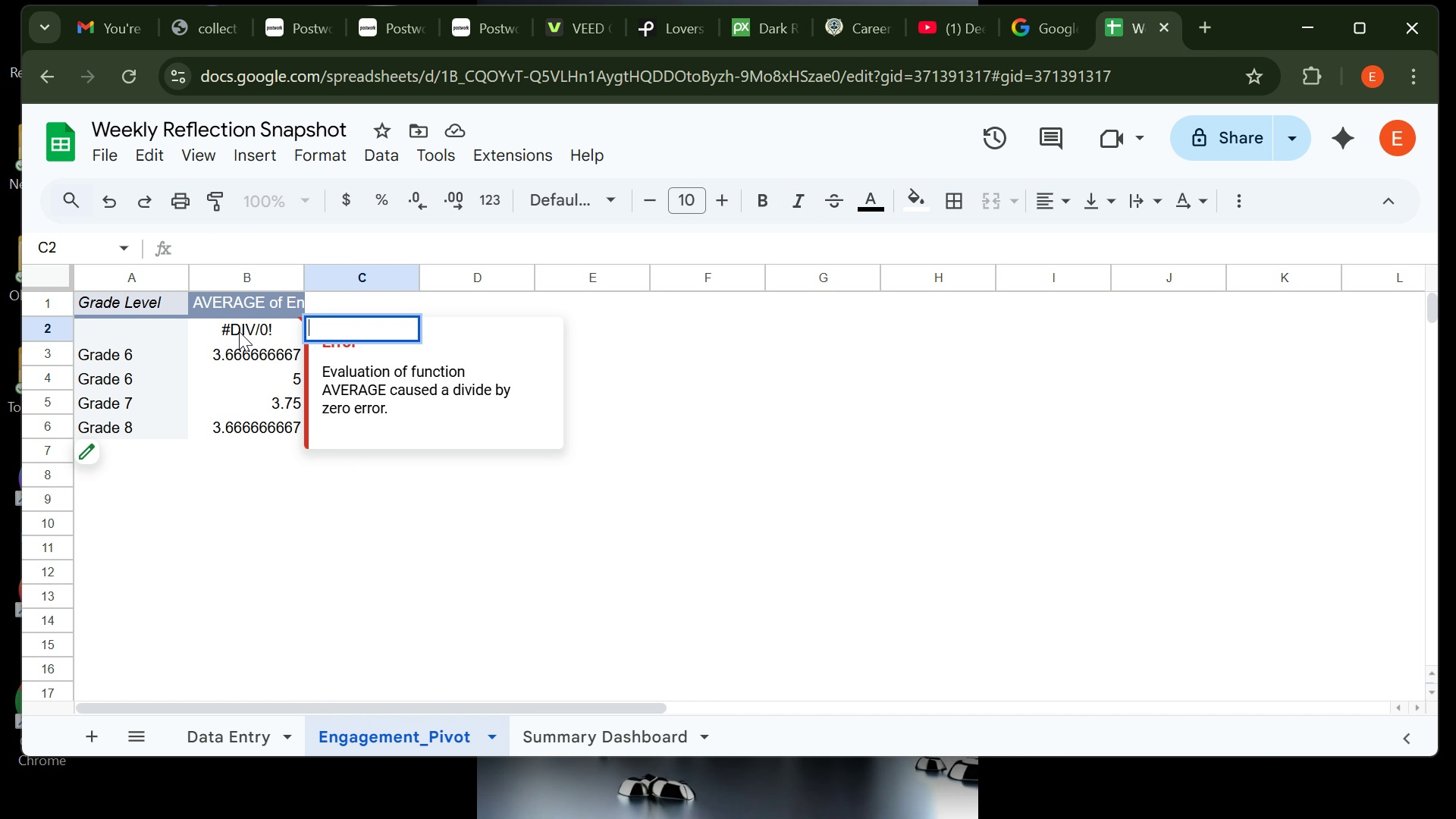 
right_click([239, 331])
 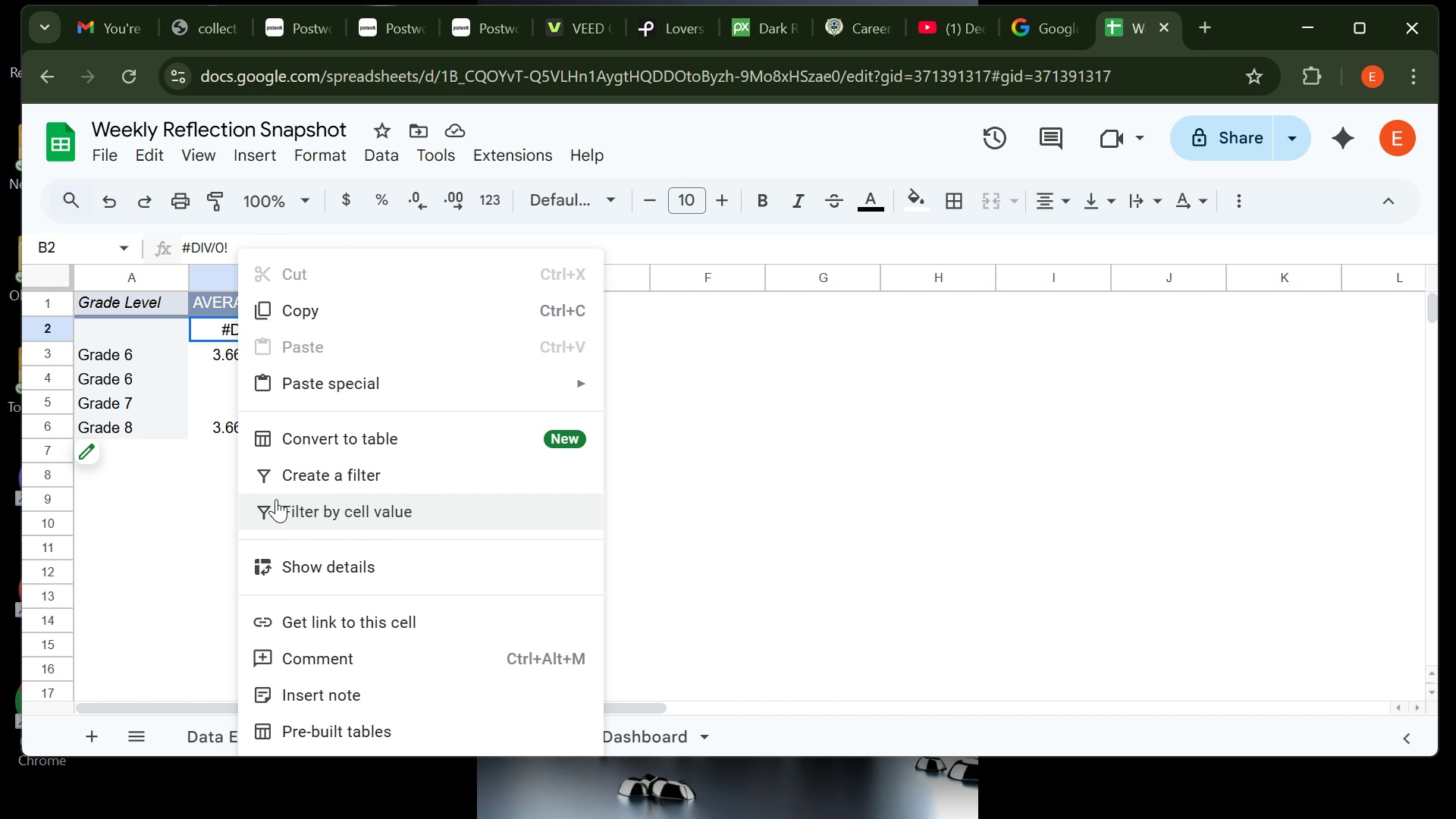 
left_click([138, 324])
 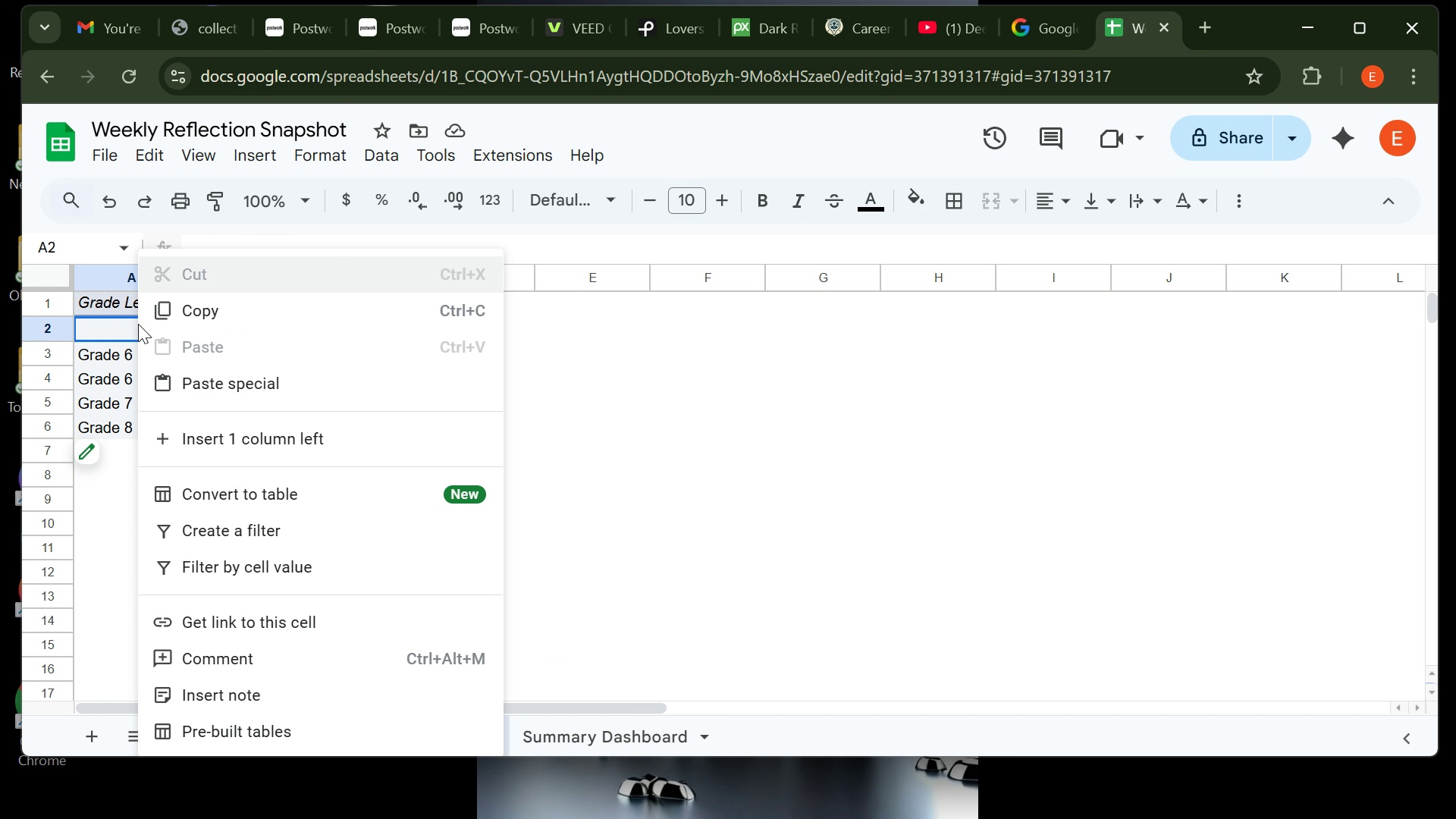 
right_click([138, 324])
 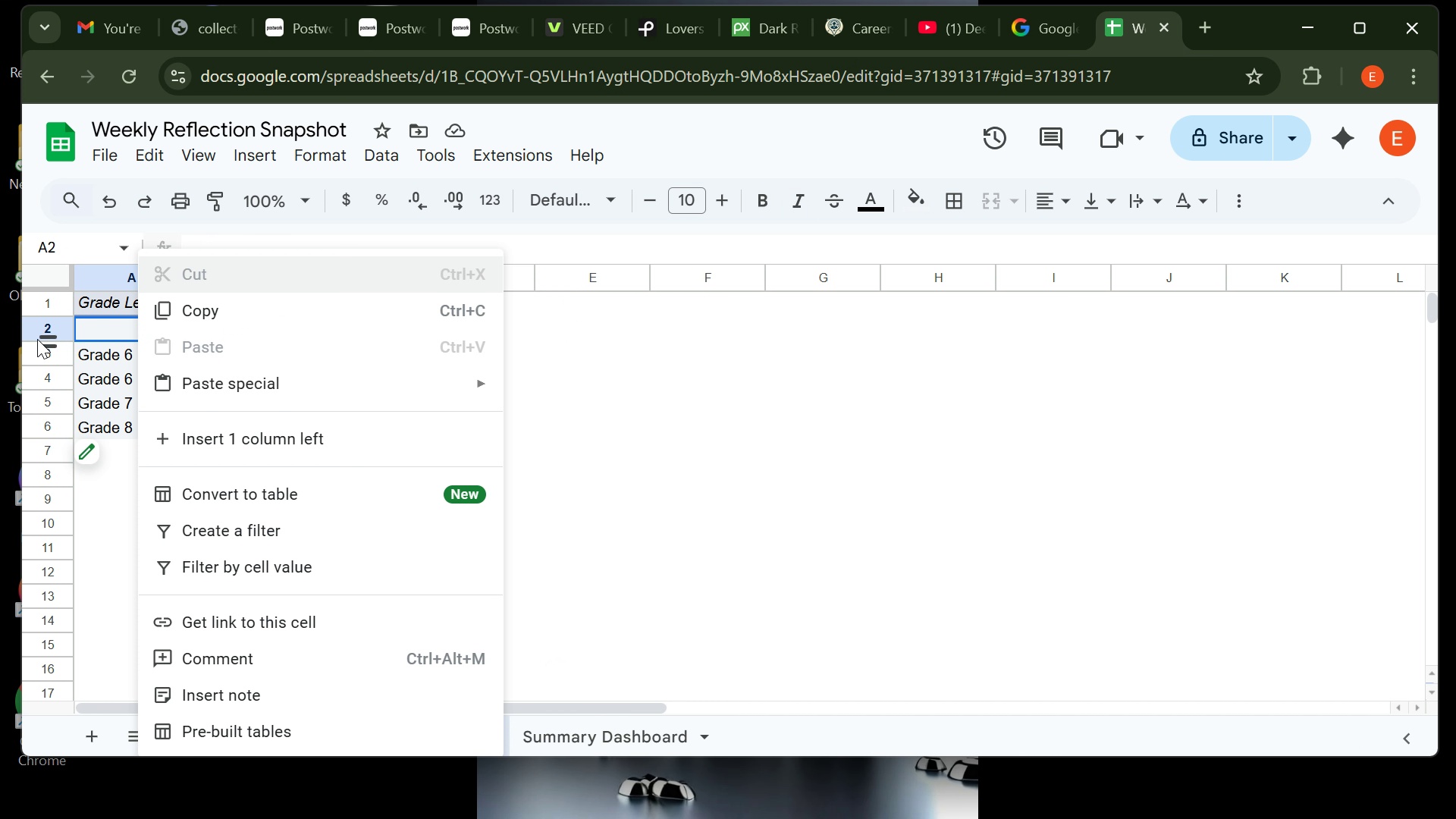 
mouse_move([39, 323])
 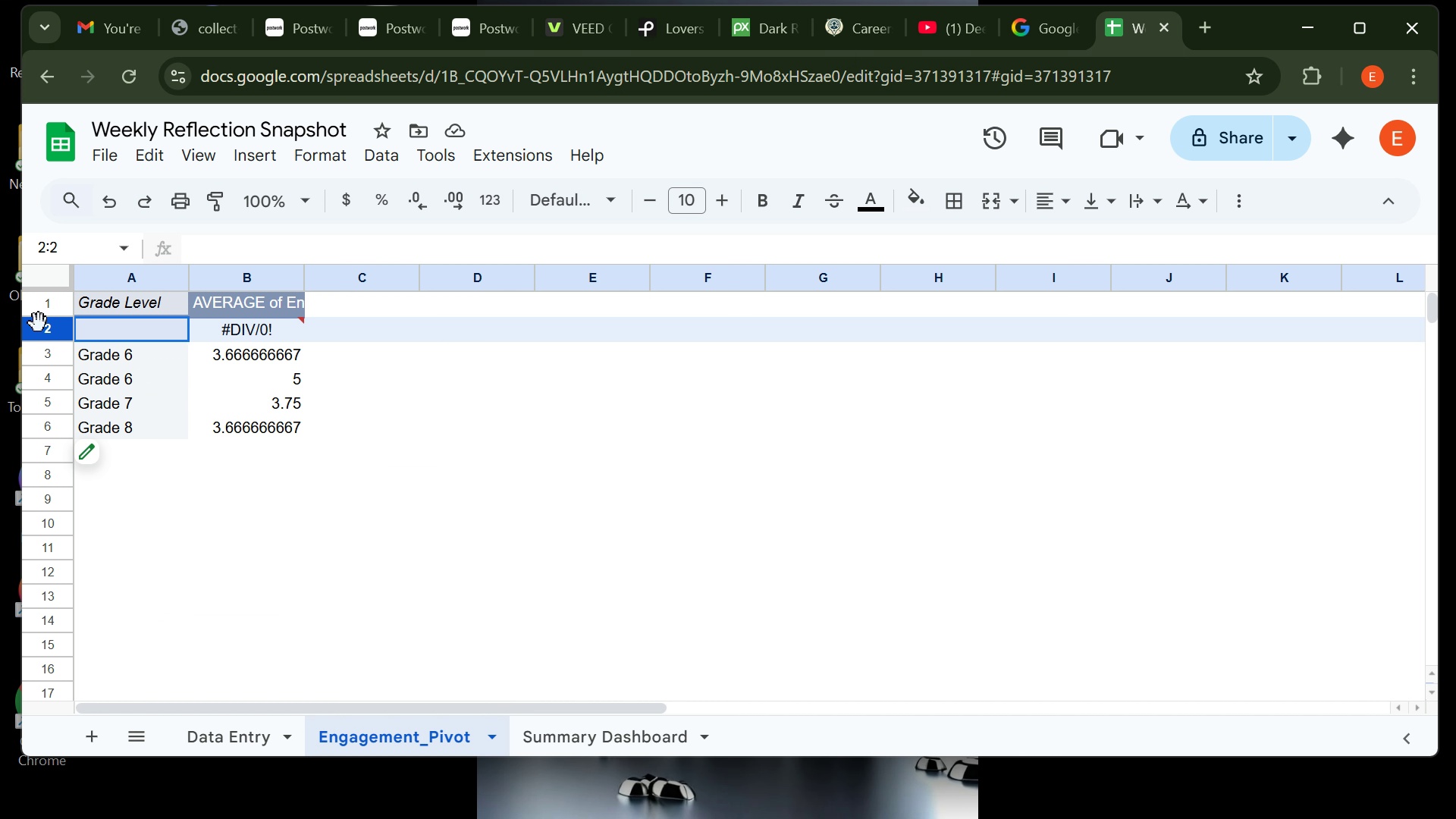 
left_click([39, 323])
 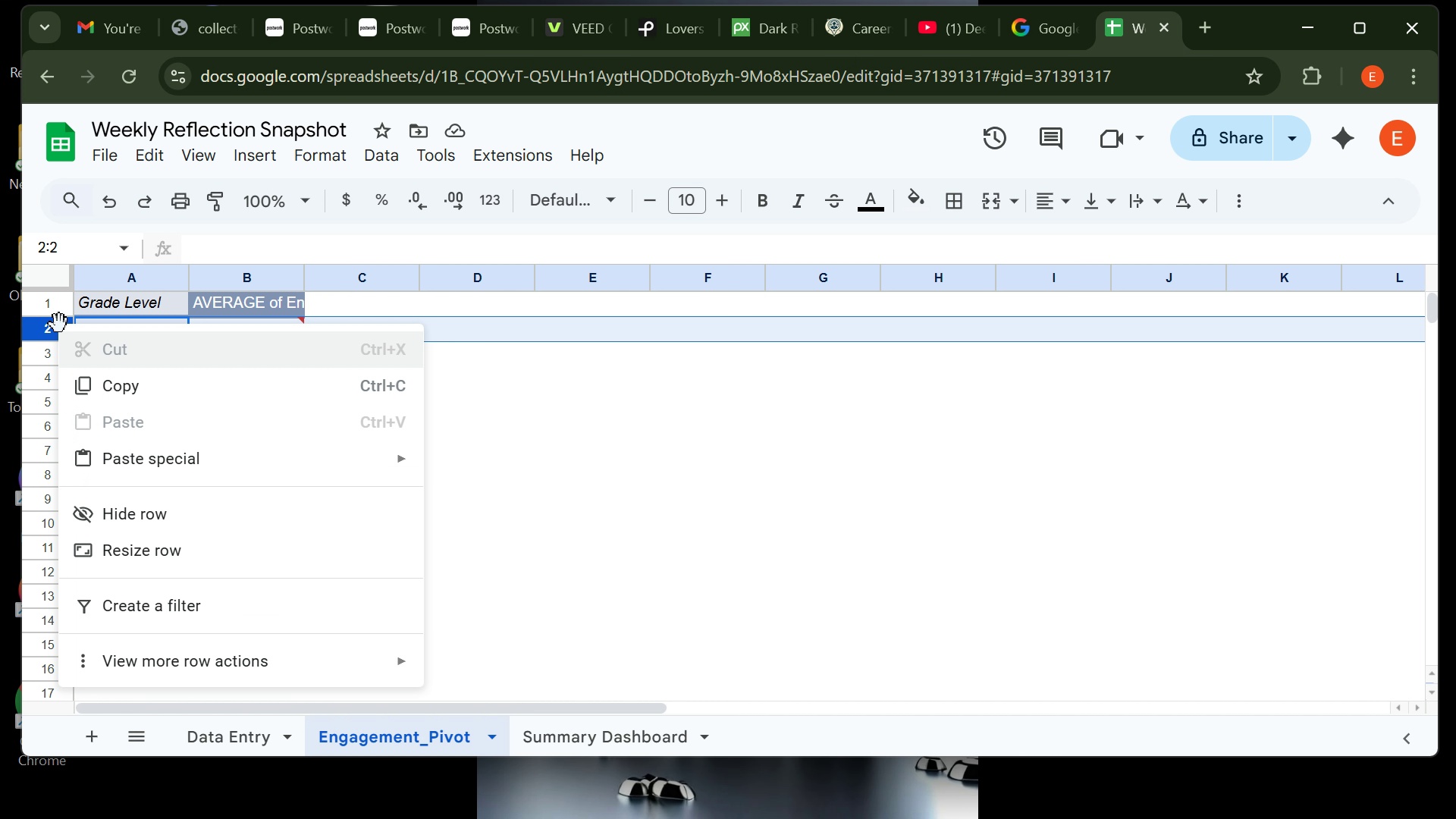 
right_click([59, 324])
 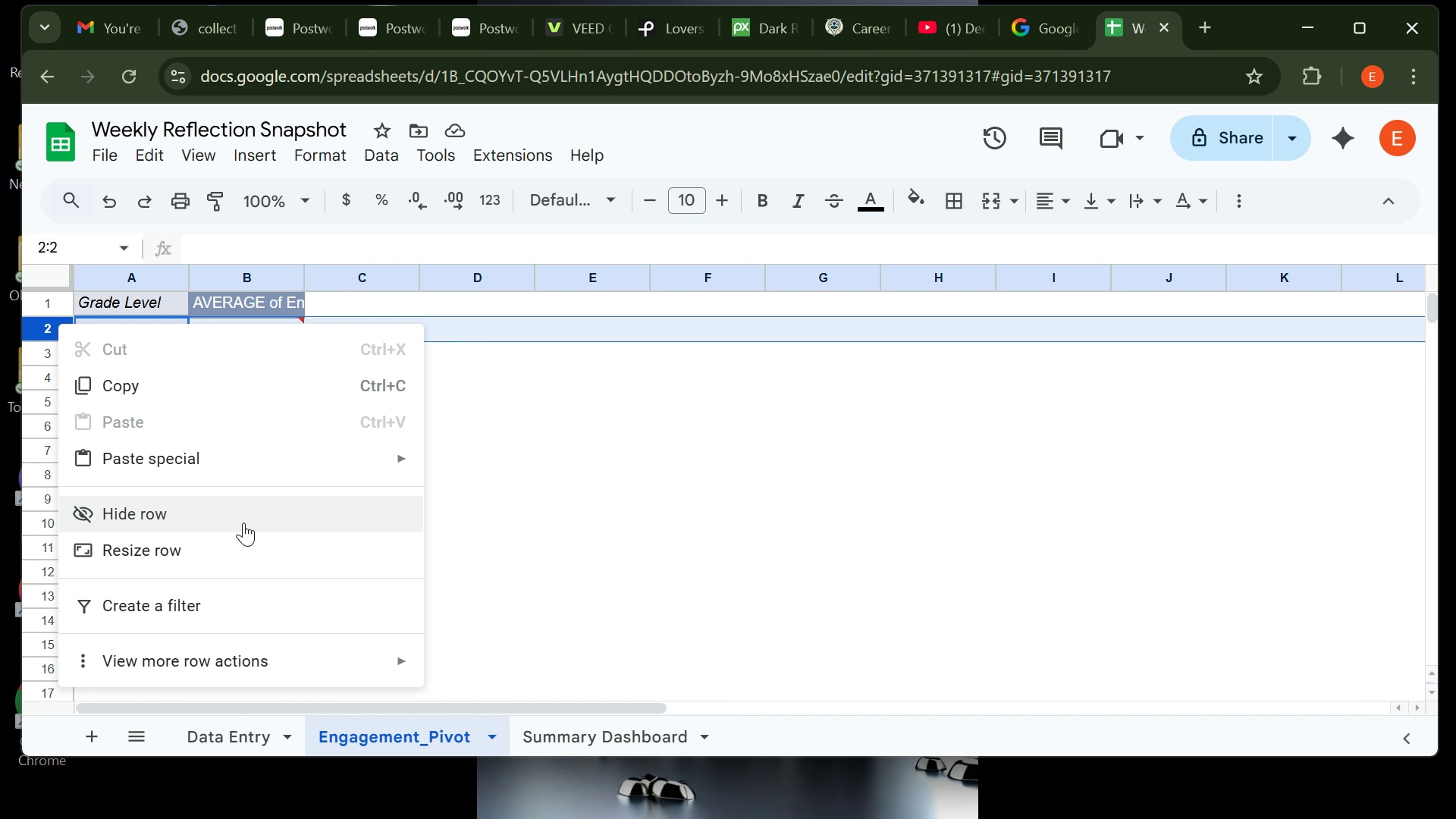 
left_click([246, 515])
 